 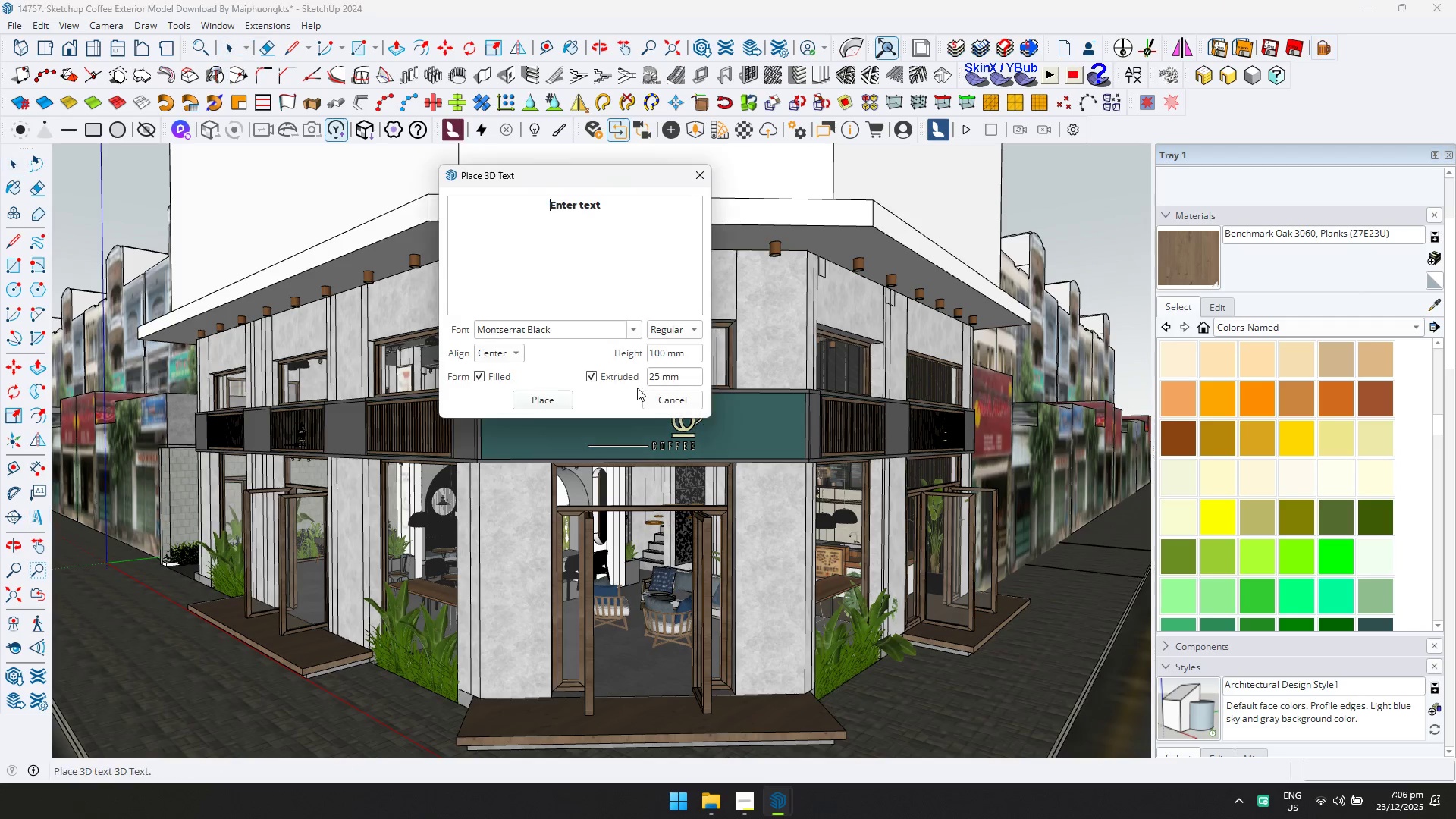 
left_click([635, 239])
 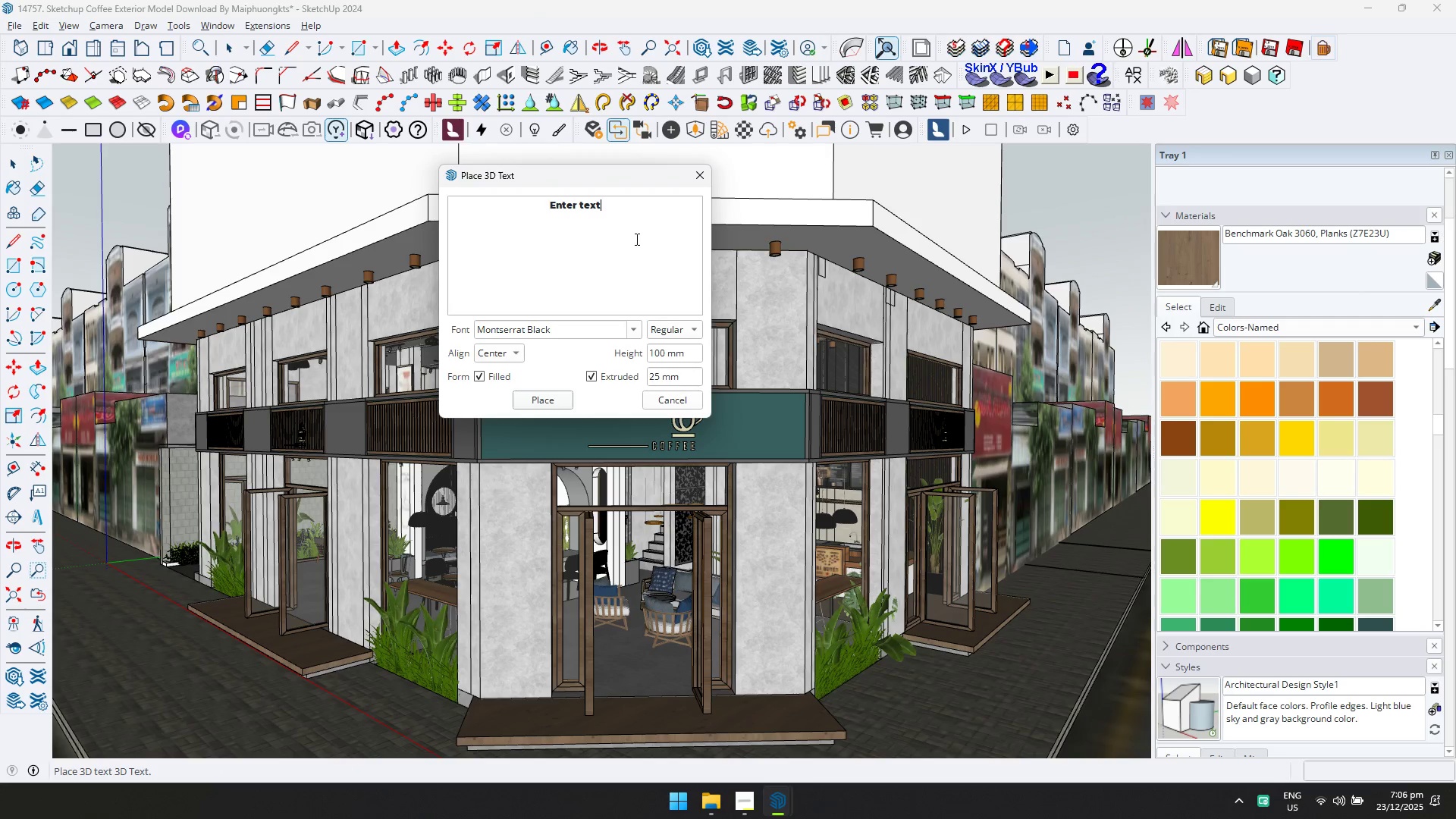 
key(Control+ControlLeft)
 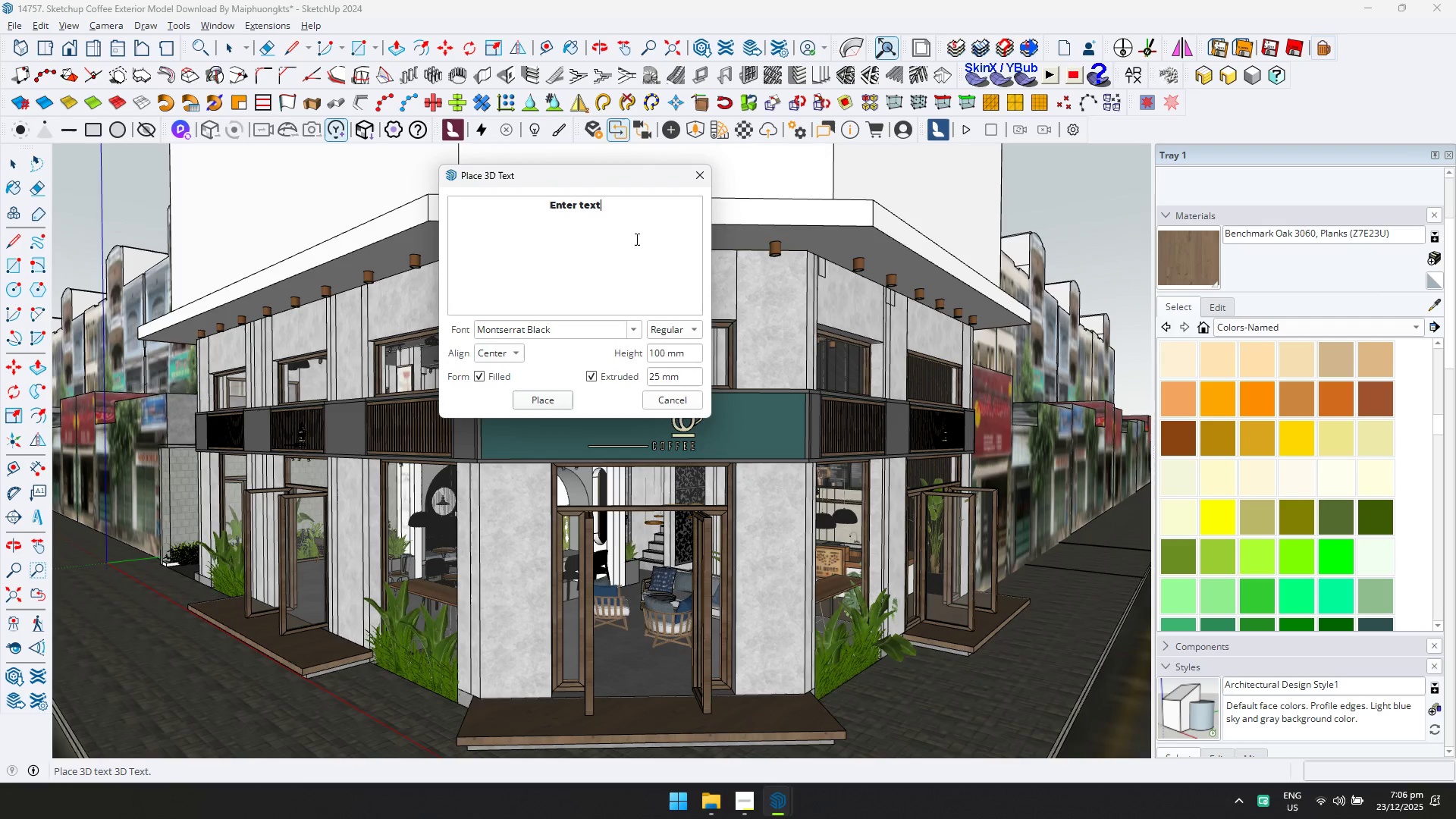 
key(Control+A)
 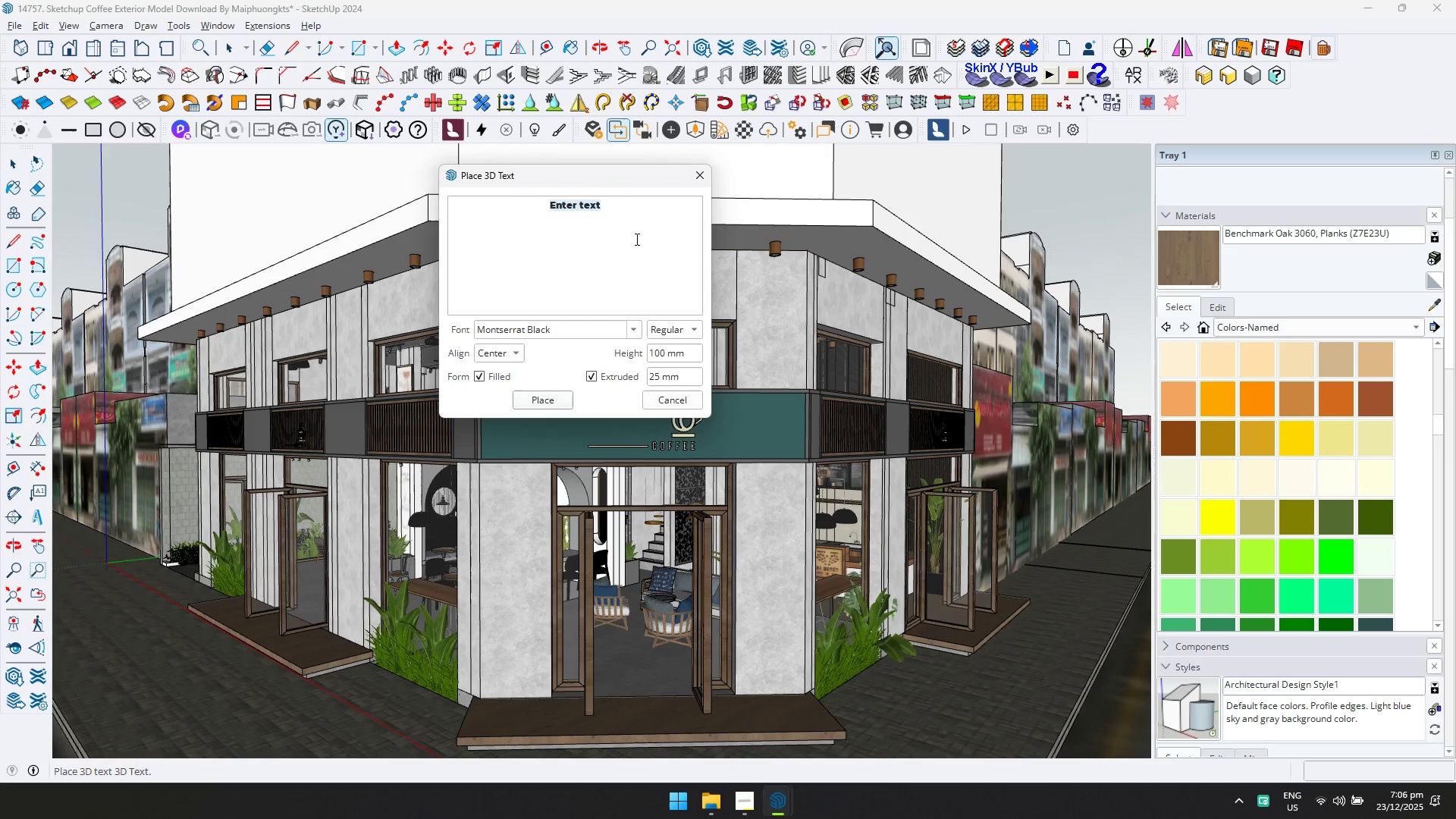 
type(komo)
 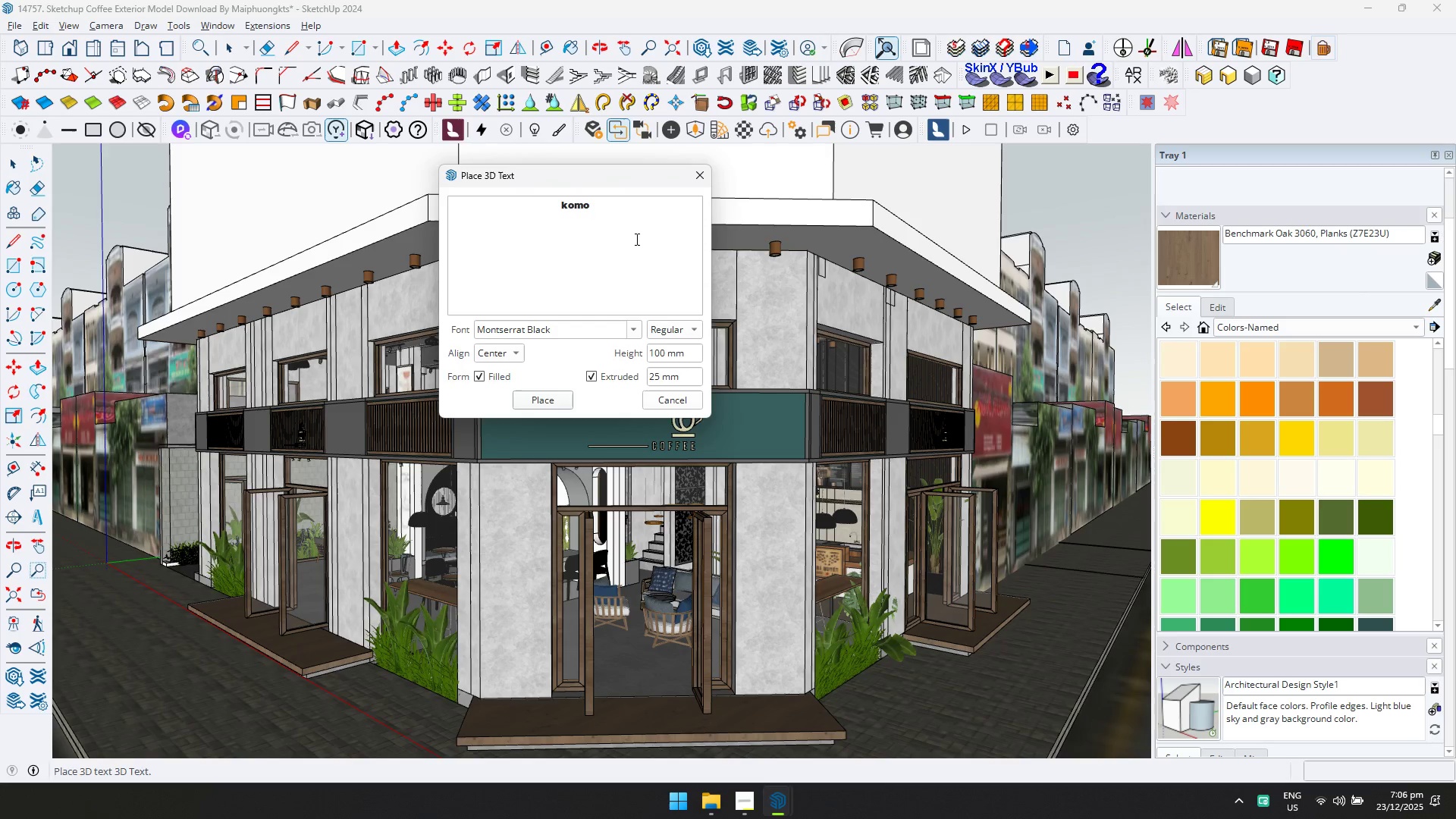 
key(Control+ControlLeft)
 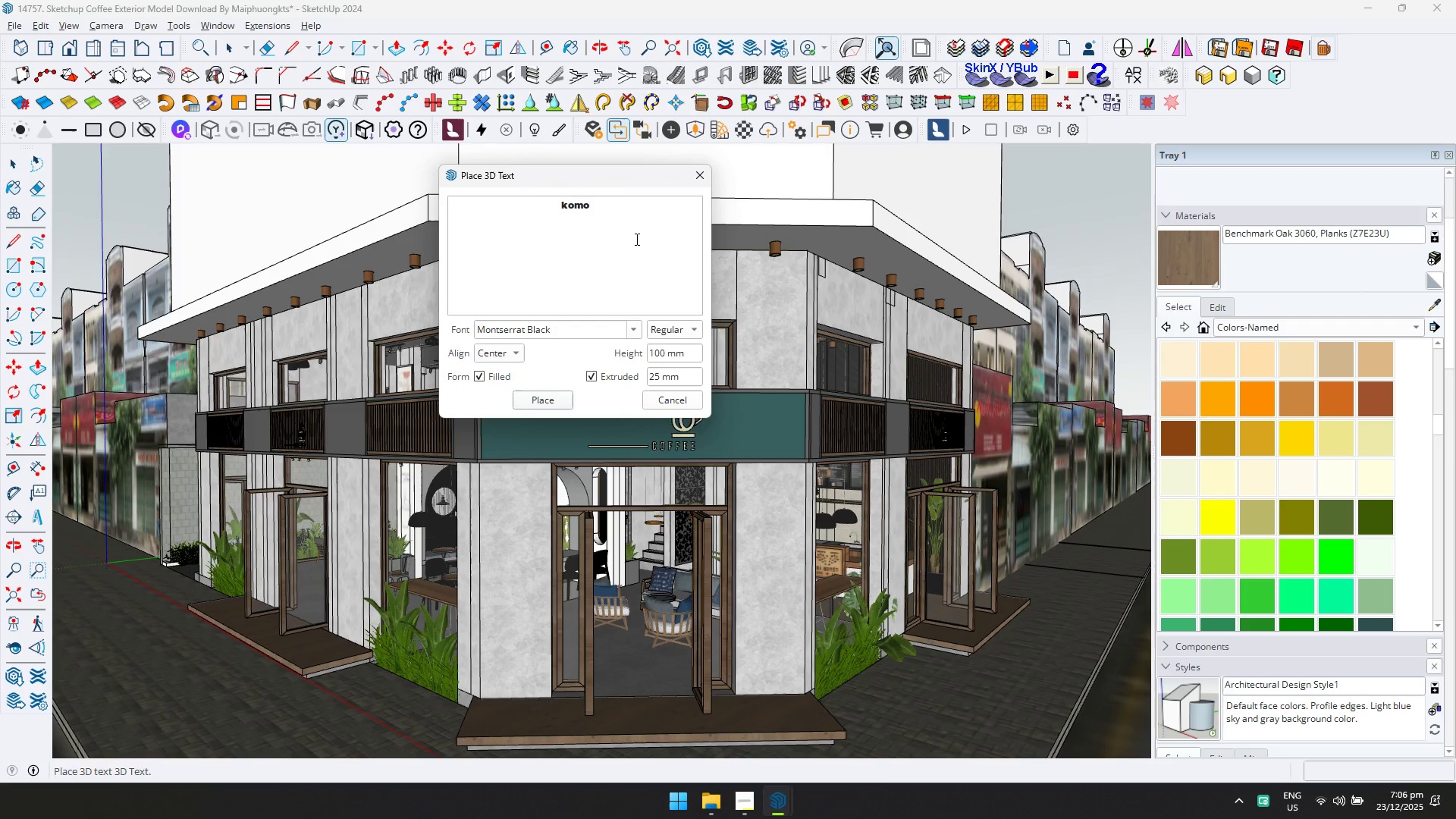 
key(Control+A)
 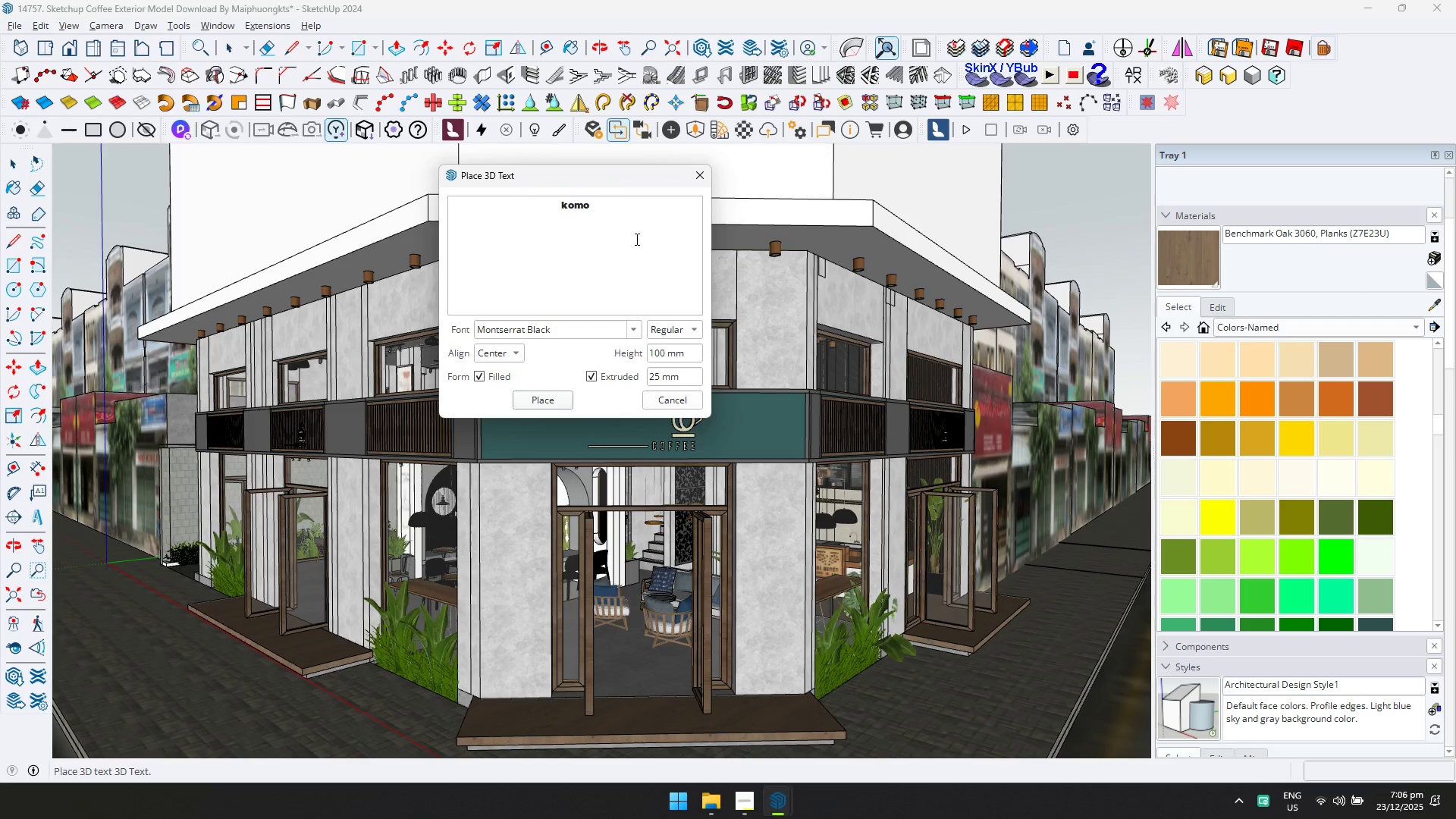 
type(KOMOREV)
key(Backspace)
type(BI)
 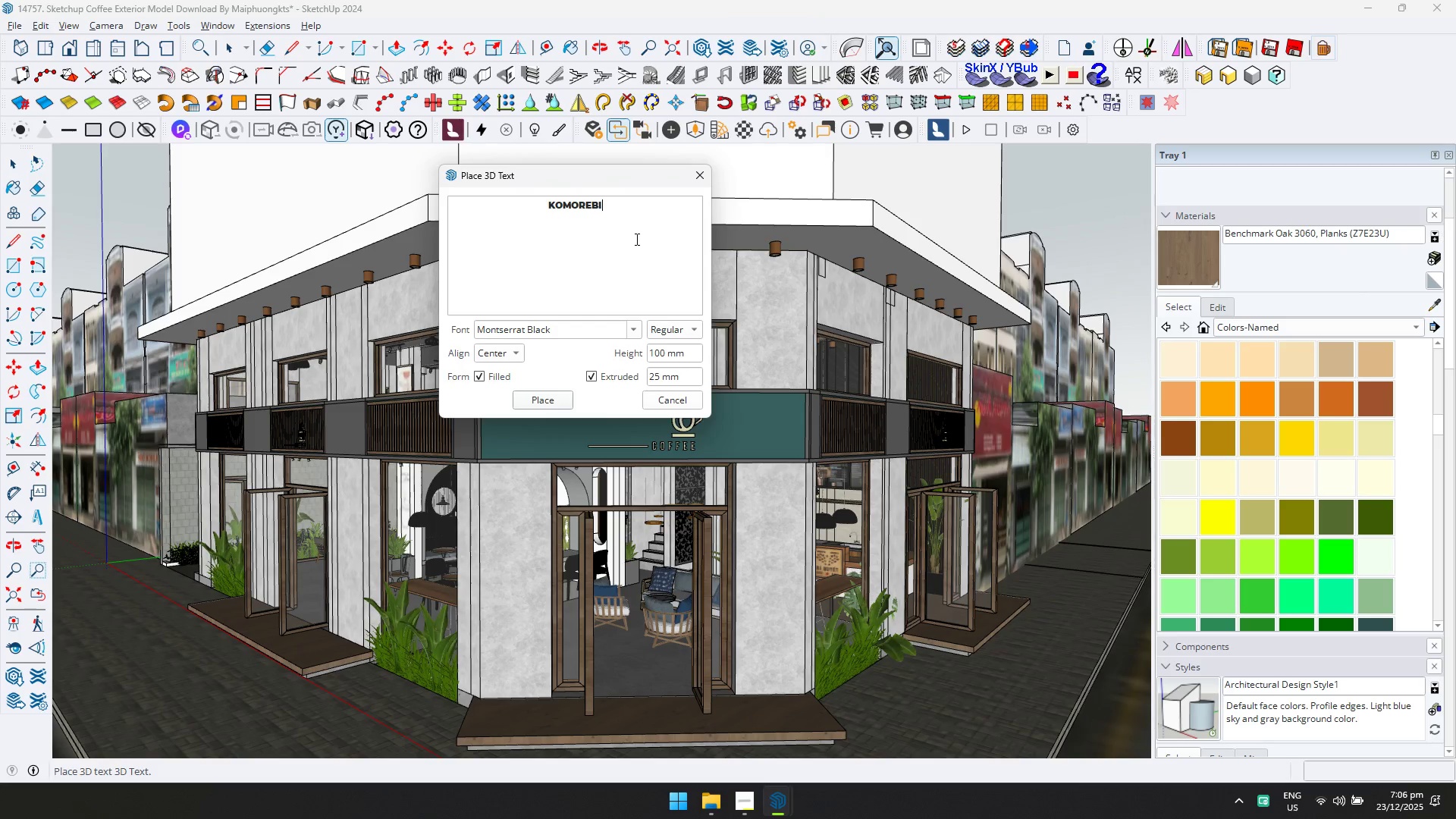 
key(Alt+AltLeft)
 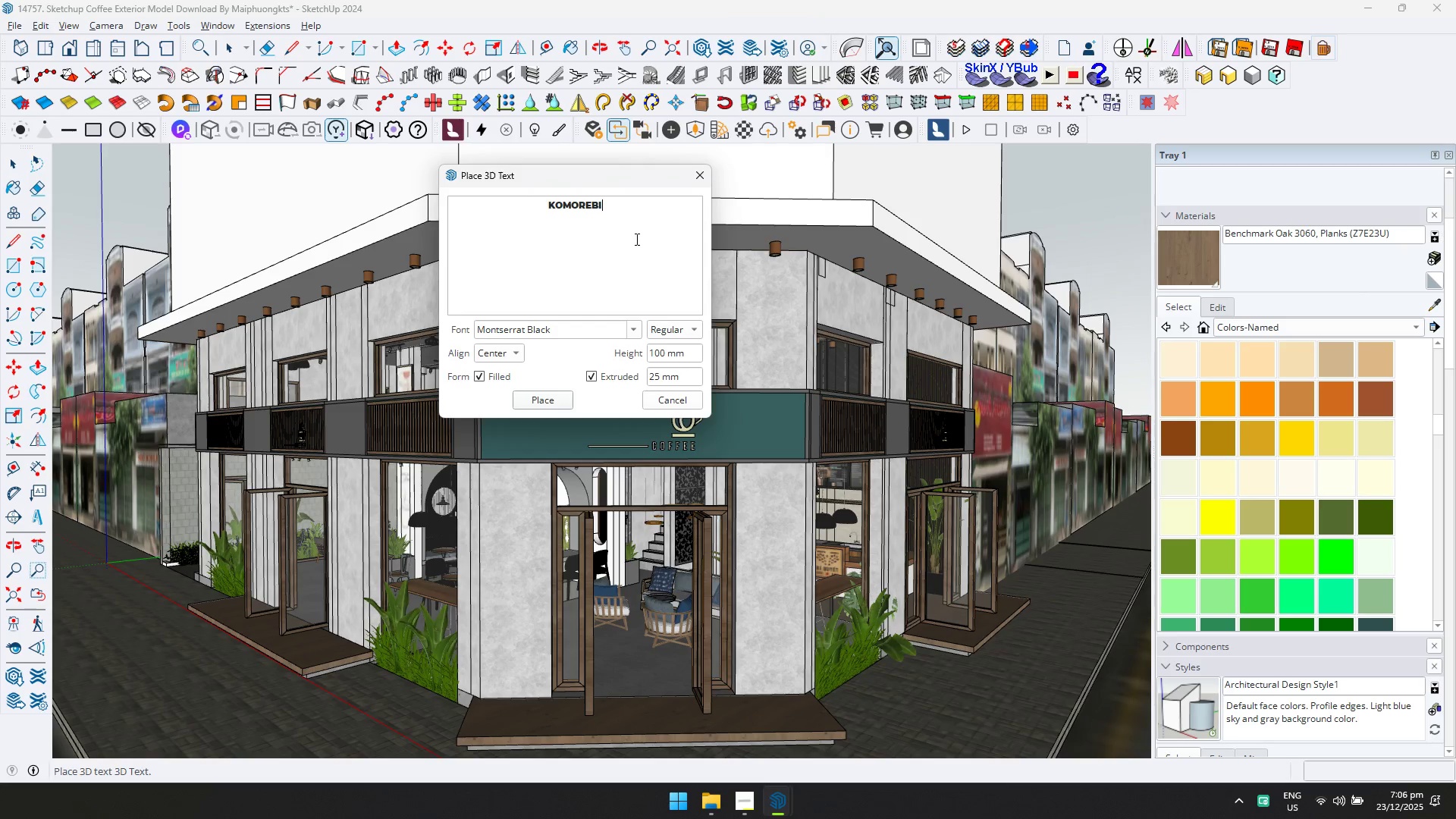 
key(Alt+Tab)
 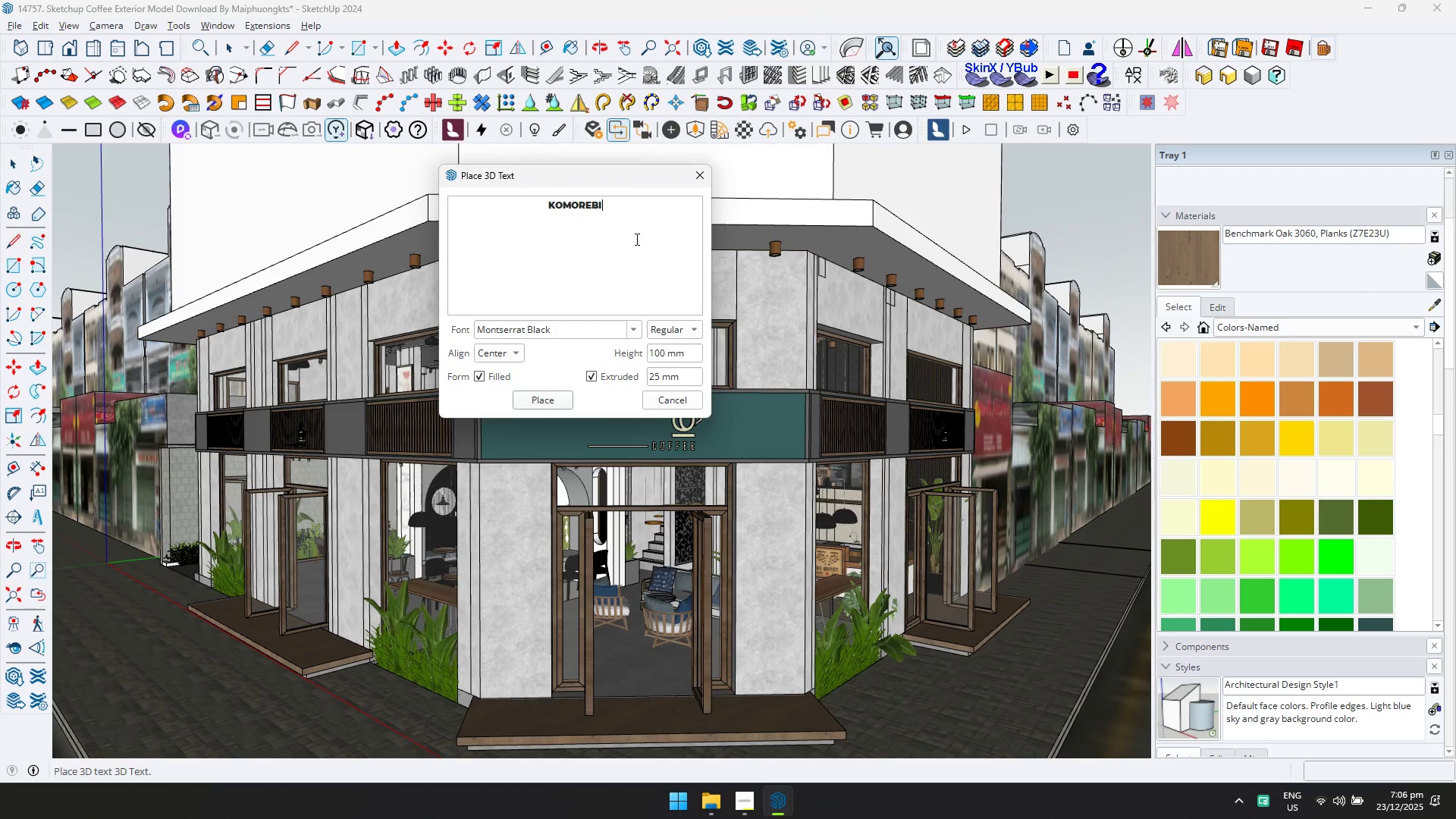 
key(Alt+AltLeft)
 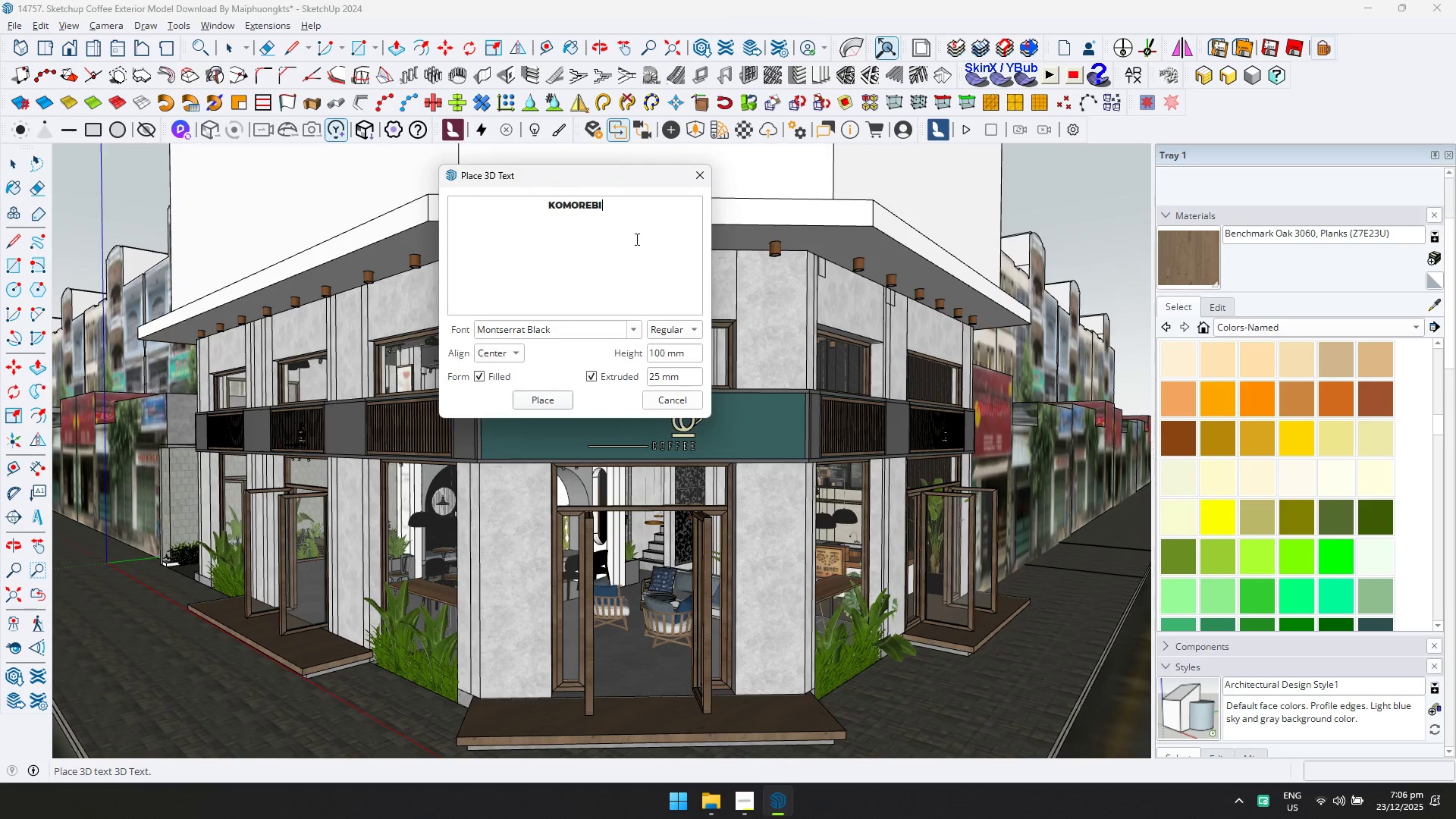 
key(Alt+Tab)
 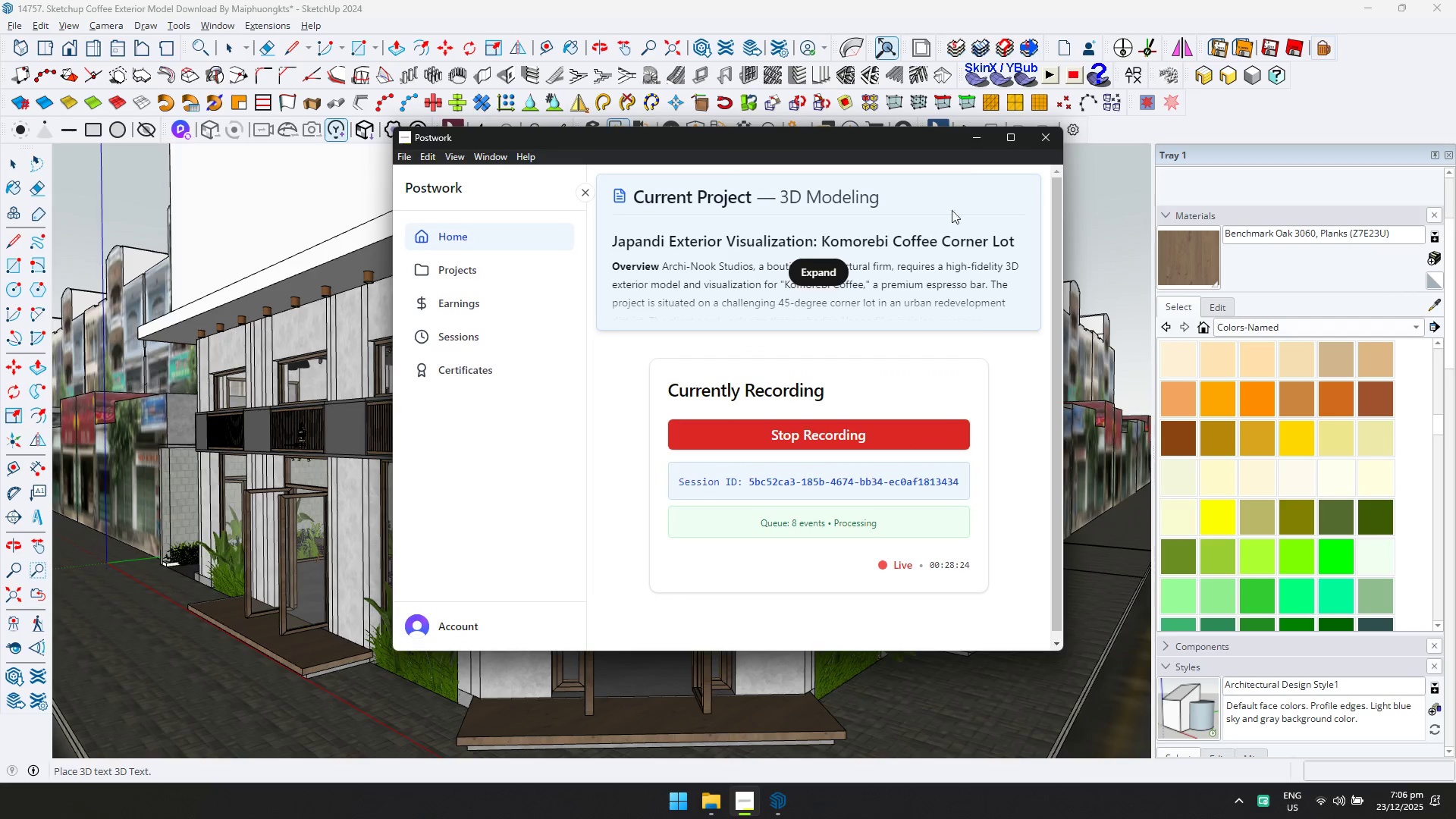 
left_click([978, 142])
 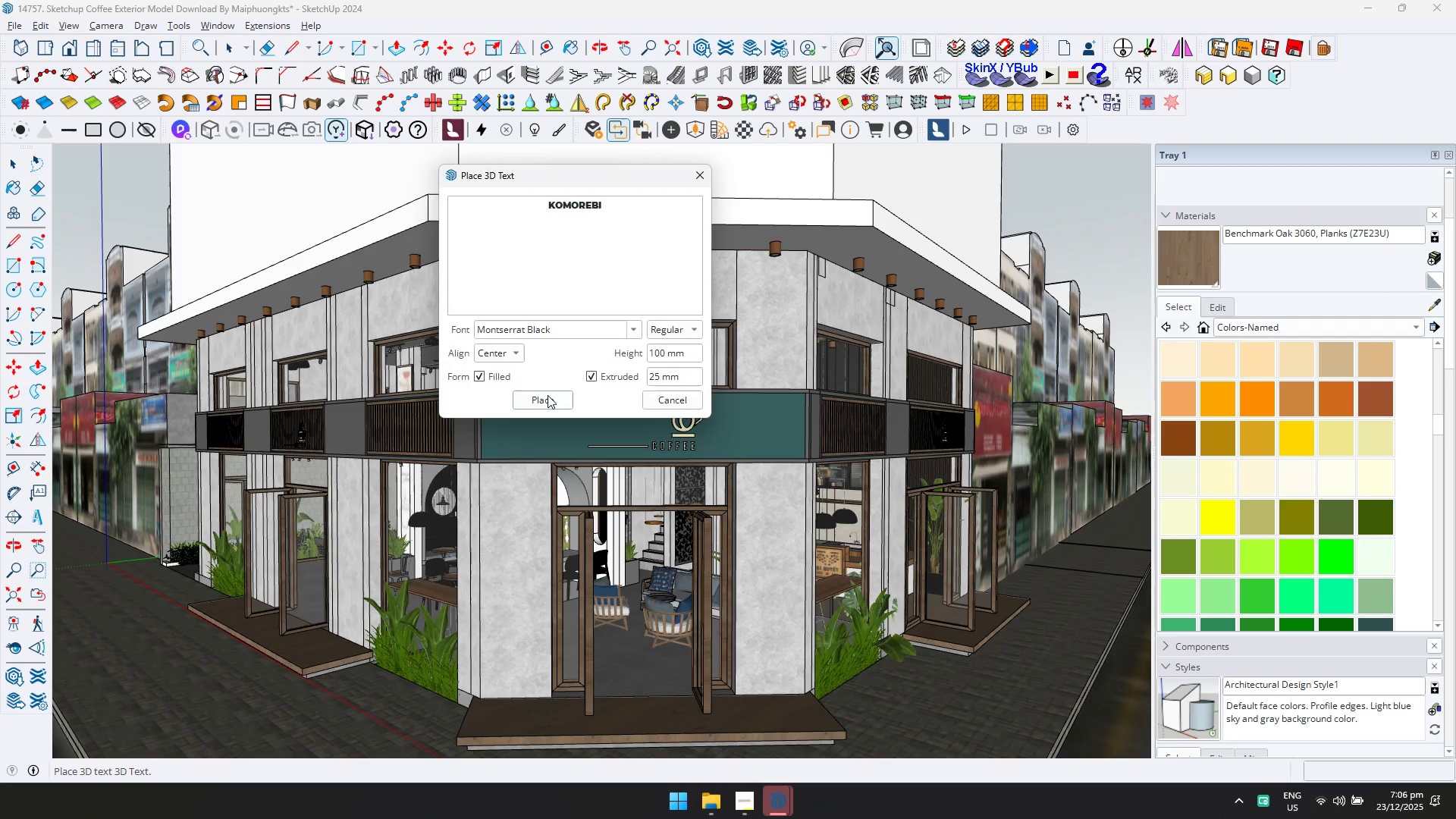 
scroll: coordinate [600, 409], scroll_direction: up, amount: 4.0
 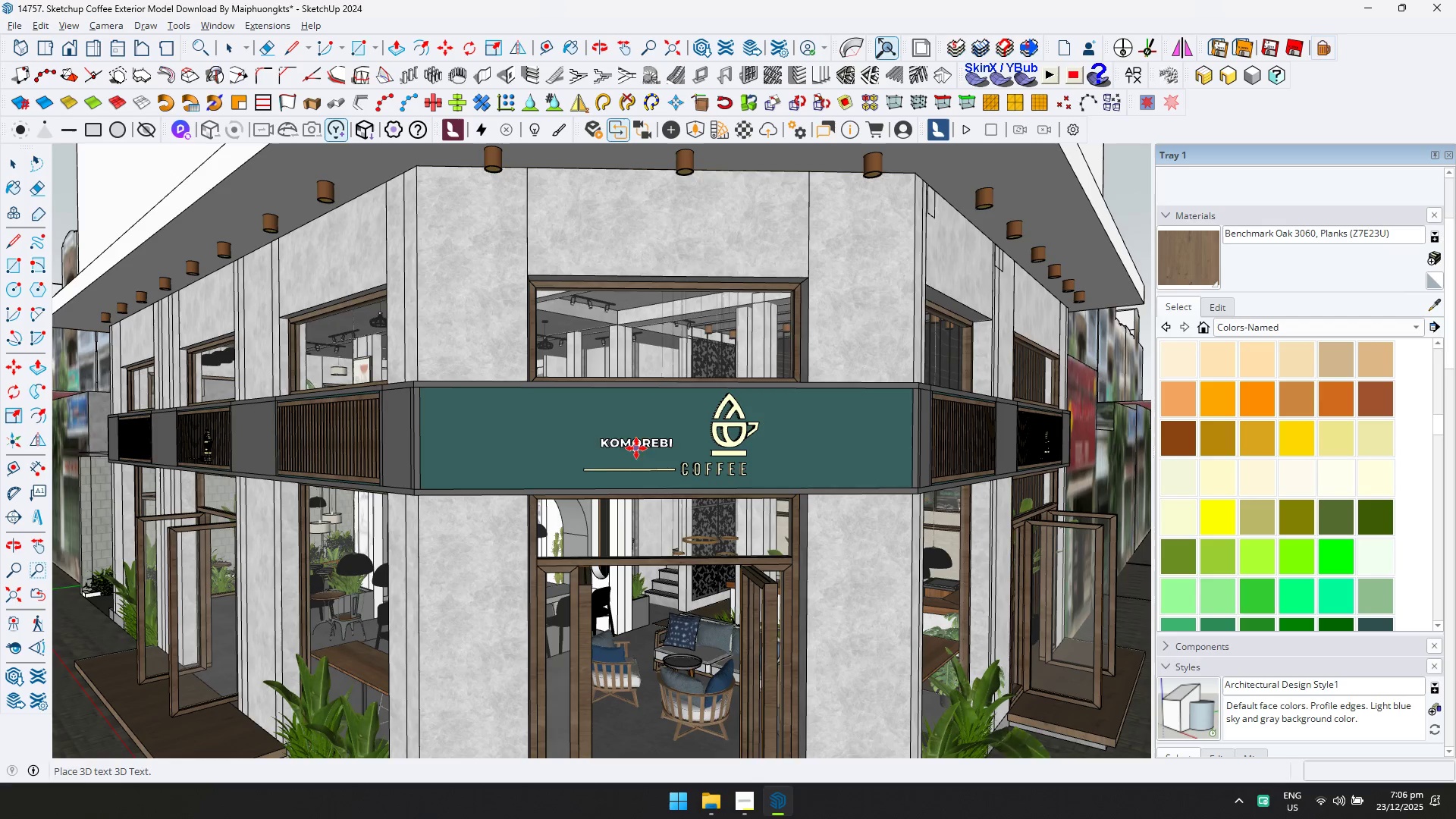 
left_click([620, 446])
 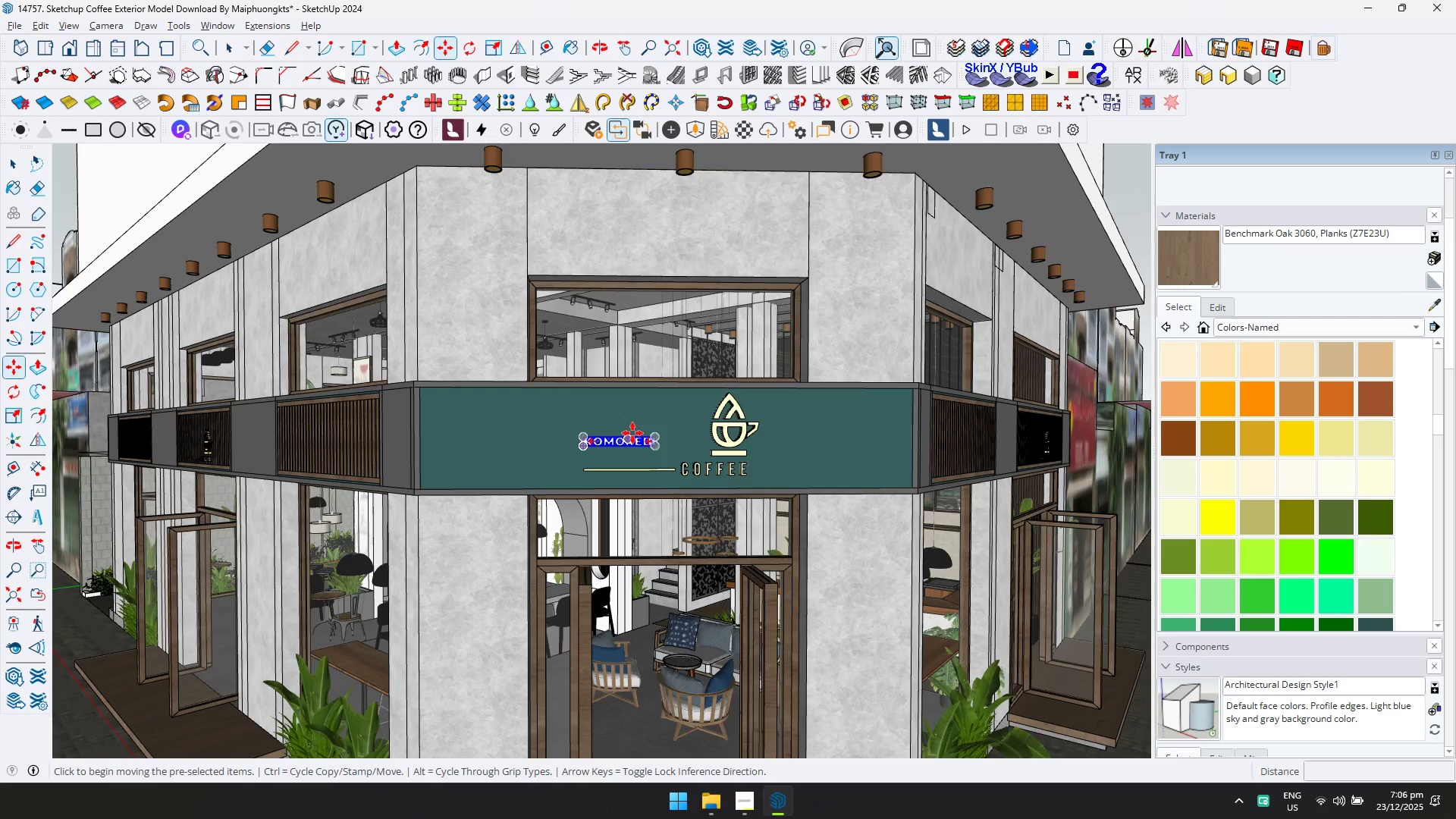 
key(Space)
 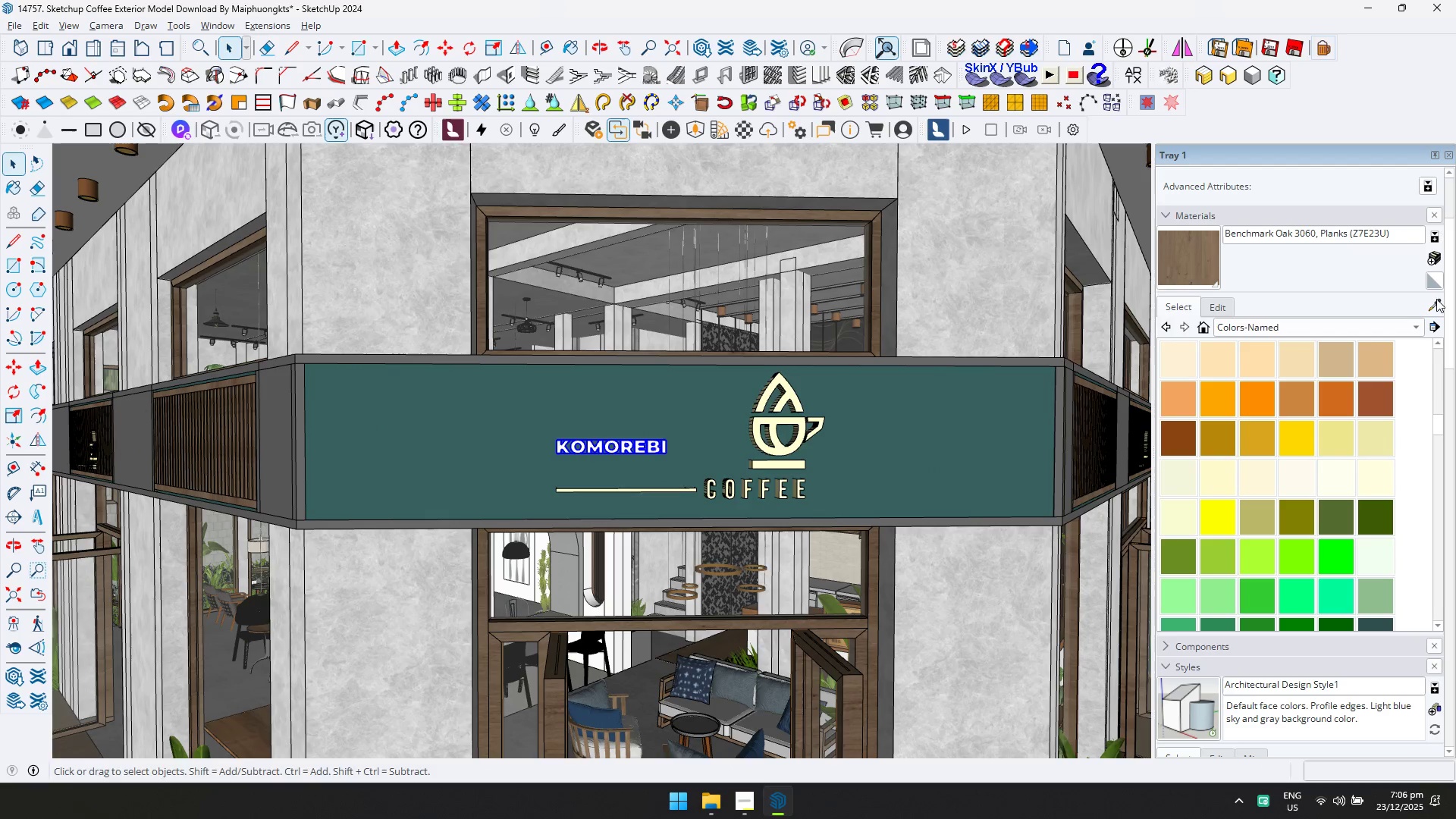 
scroll: coordinate [849, 409], scroll_direction: up, amount: 7.0
 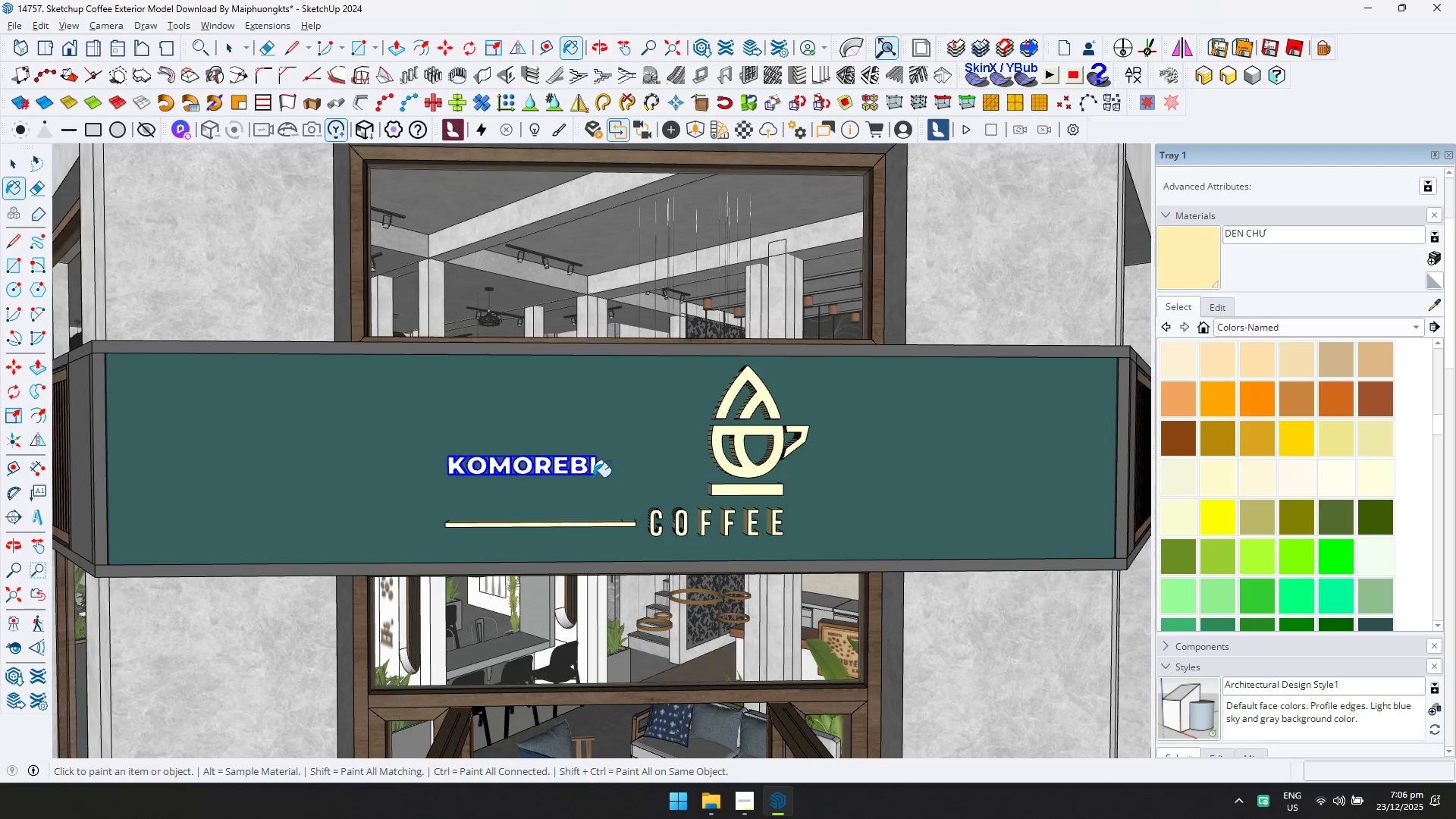 
left_click([580, 464])
 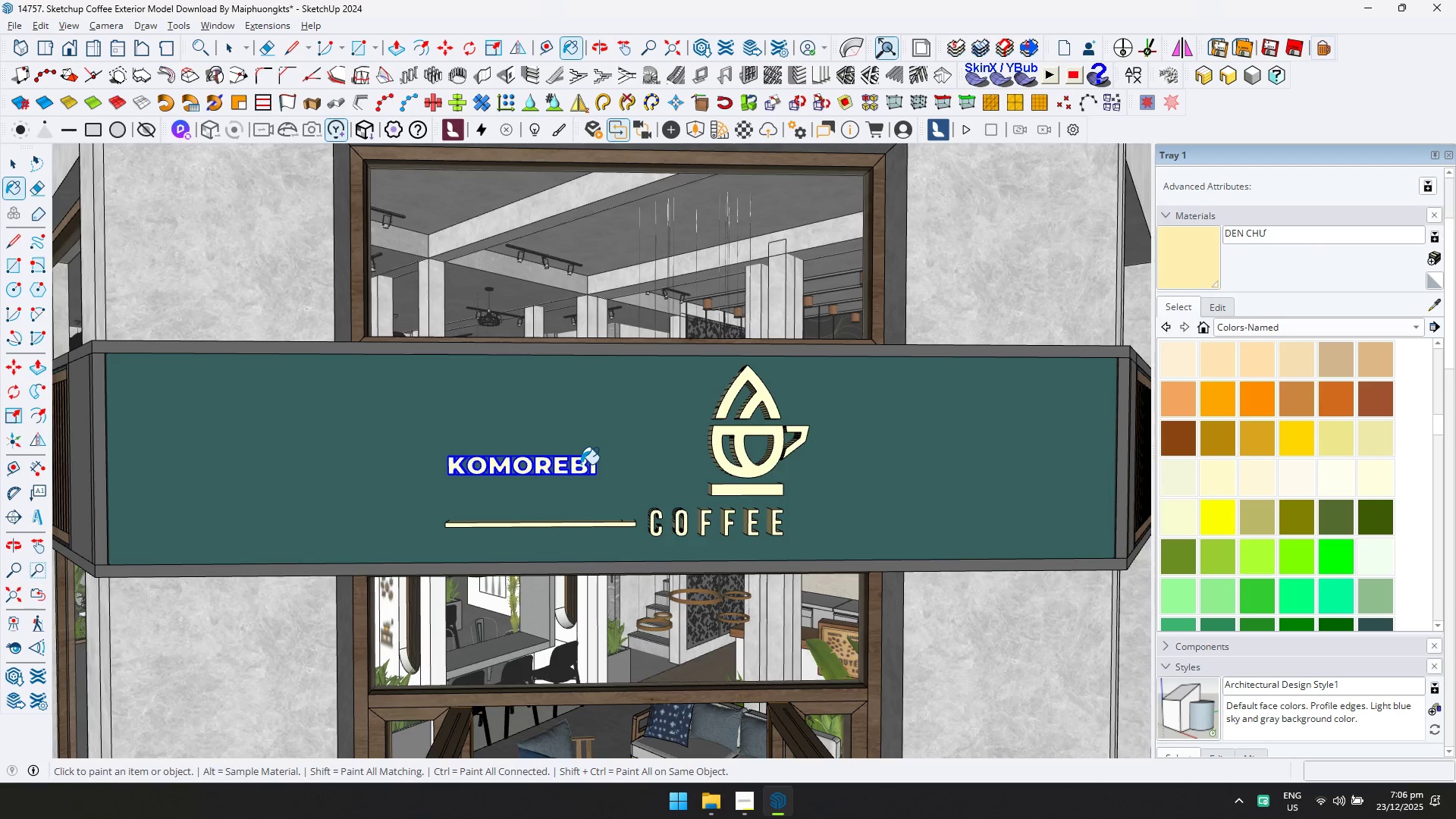 
key(Space)
 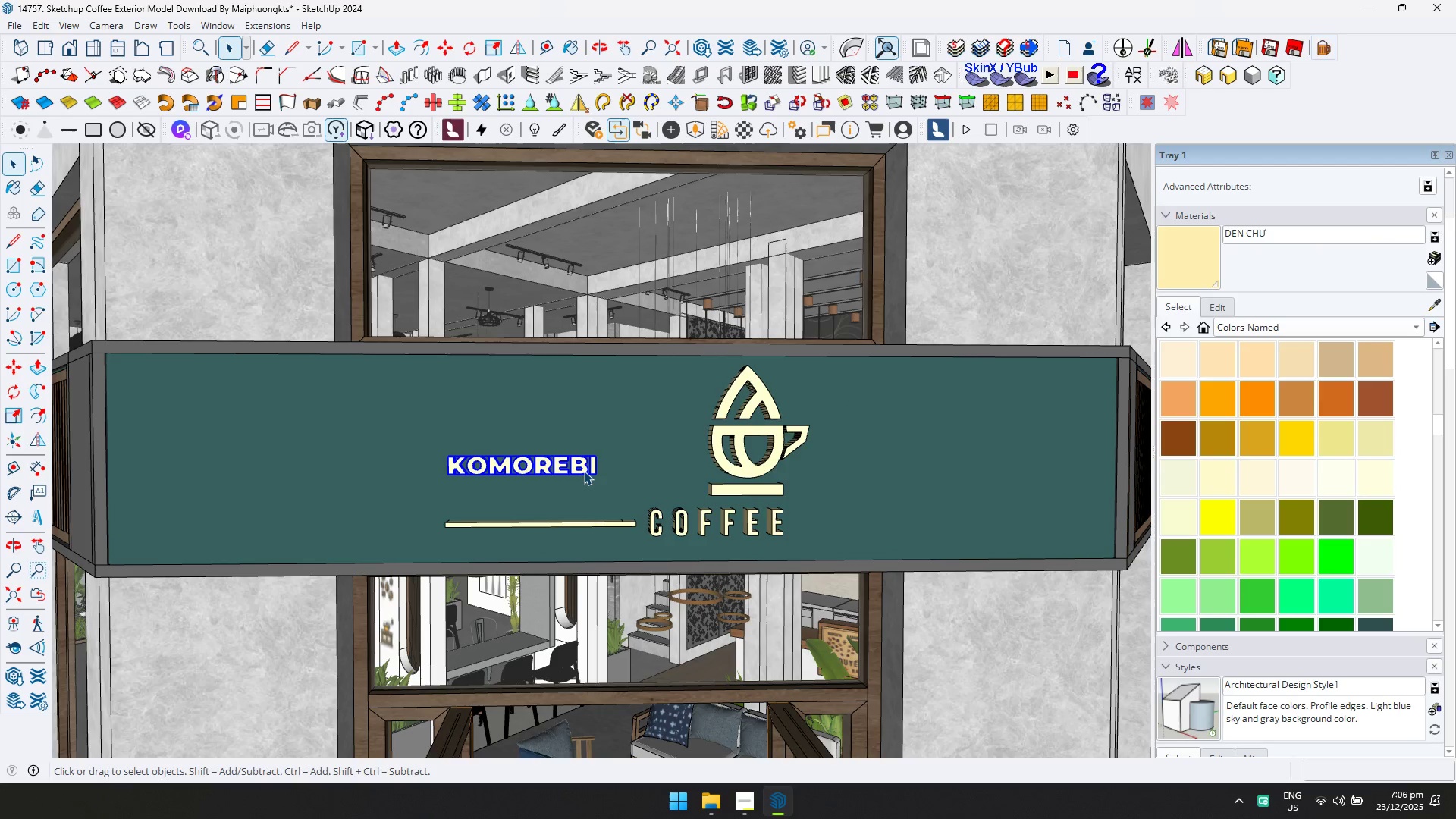 
key(Control+X)
 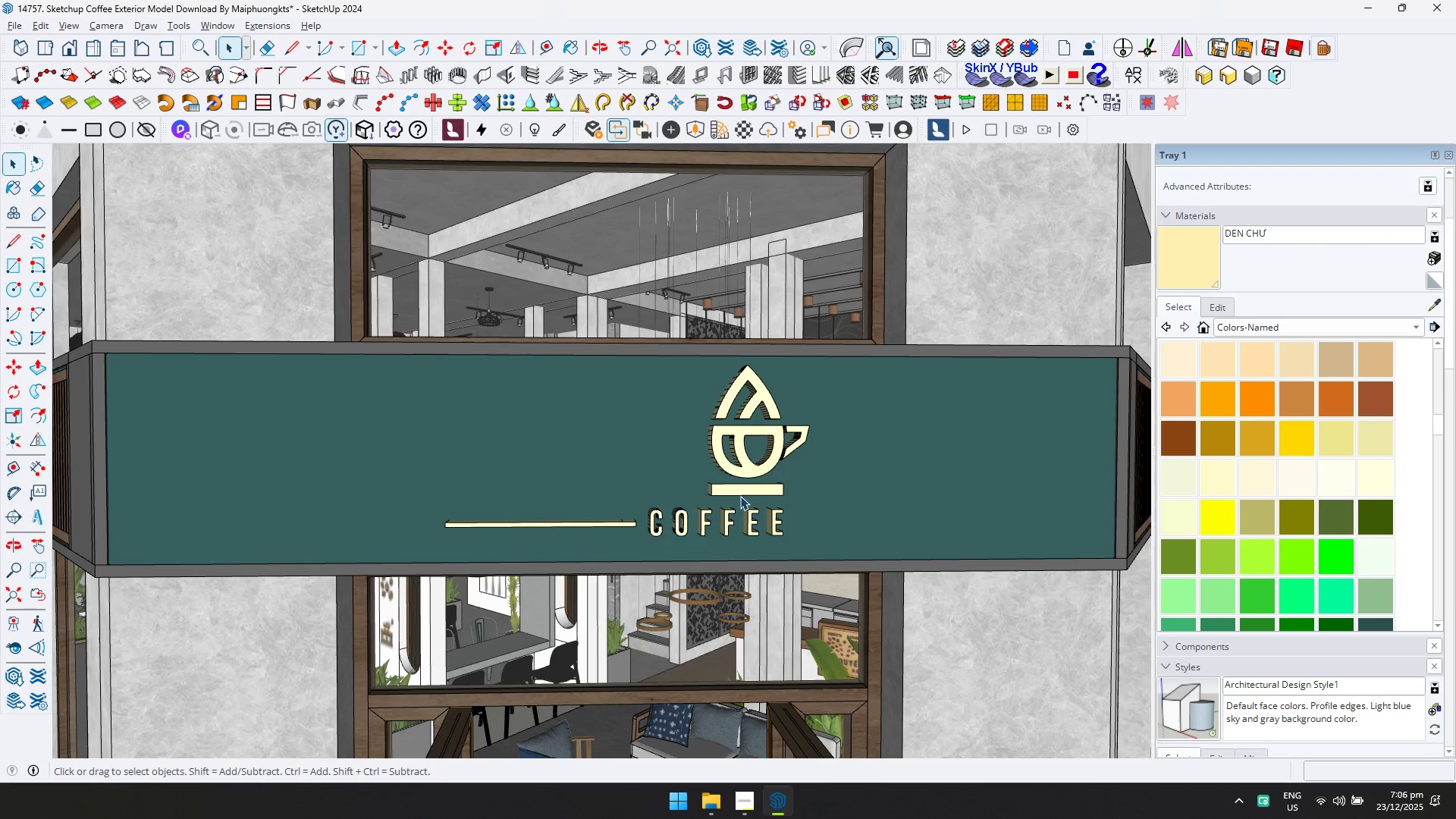 
double_click([740, 496])
 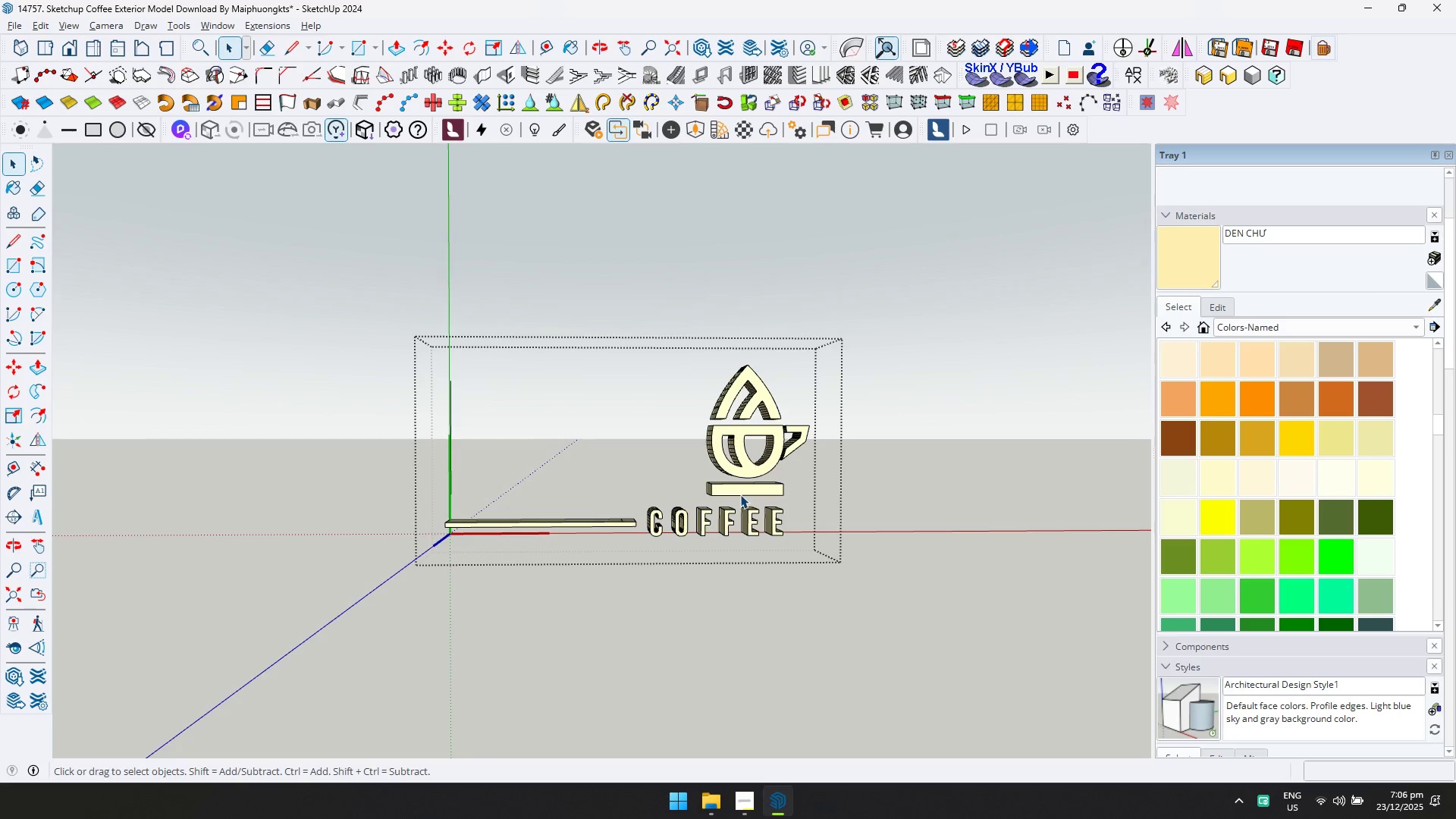 
triple_click([740, 492])
 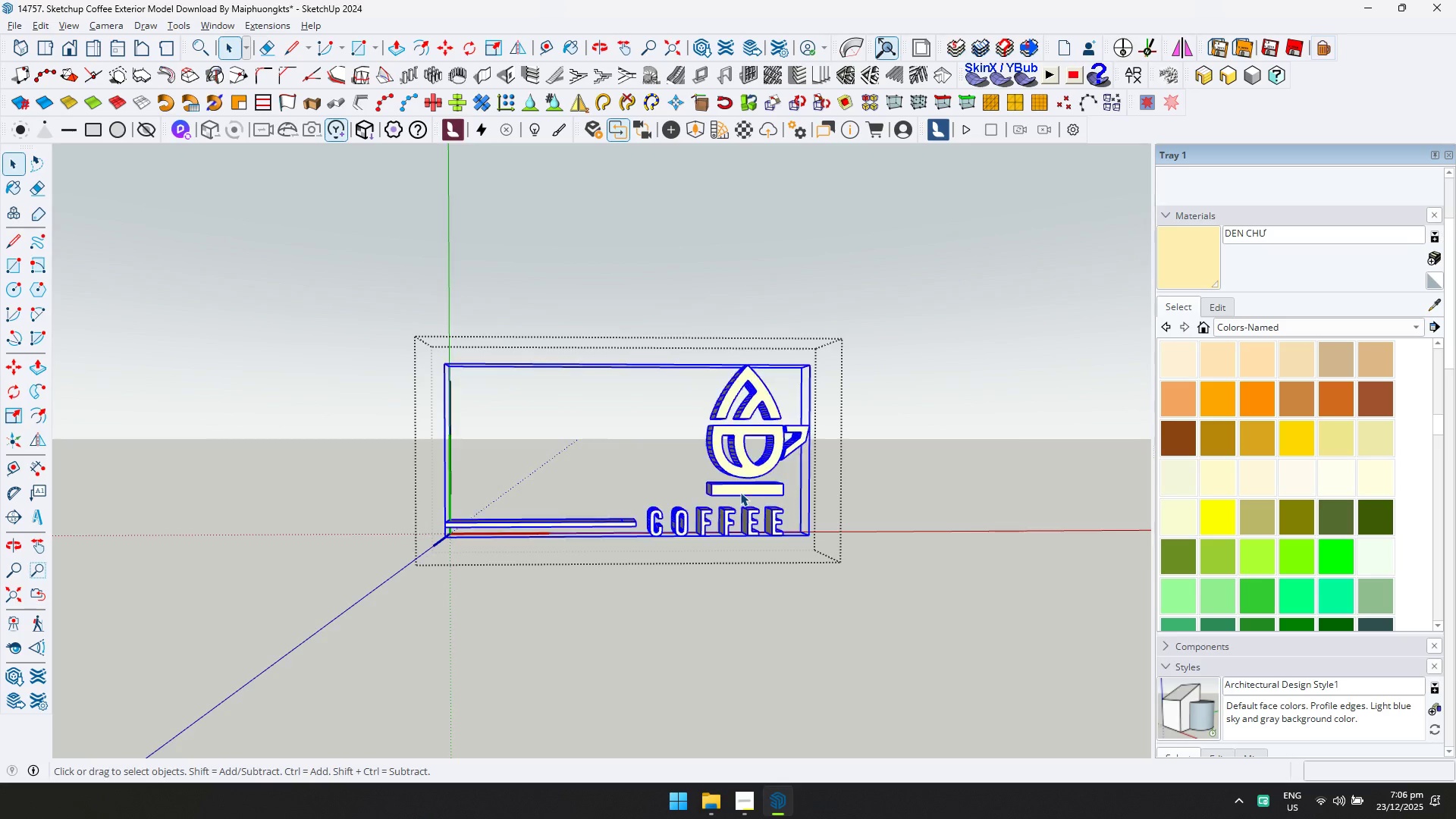 
triple_click([740, 492])
 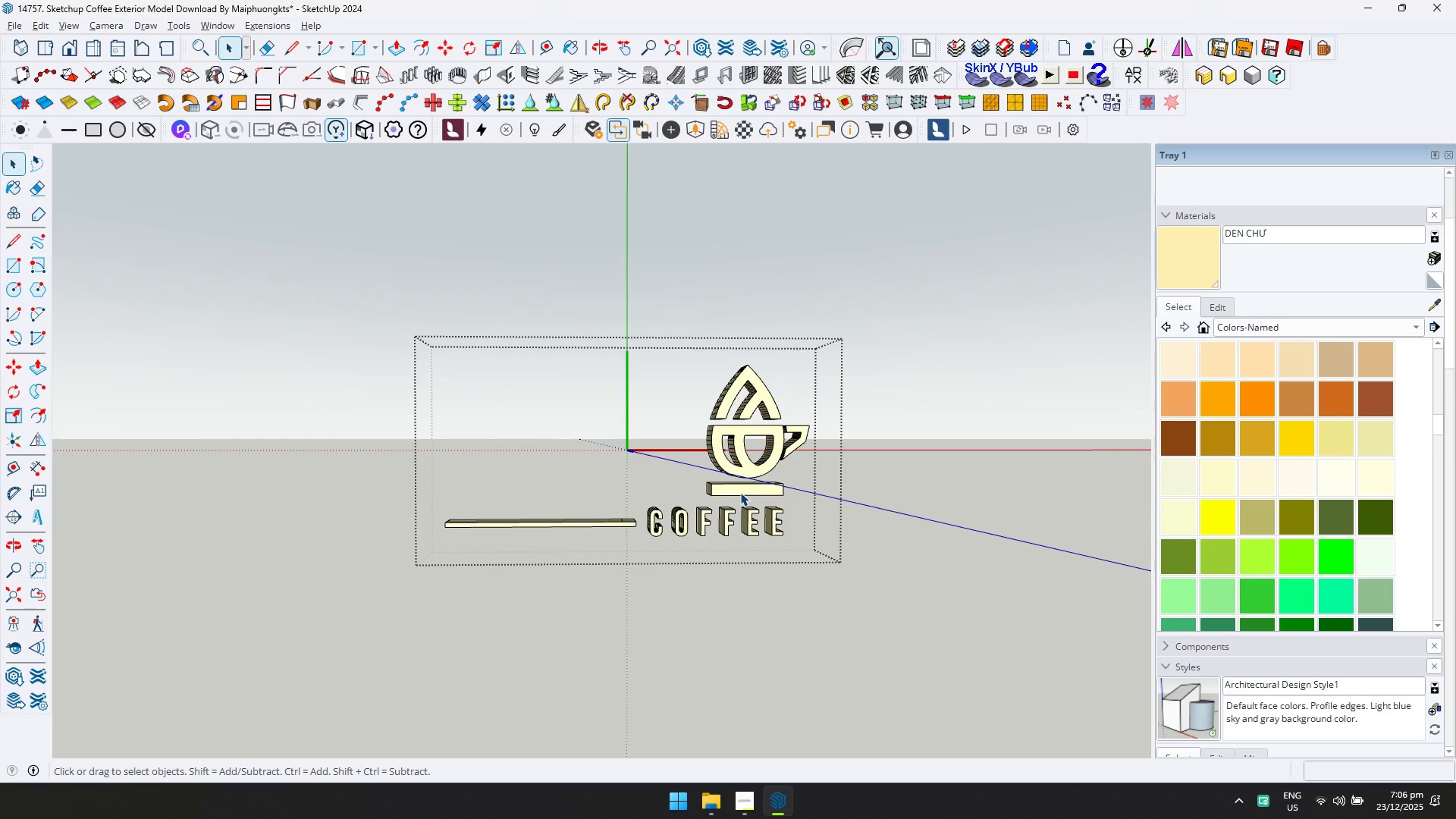 
triple_click([740, 492])
 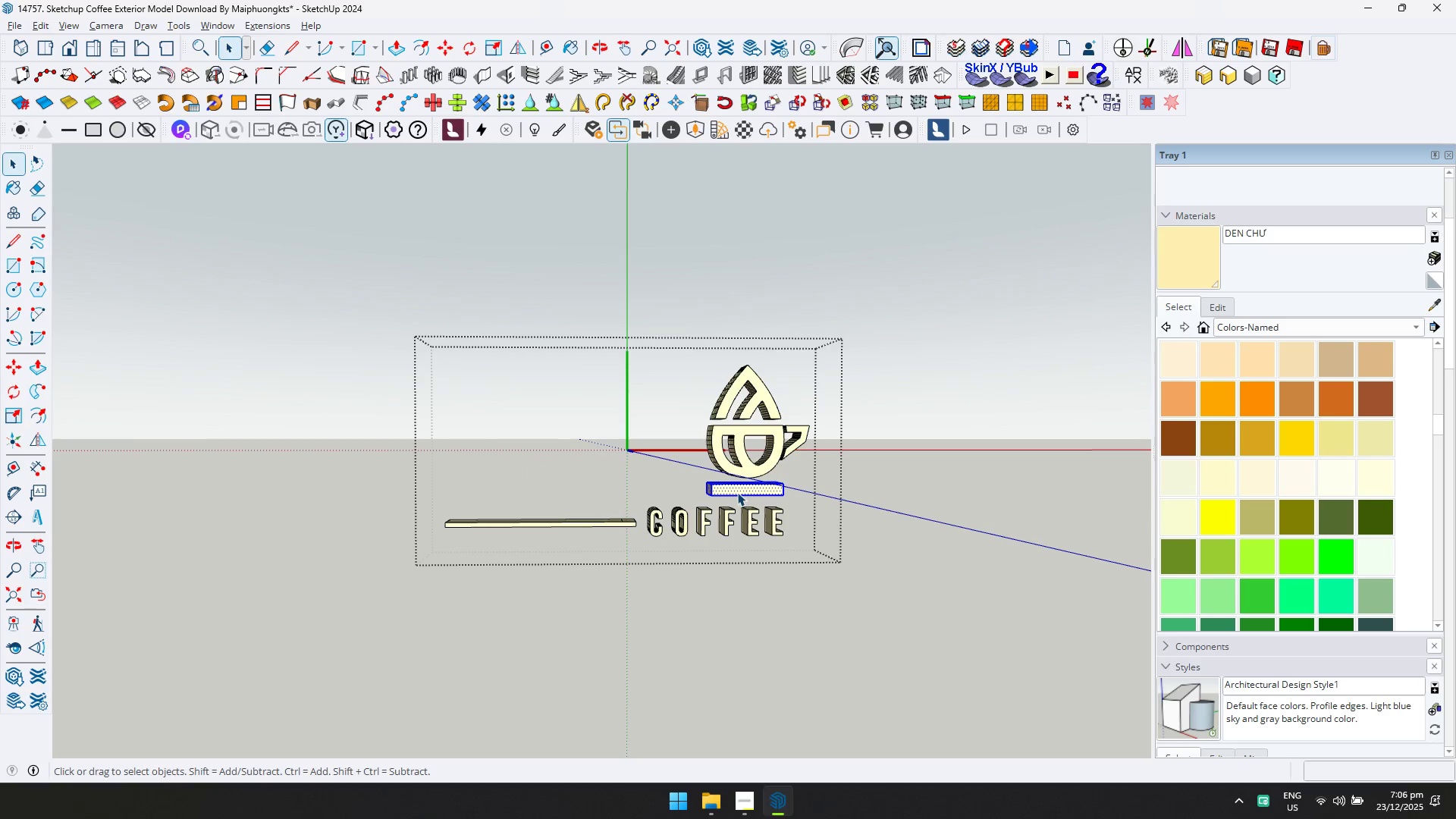 
key(Control+ControlLeft)
 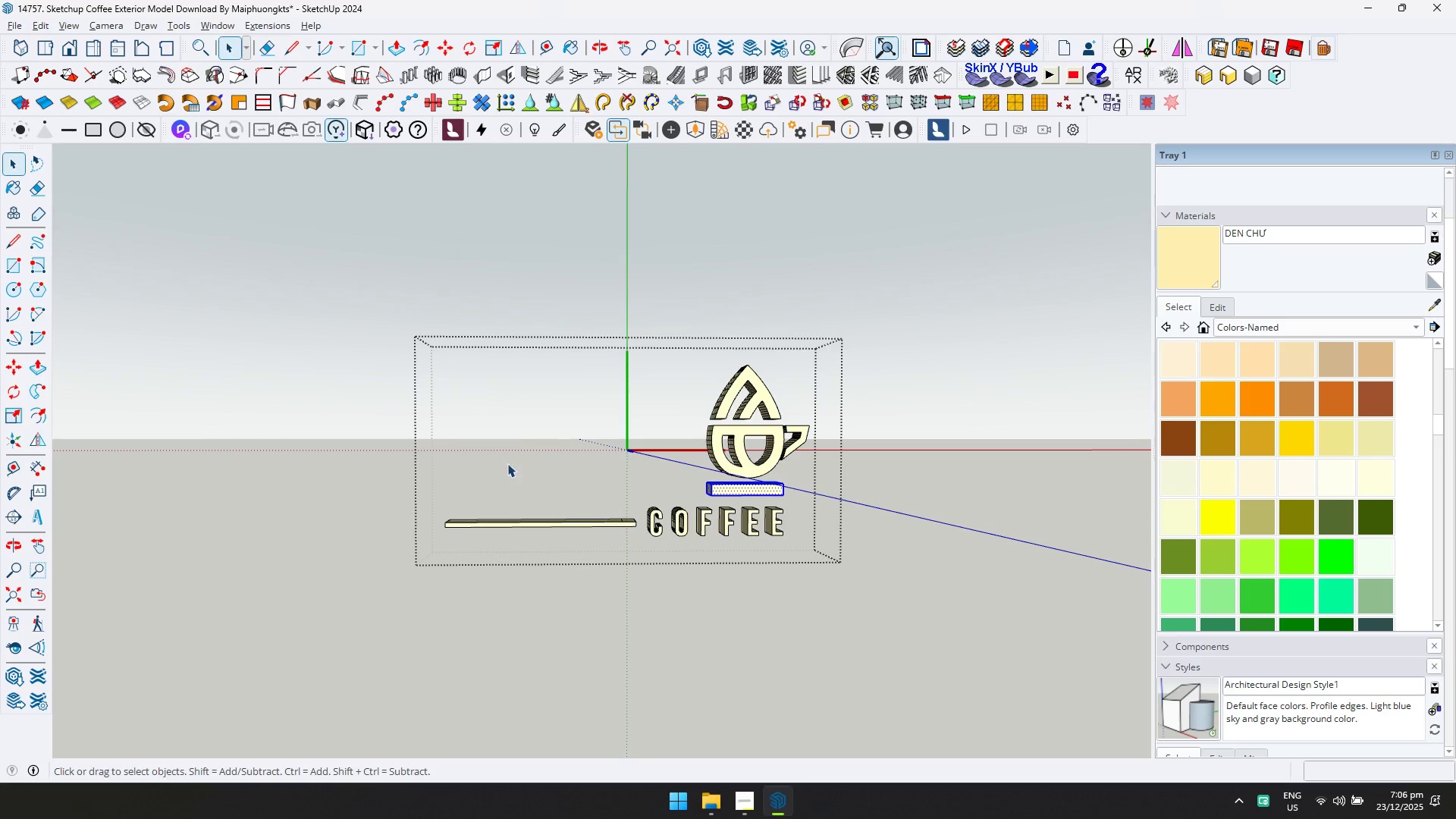 
key(Control+Shift+ShiftLeft)
 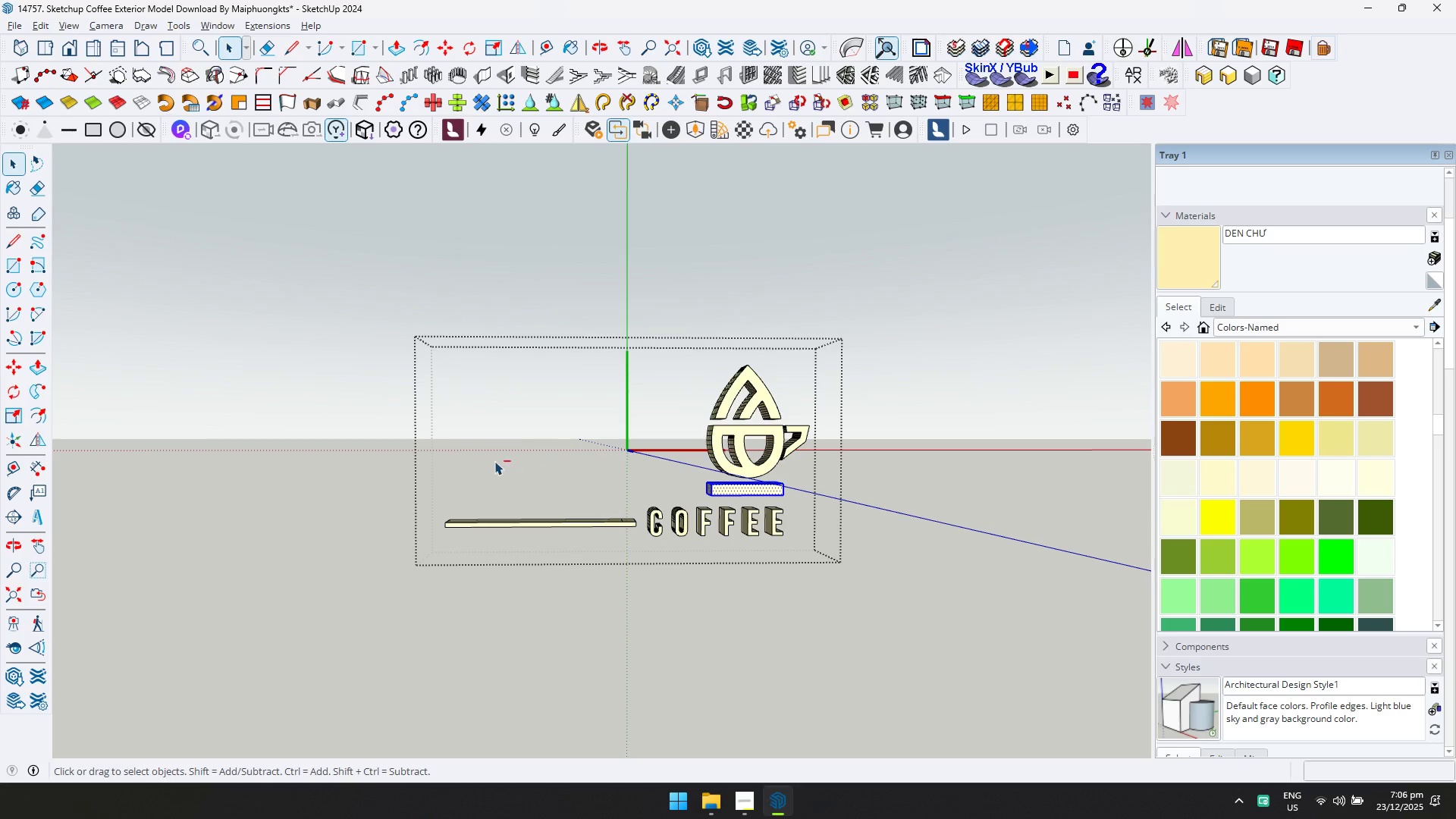 
key(Control+Shift+V)
 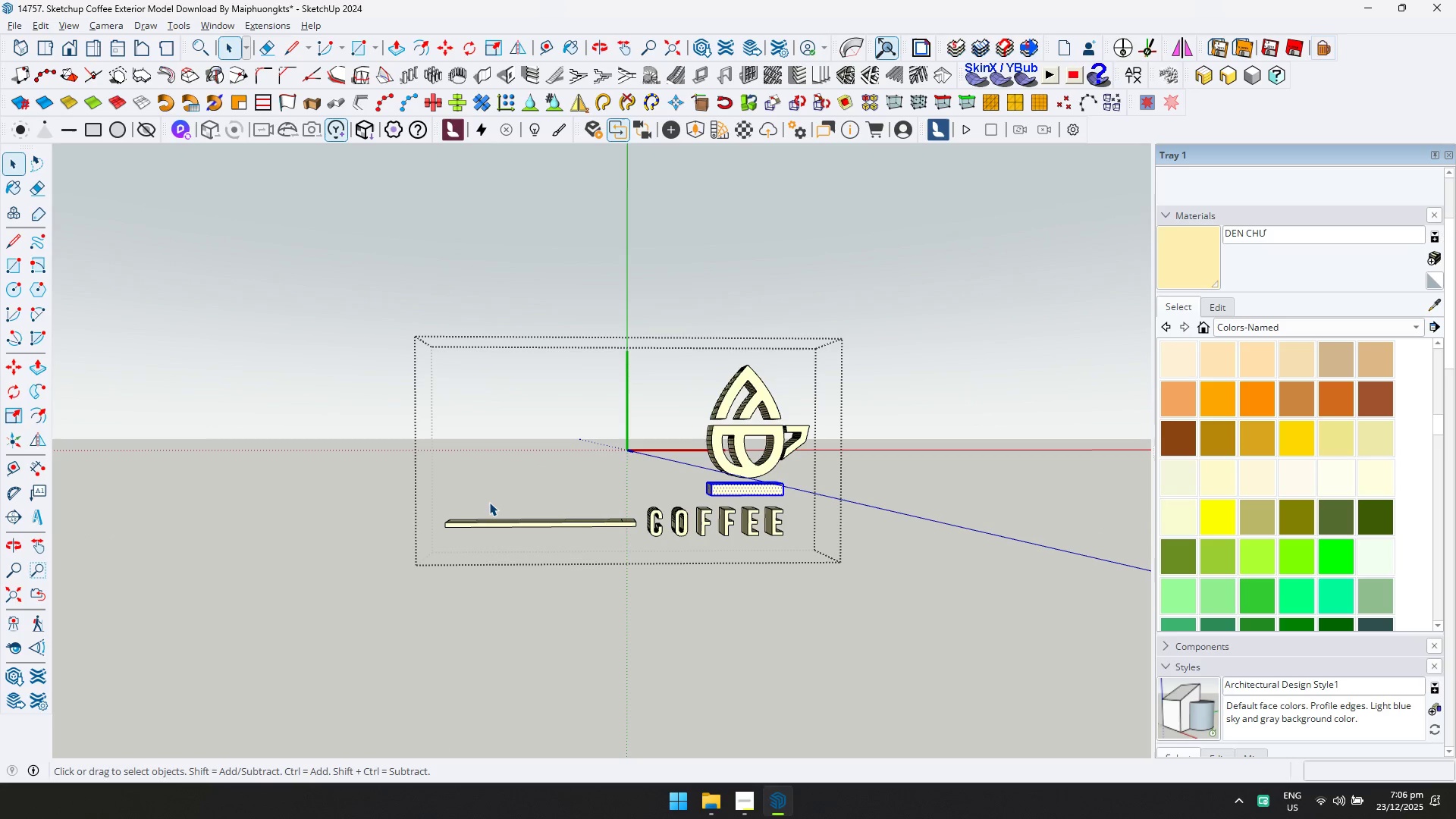 
key(Control+V)
 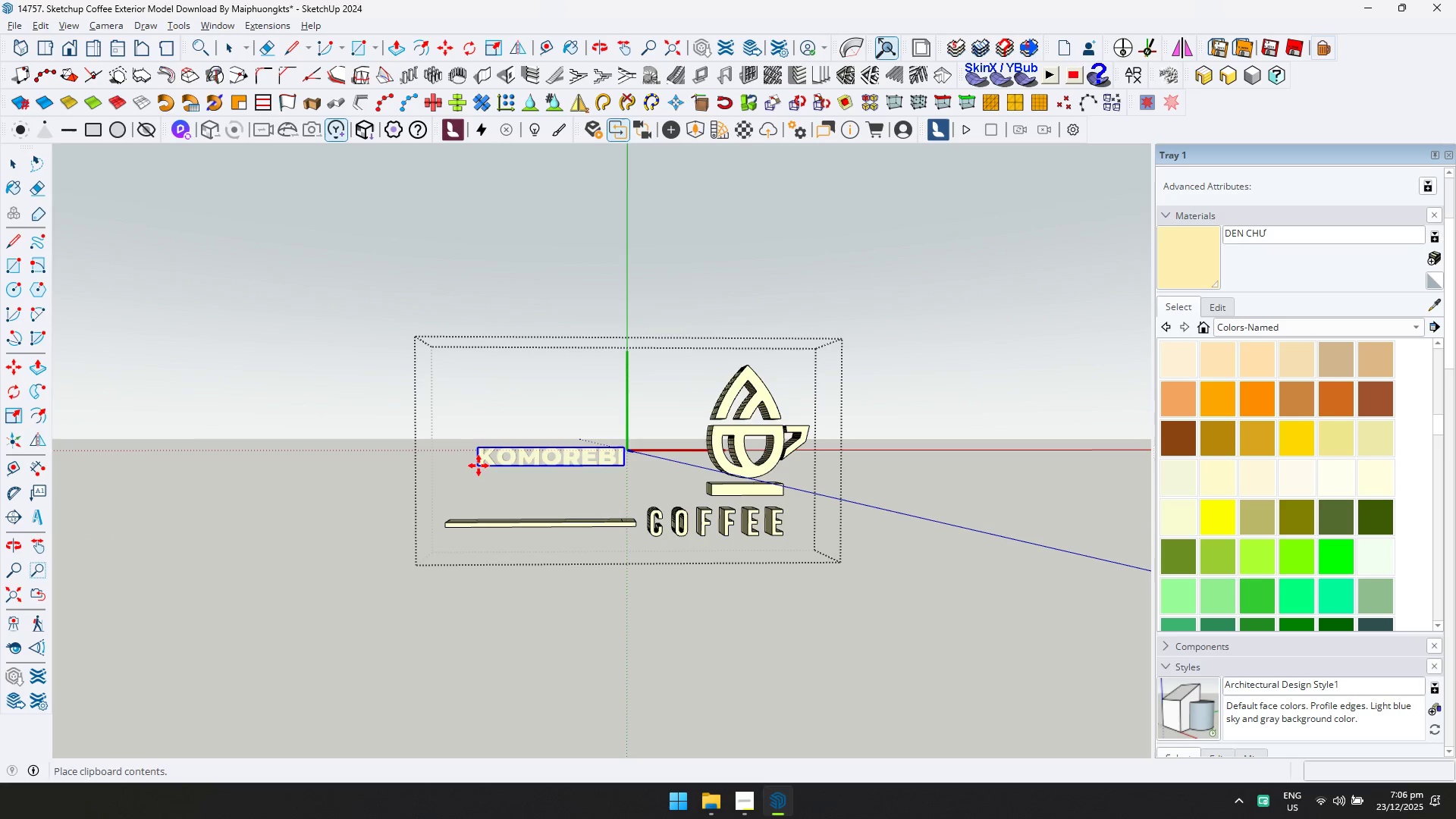 
left_click([460, 470])
 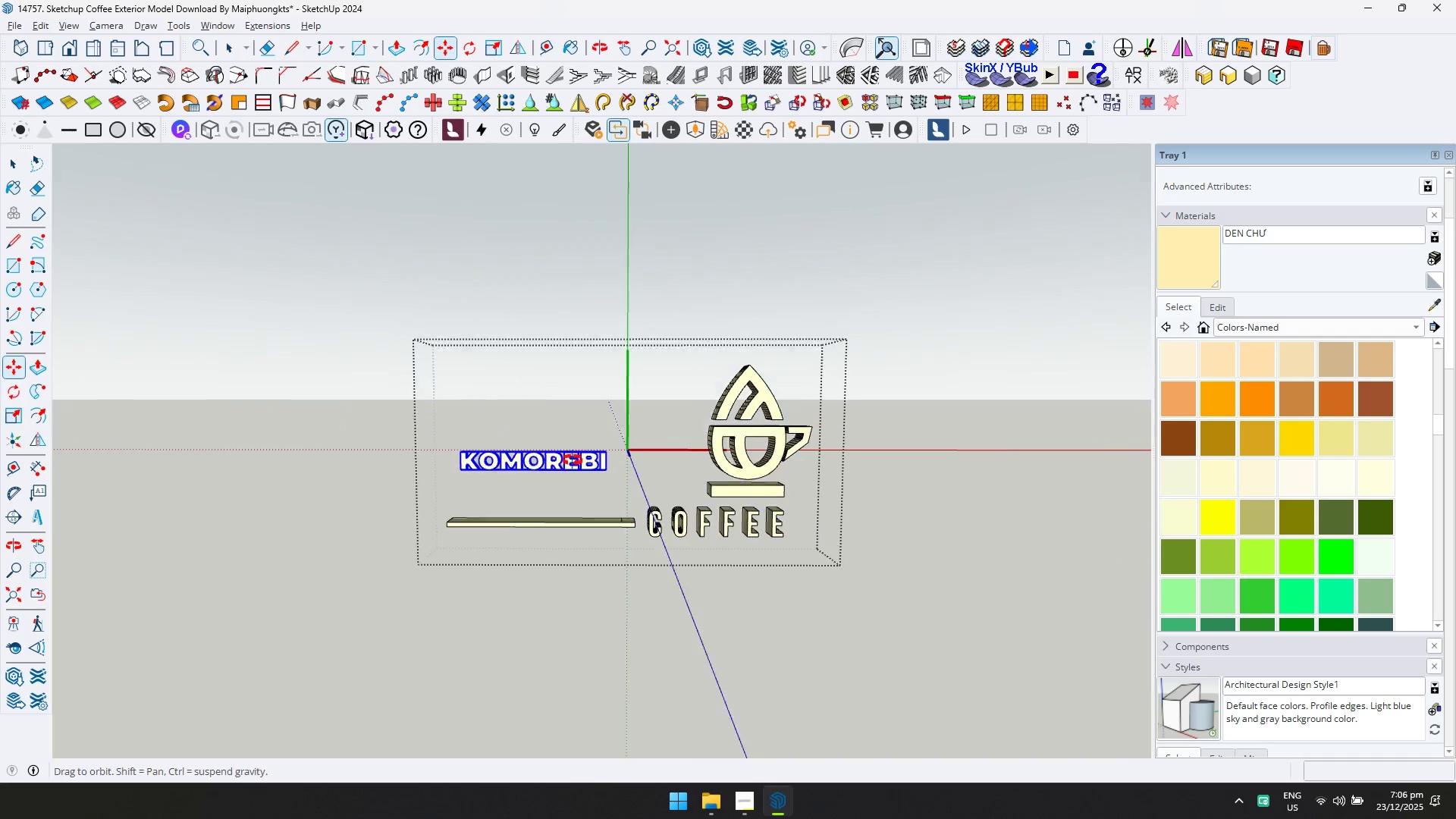 
right_click([570, 467])
 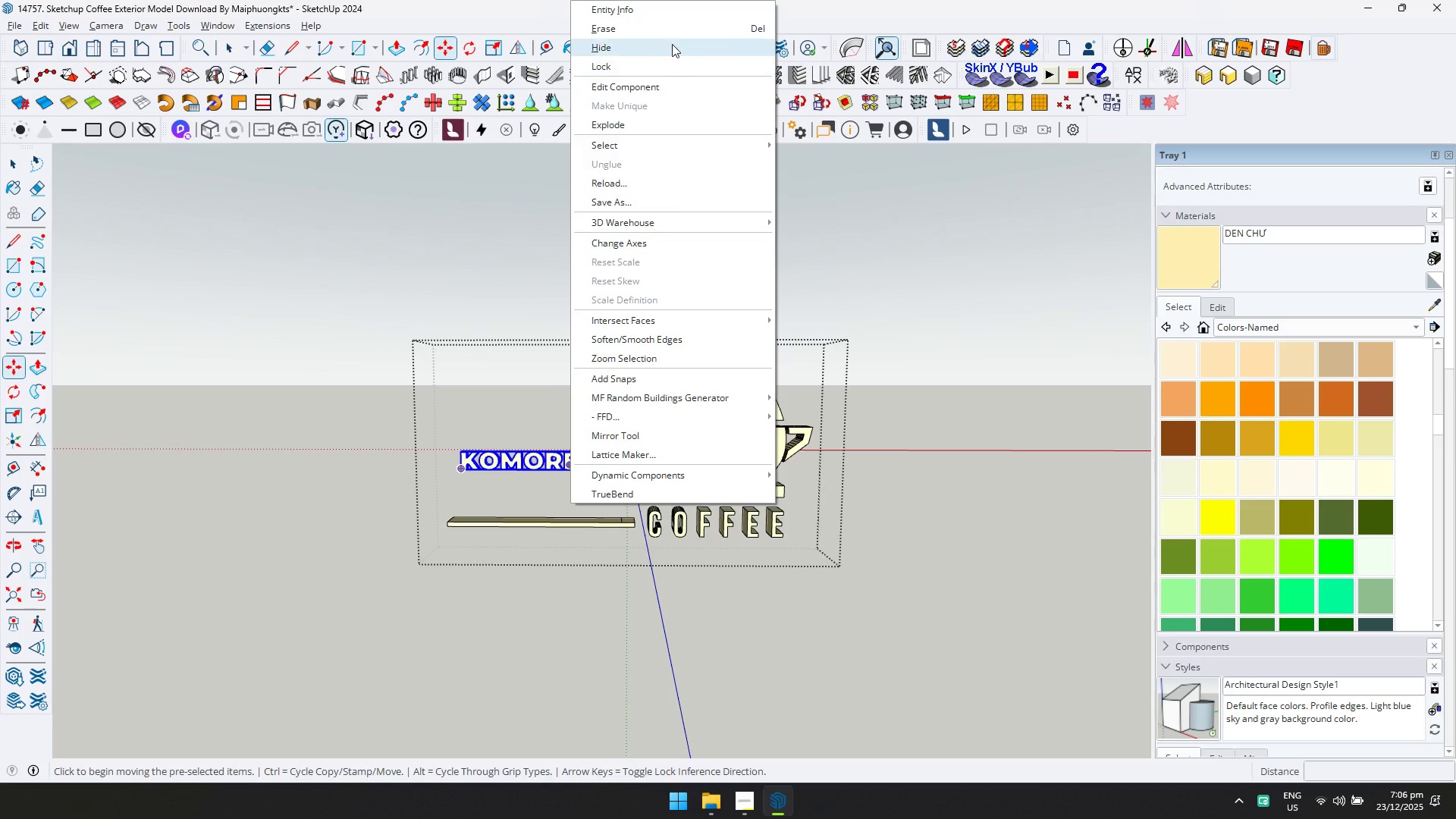 
key(Space)
 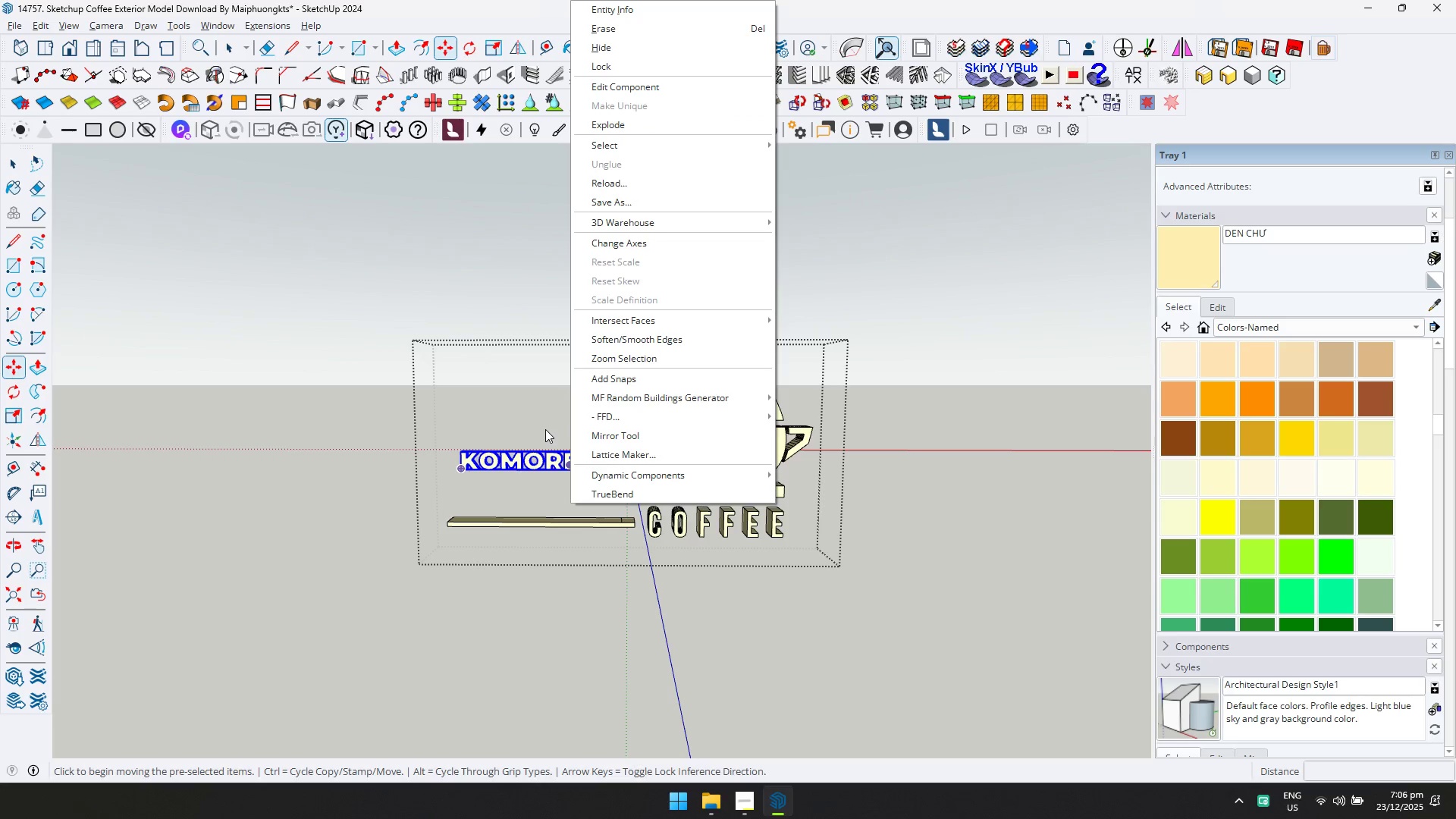 
left_click([540, 453])
 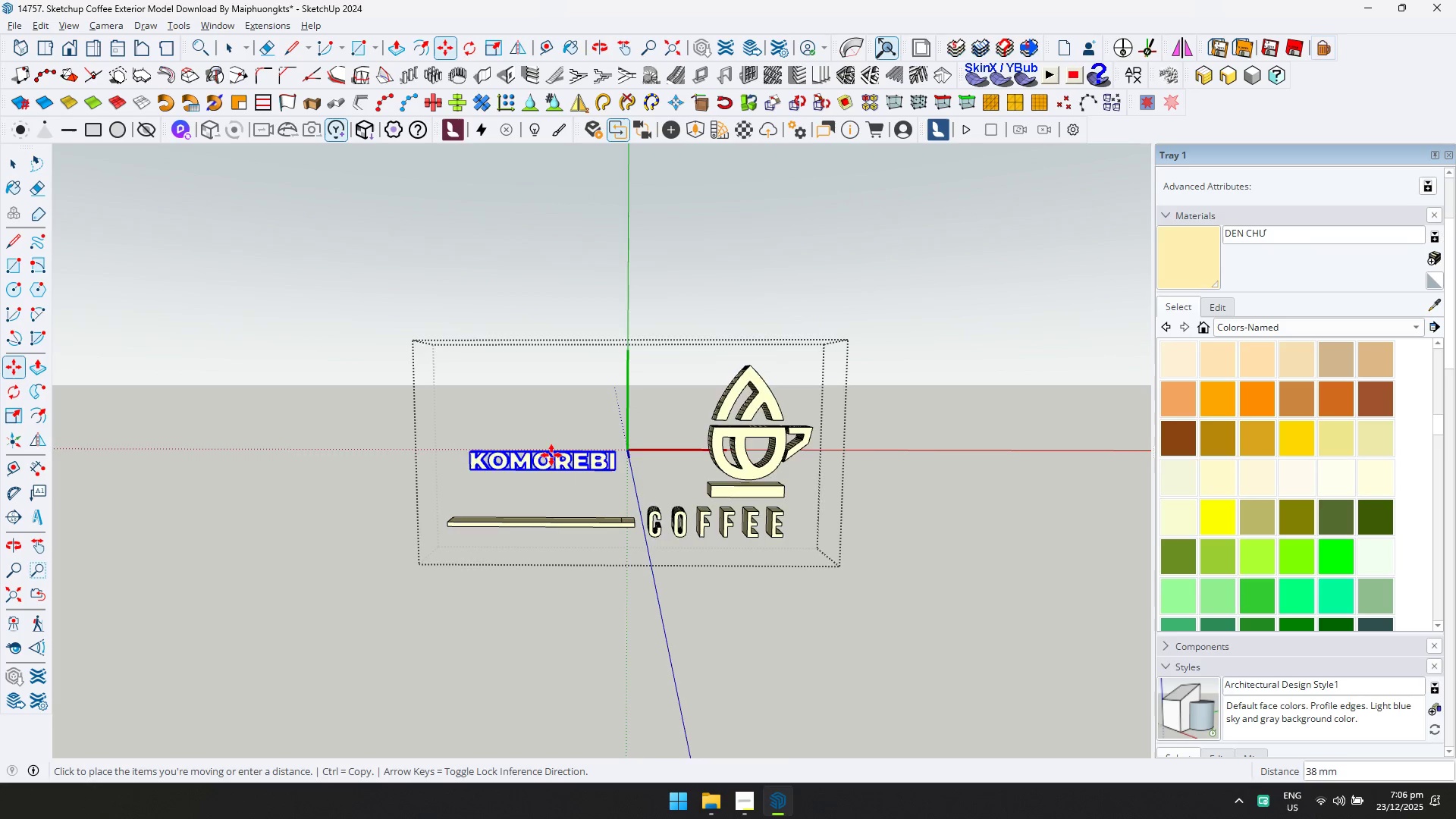 
key(S)
 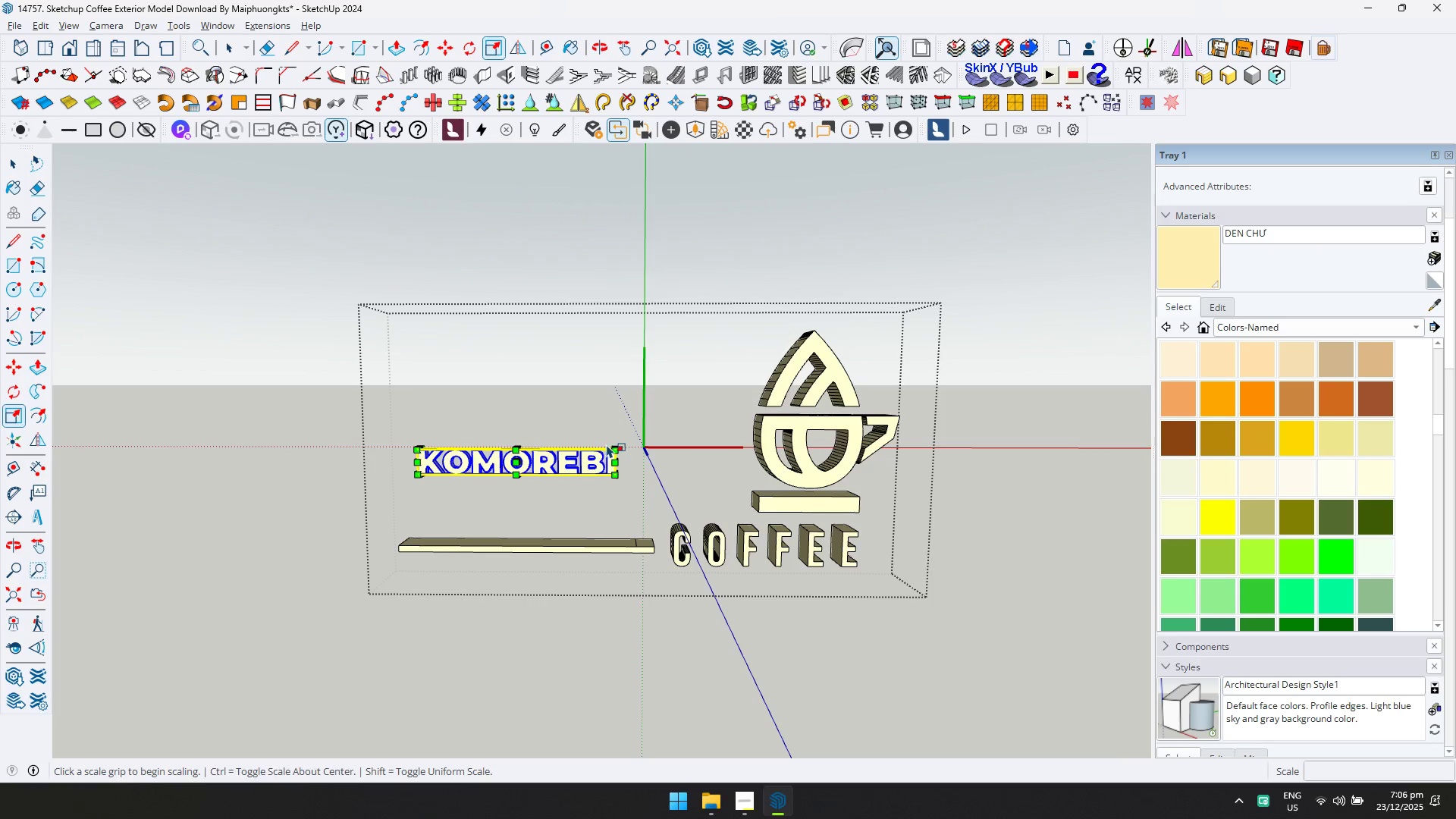 
scroll: coordinate [582, 457], scroll_direction: up, amount: 3.0
 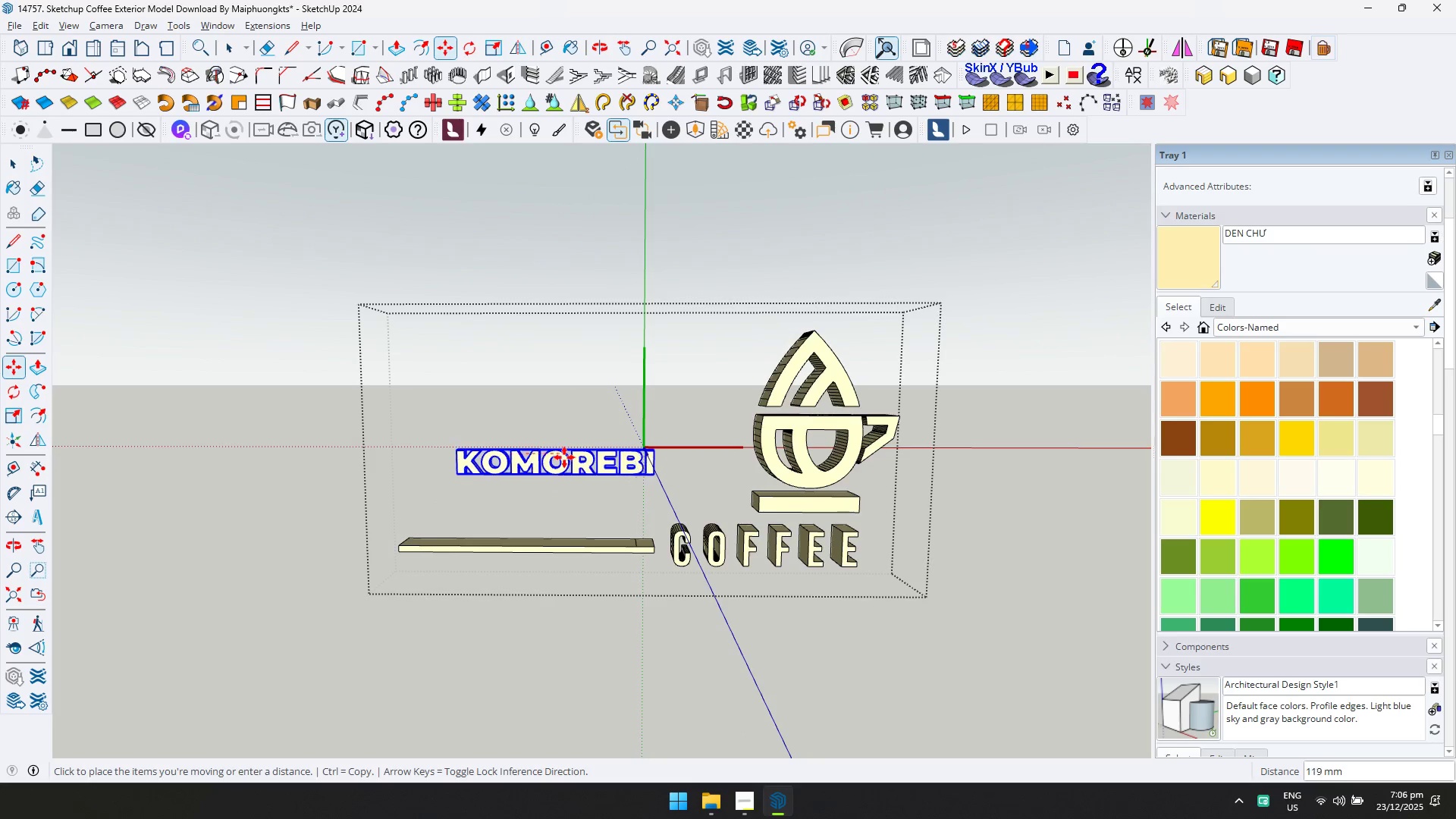 
left_click([622, 444])
 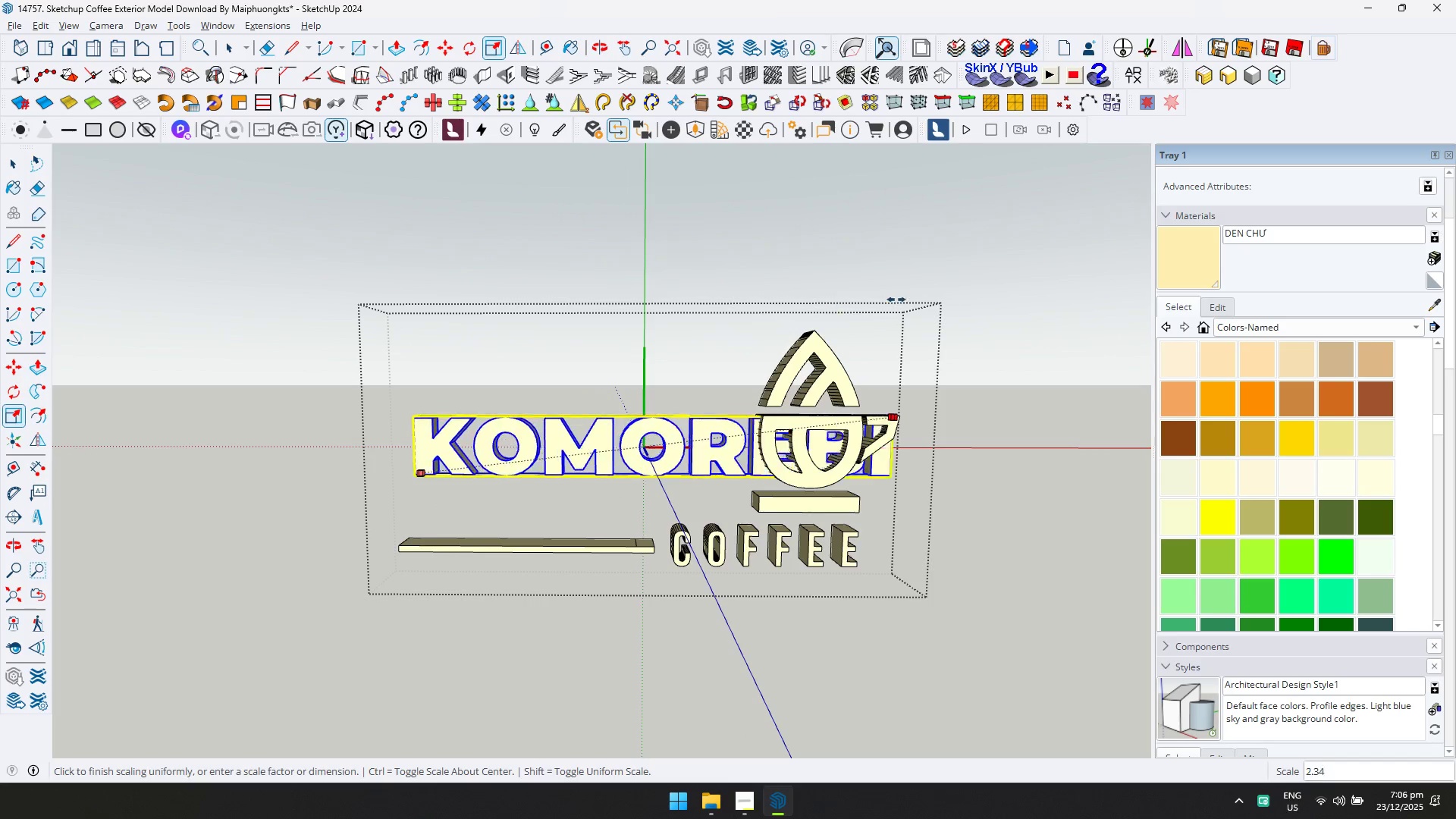 
left_click([914, 297])
 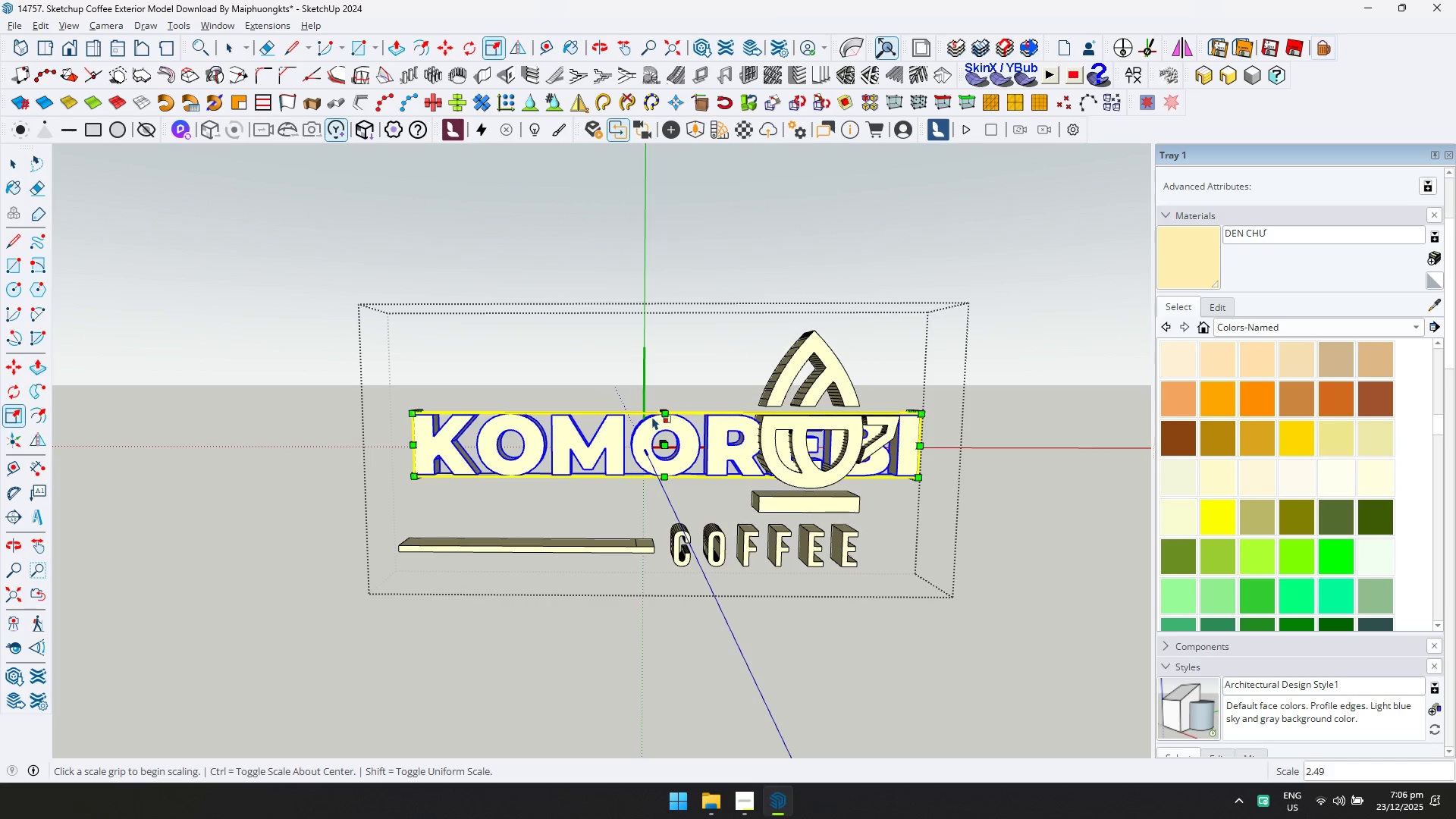 
key(M)
 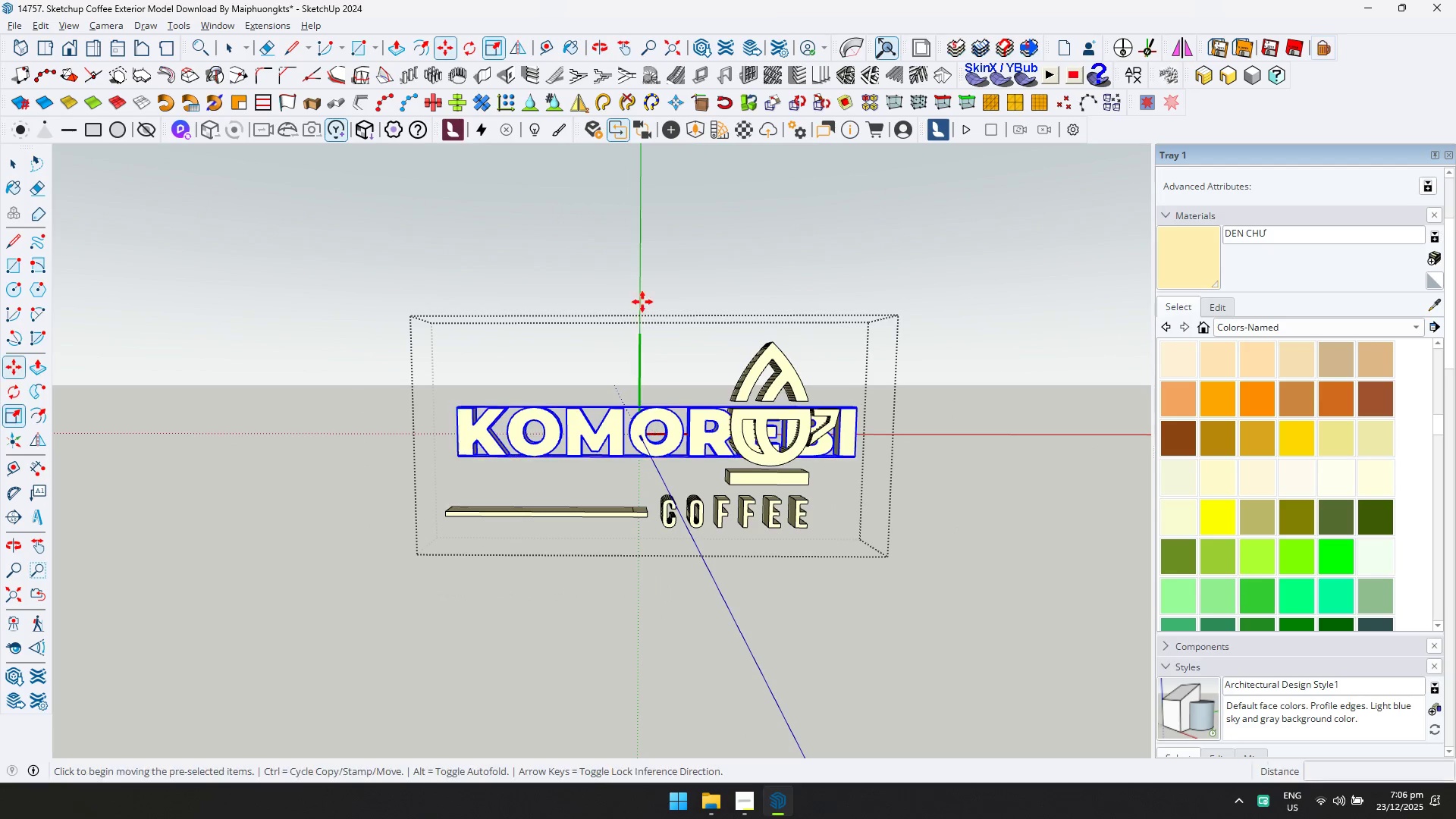 
left_click([642, 301])
 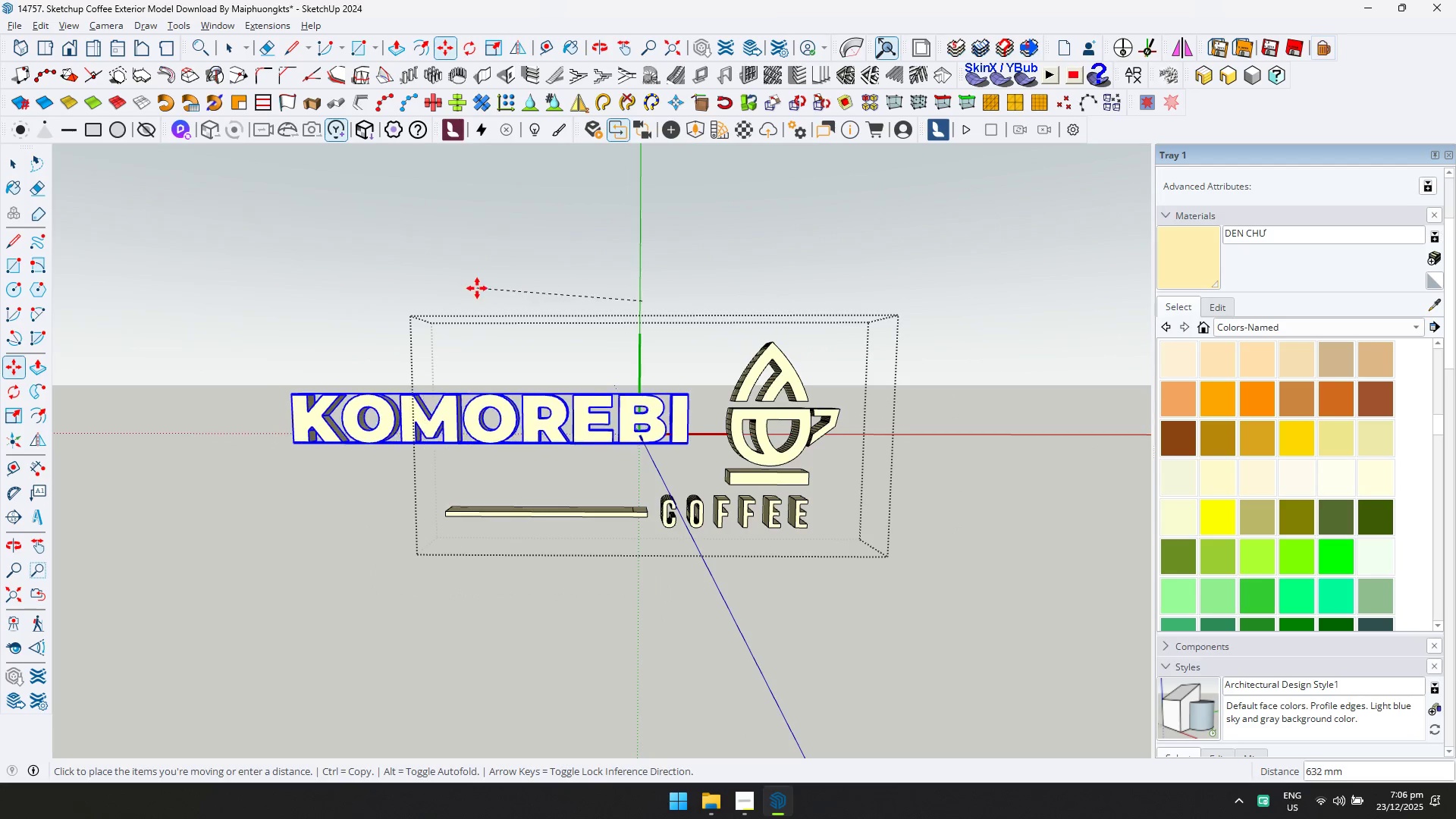 
scroll: coordinate [622, 383], scroll_direction: down, amount: 3.0
 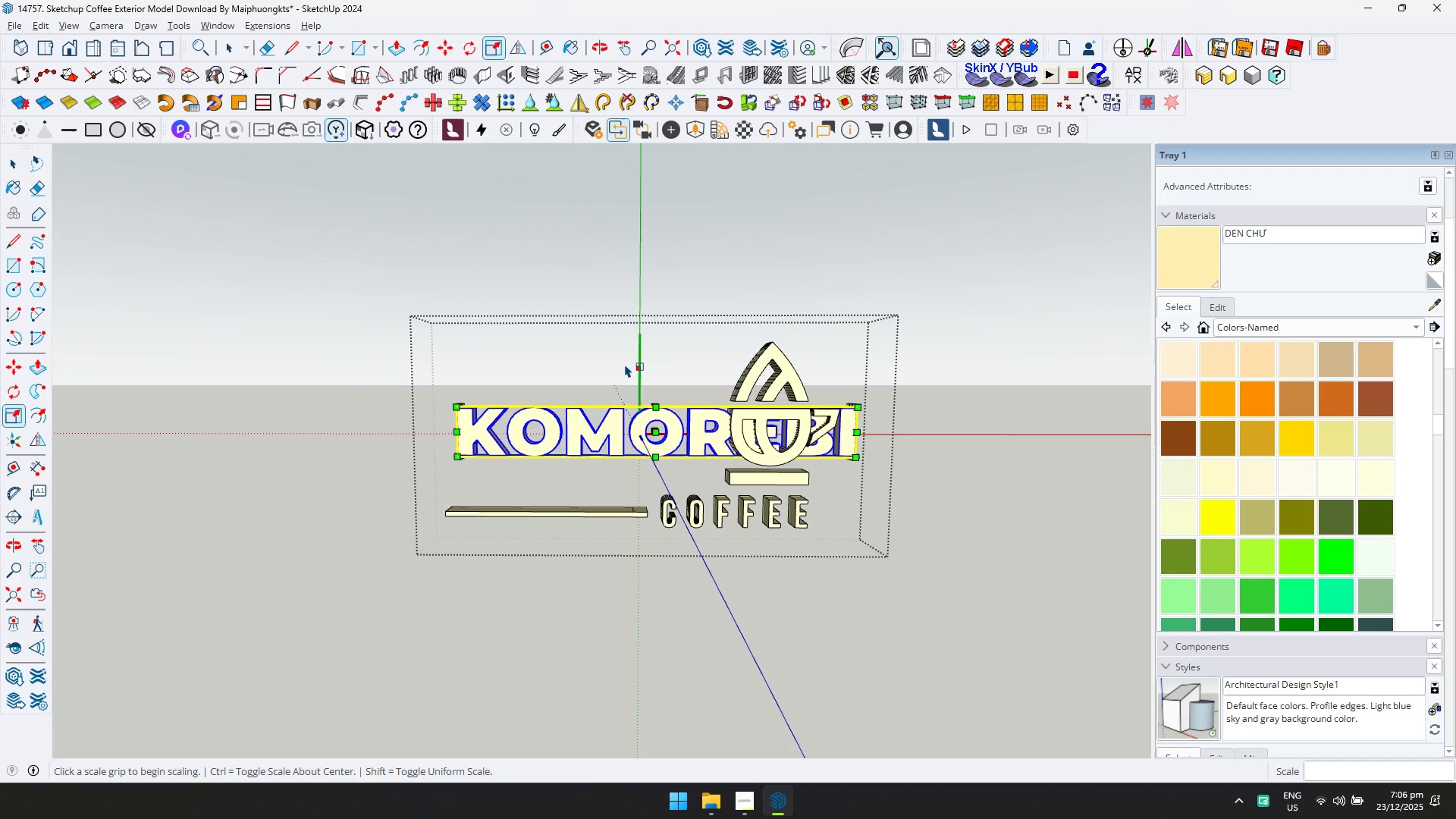 
left_click([481, 289])
 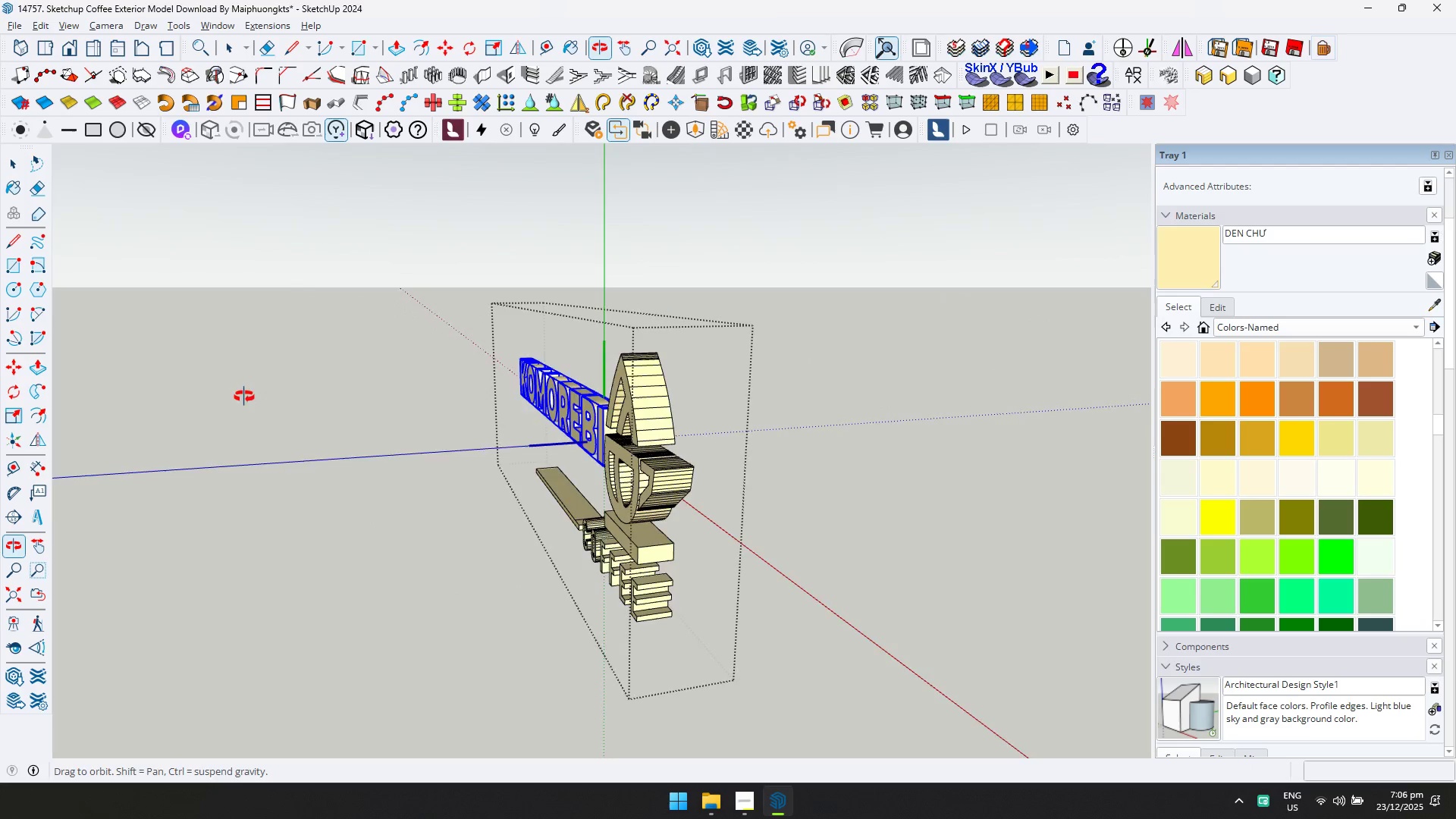 
key(D)
 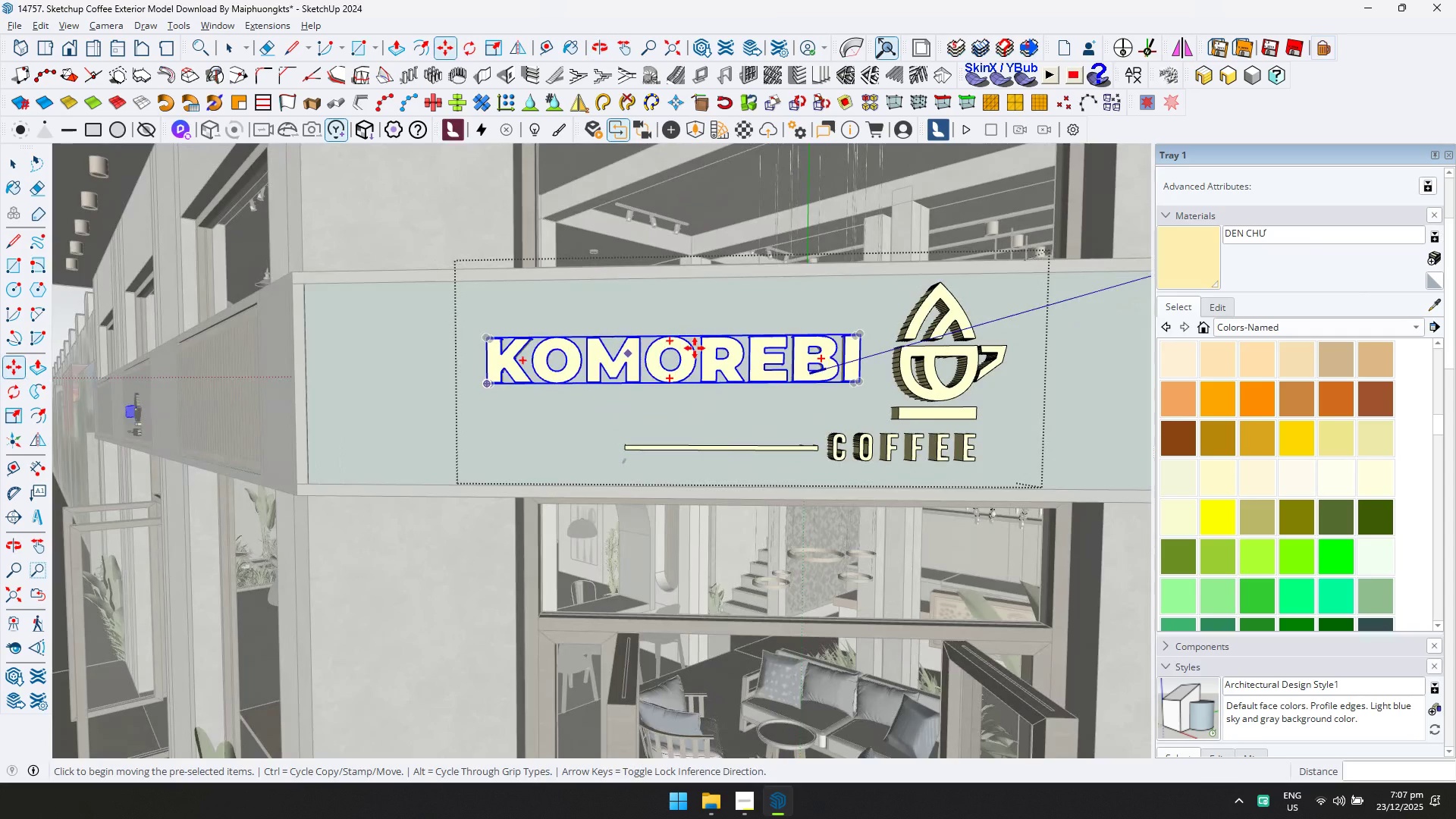 
left_click([711, 395])
 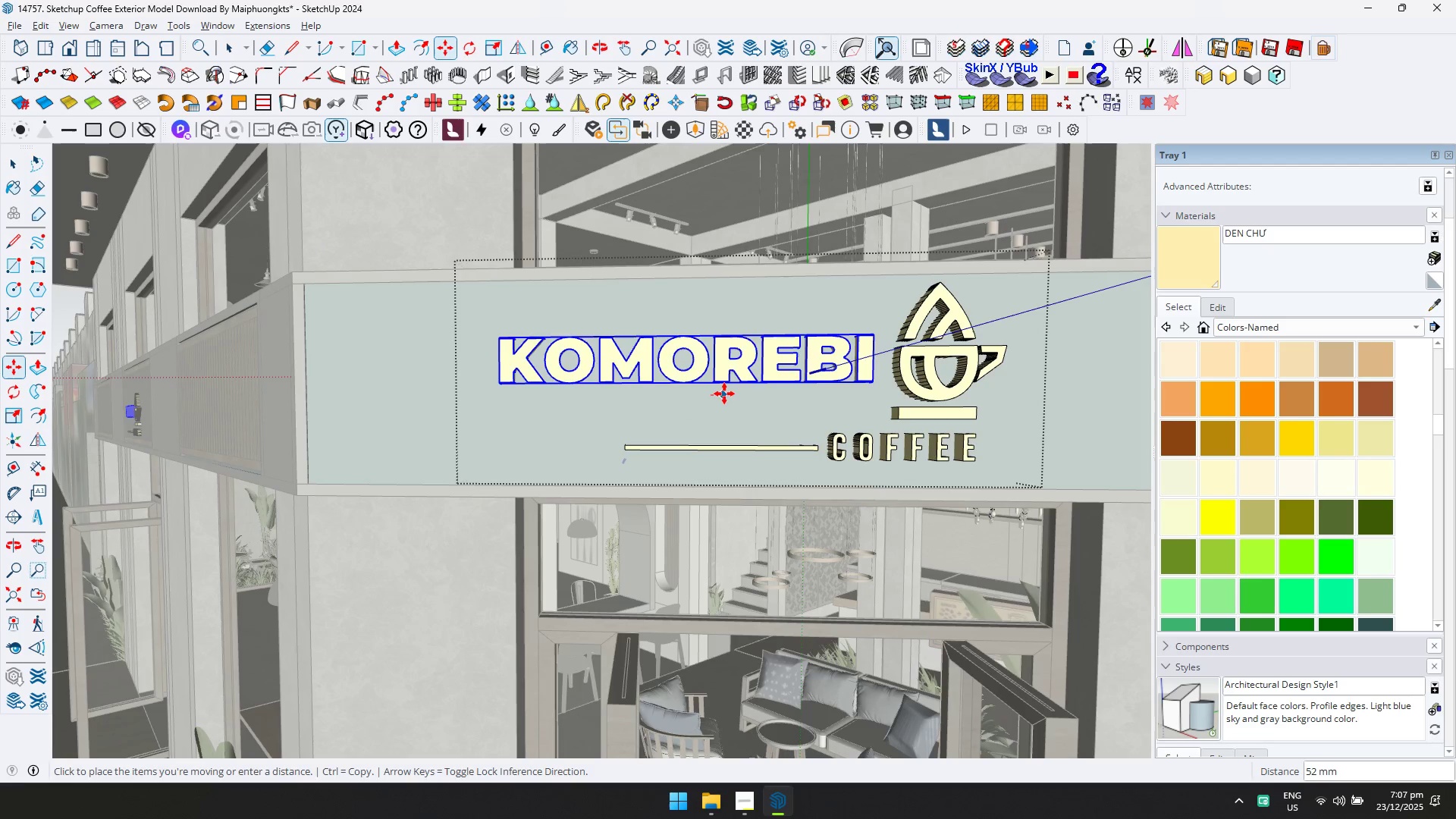 
key(Space)
 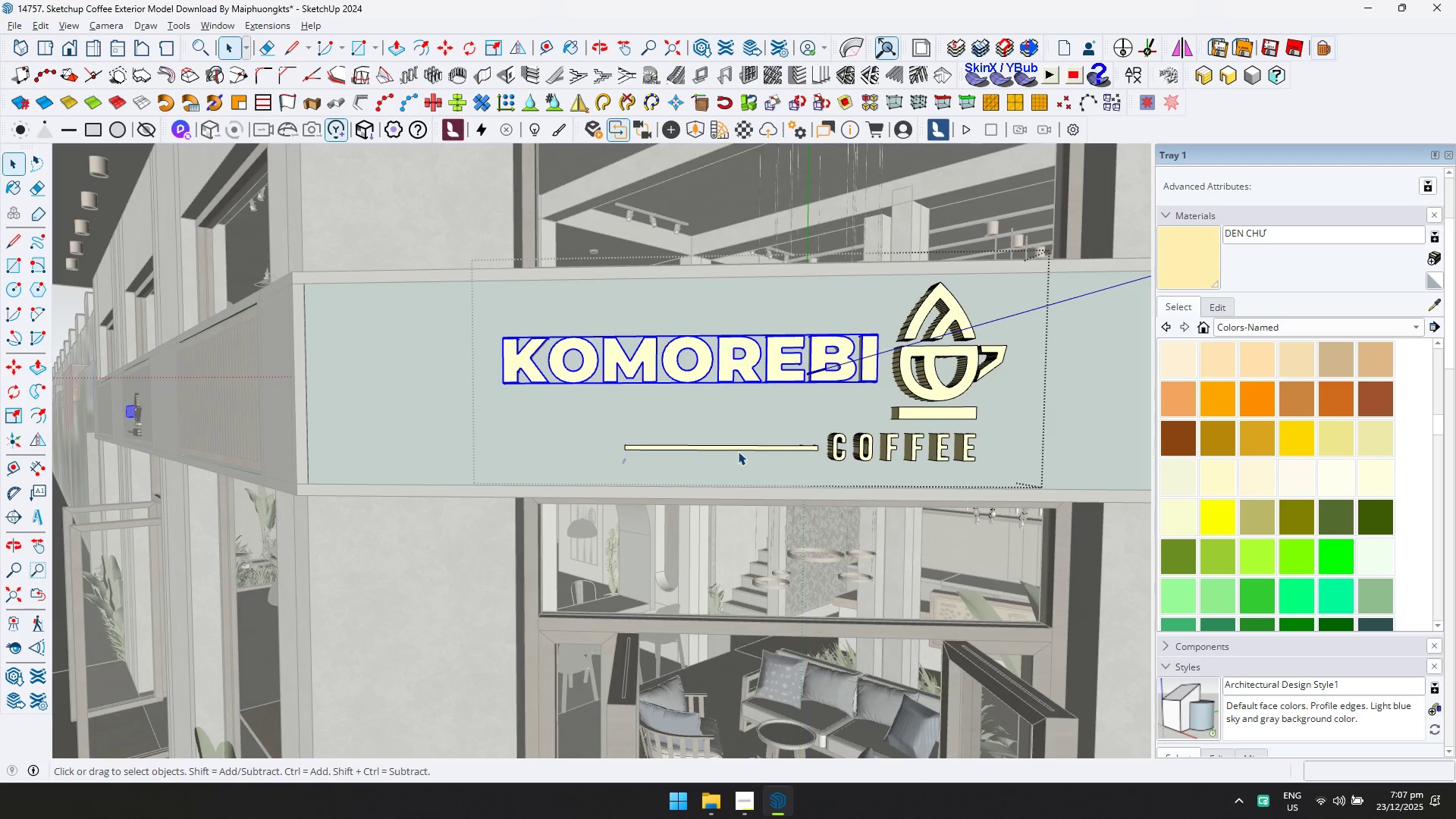 
left_click([738, 451])
 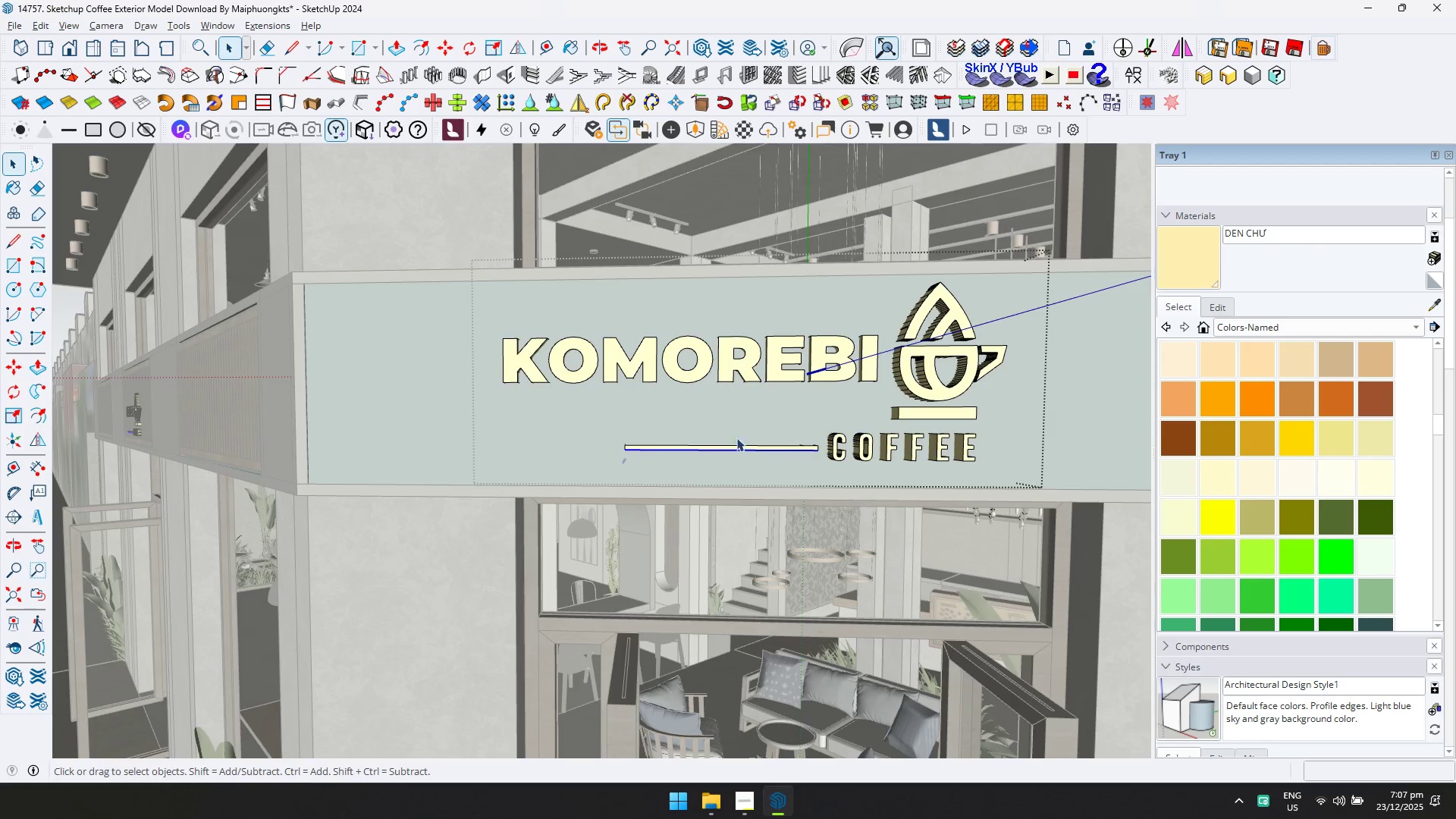 
left_click_drag(start_coordinate=[604, 428], to_coordinate=[824, 463])
 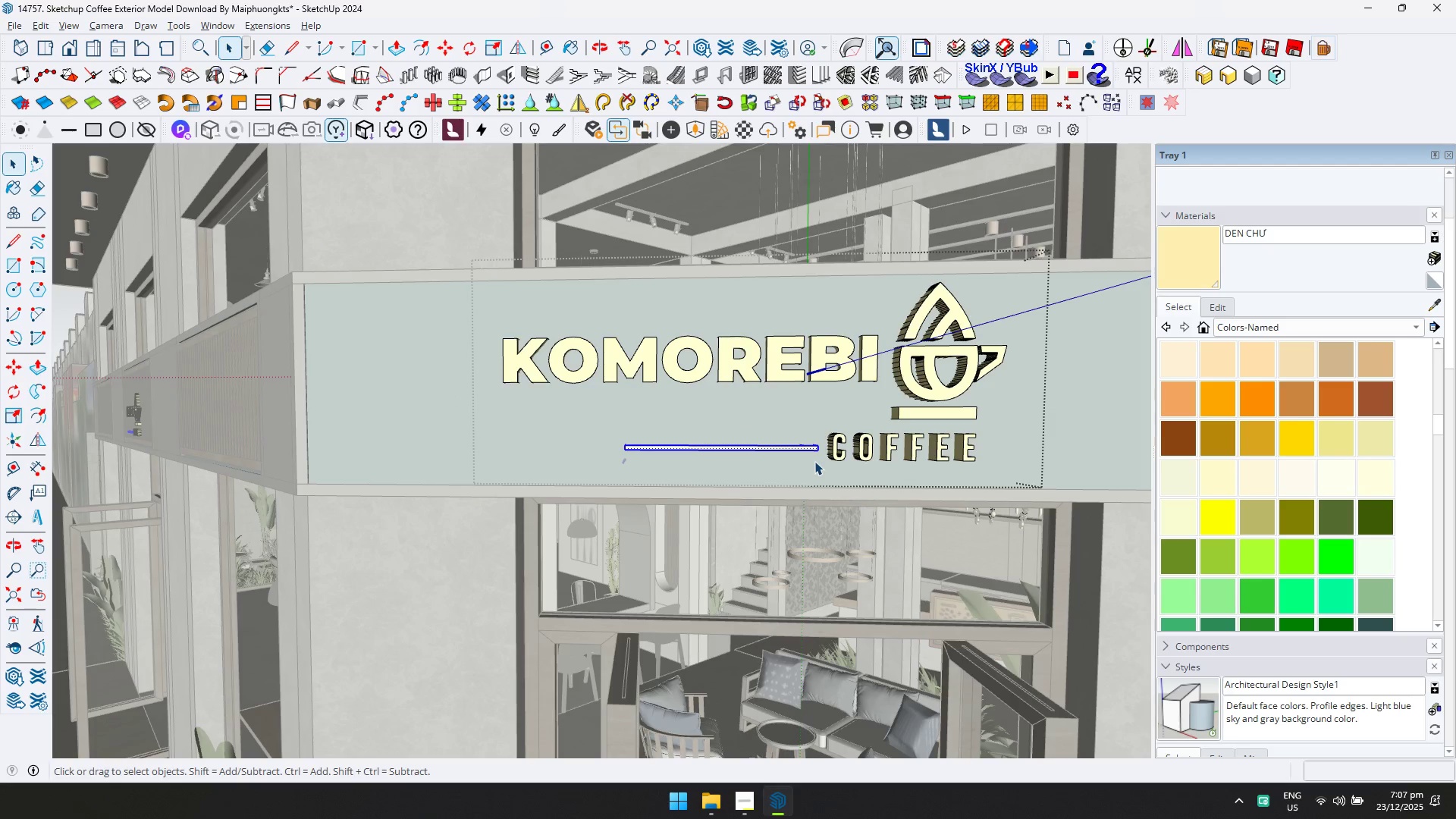 
key(M)
 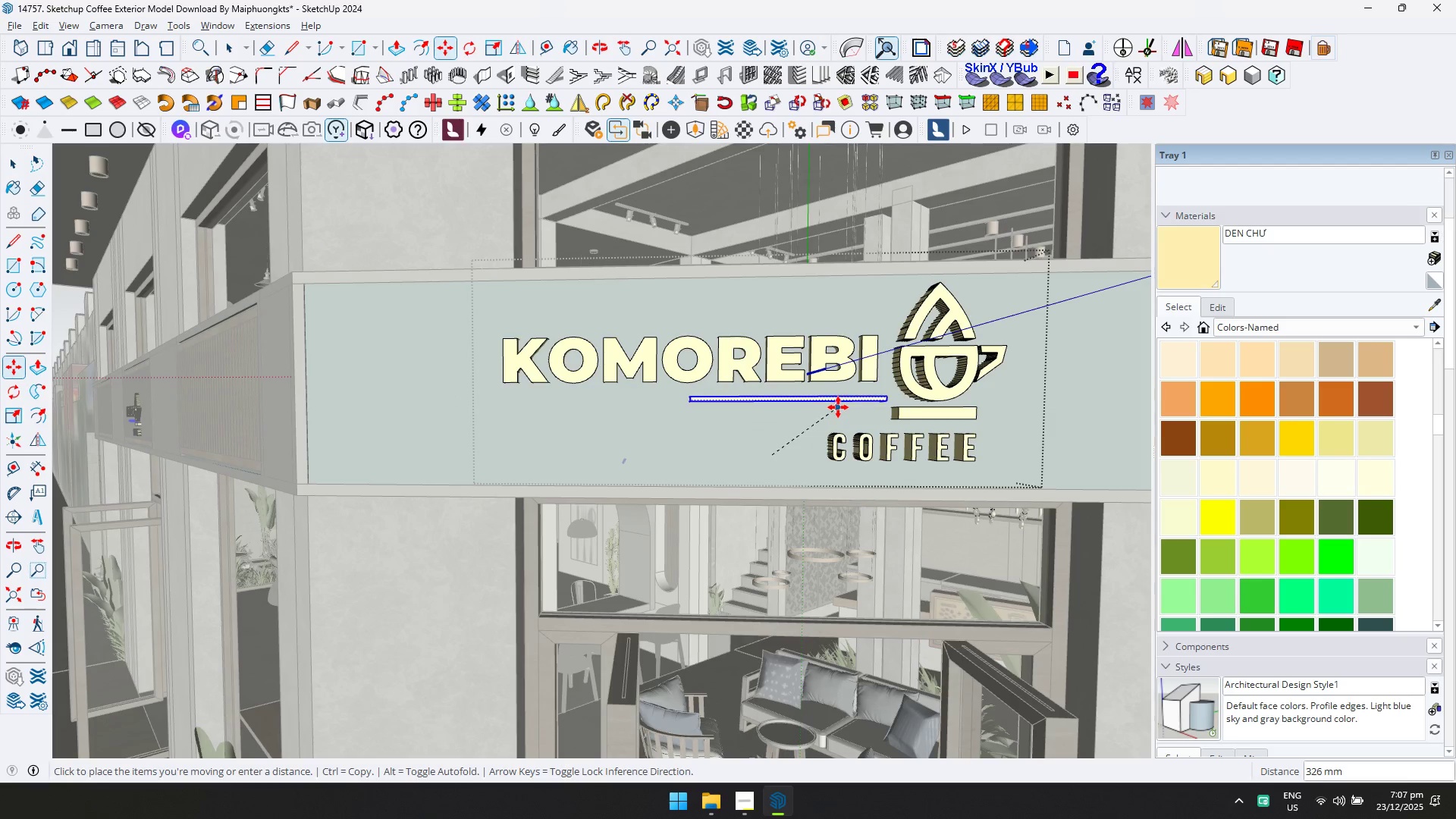 
left_click([838, 405])
 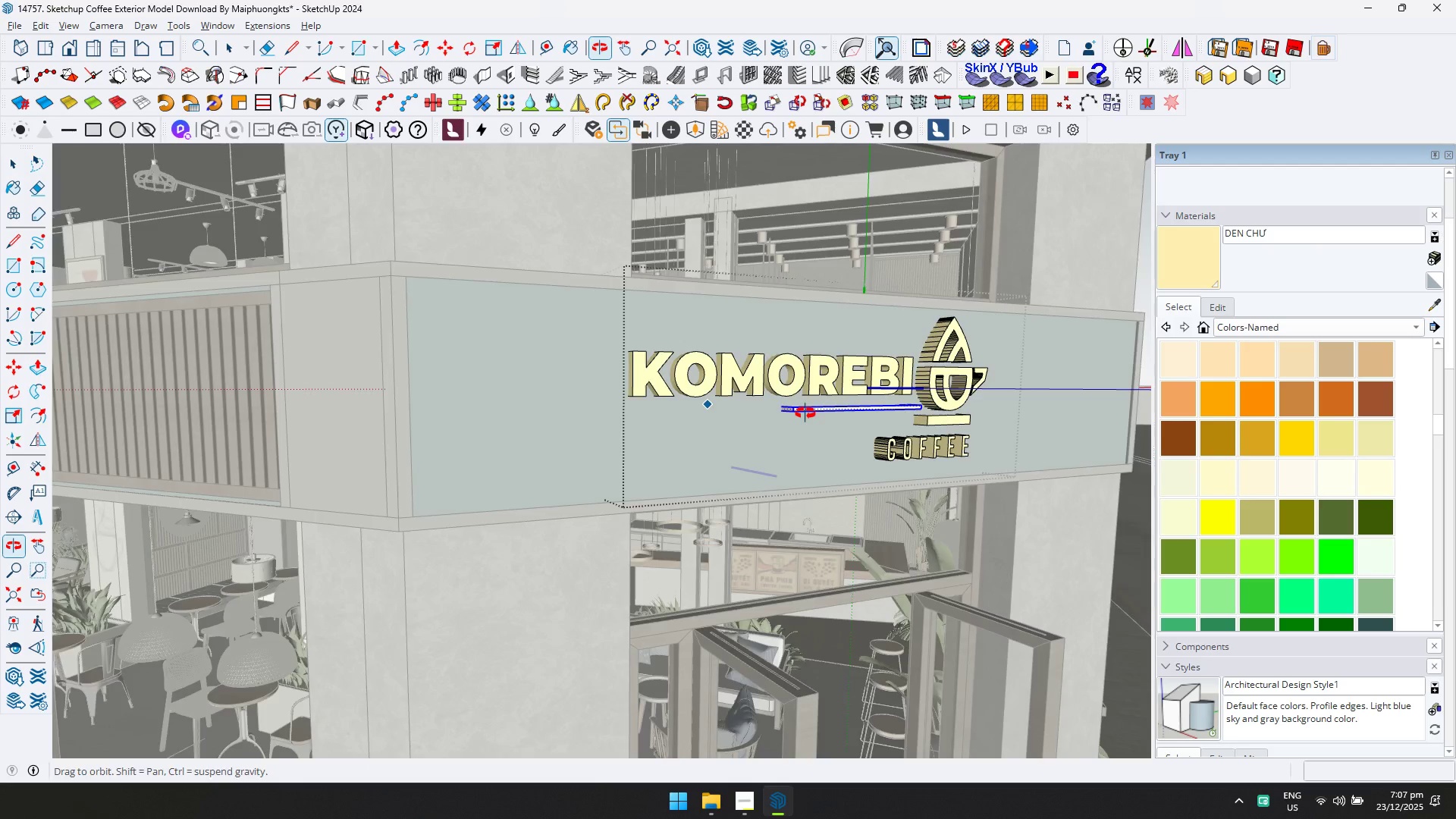 
key(S)
 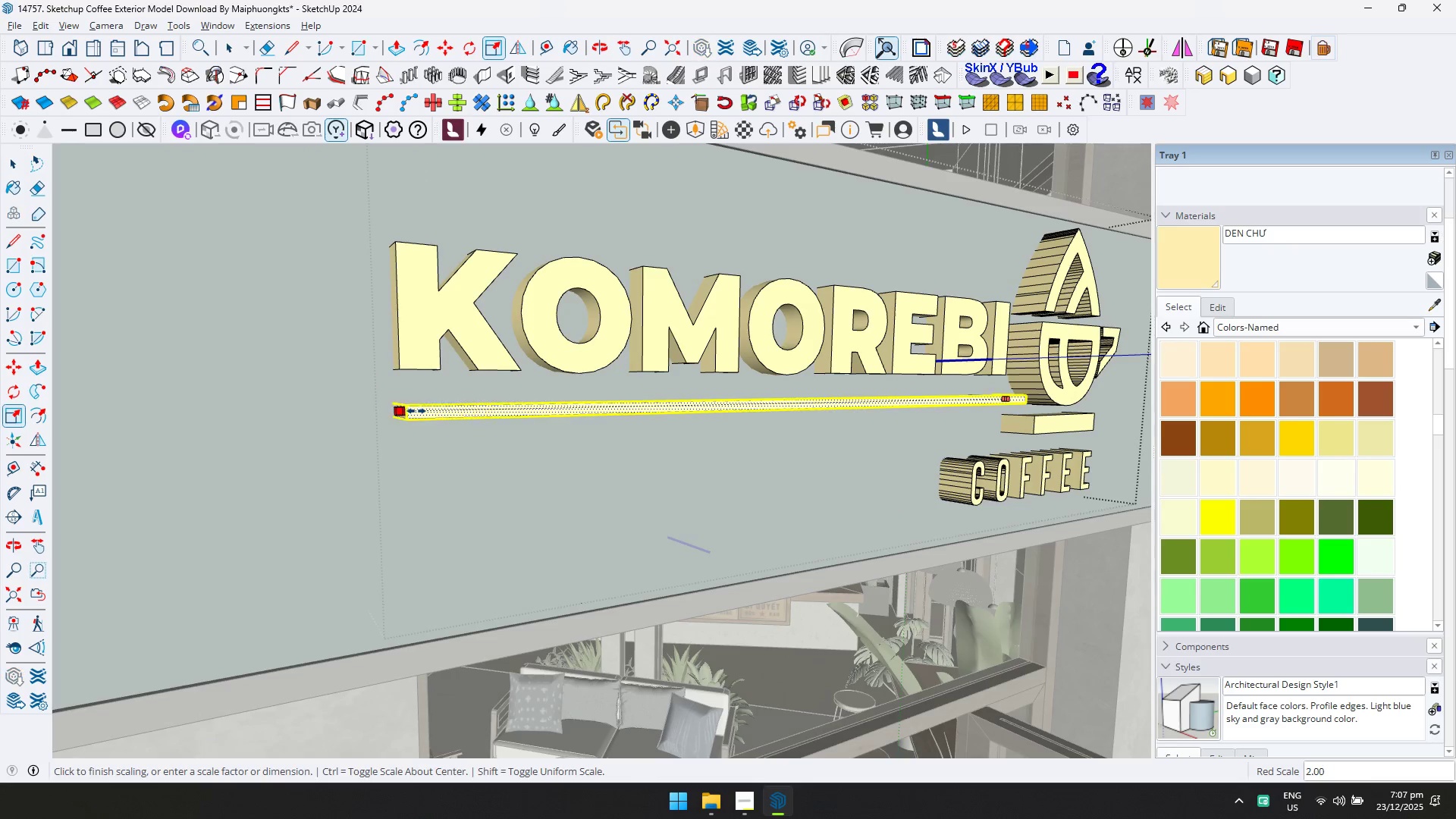 
scroll: coordinate [790, 413], scroll_direction: up, amount: 8.0
 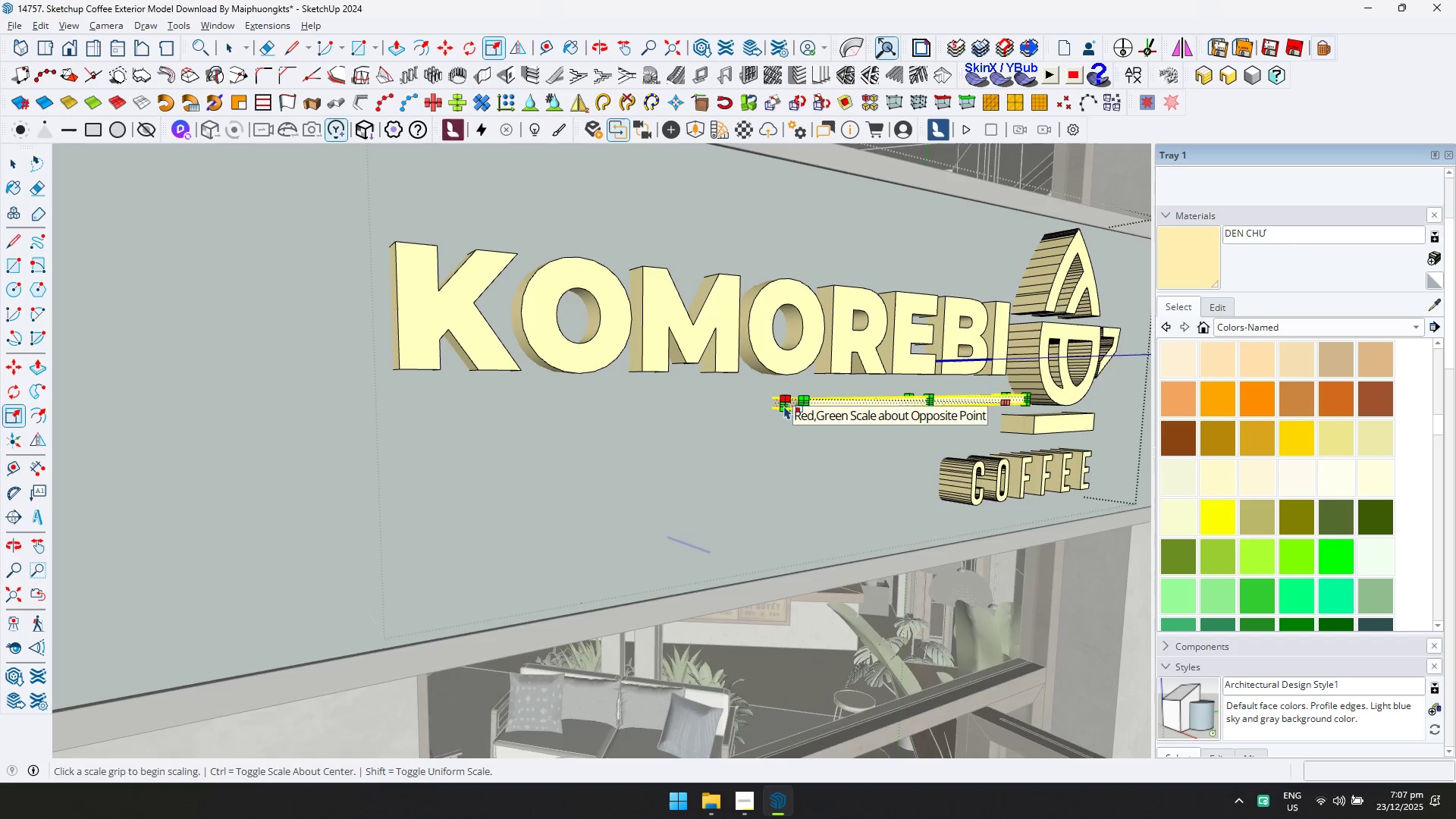 
left_click([422, 387])
 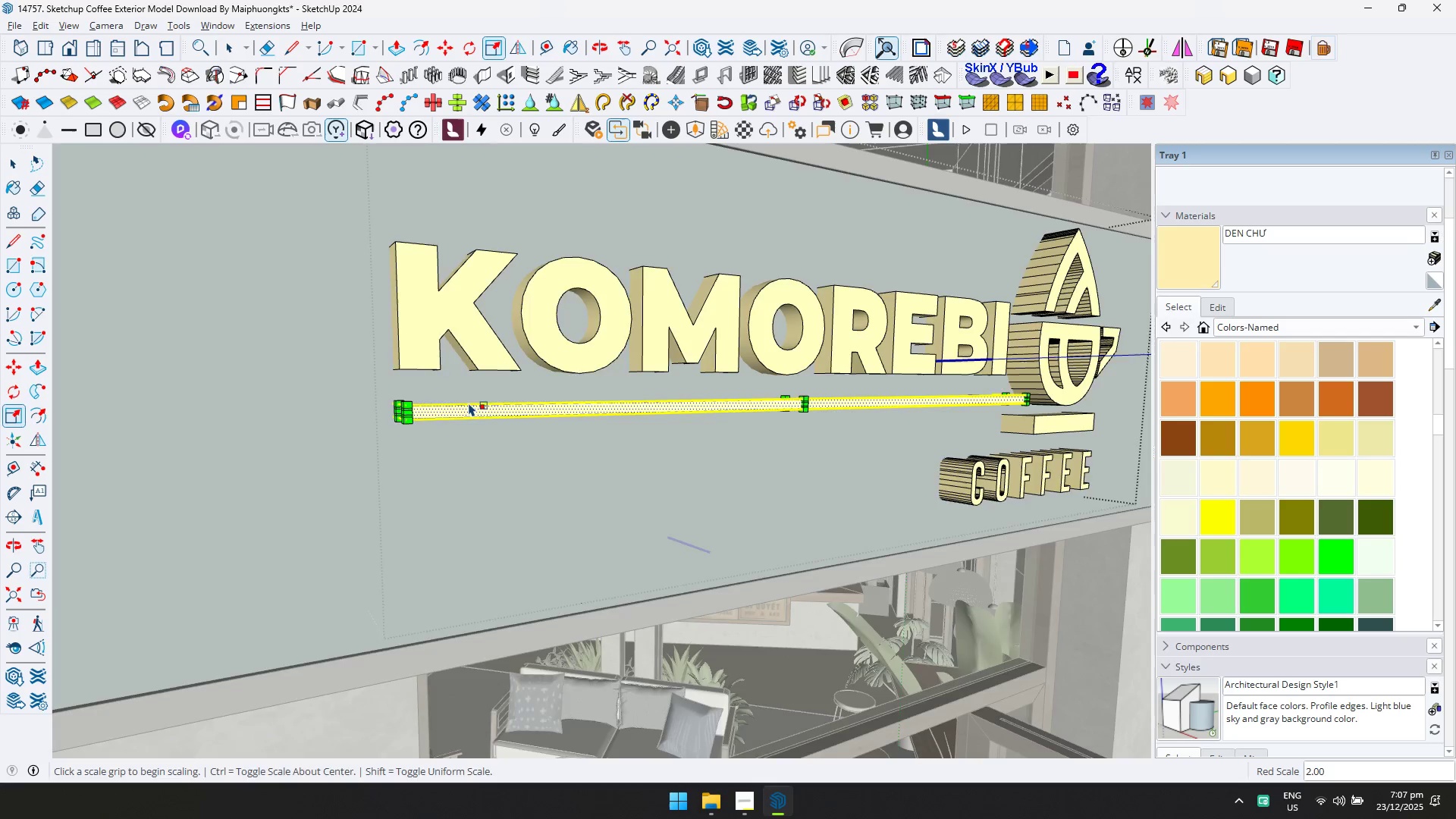 
scroll: coordinate [623, 403], scroll_direction: down, amount: 9.0
 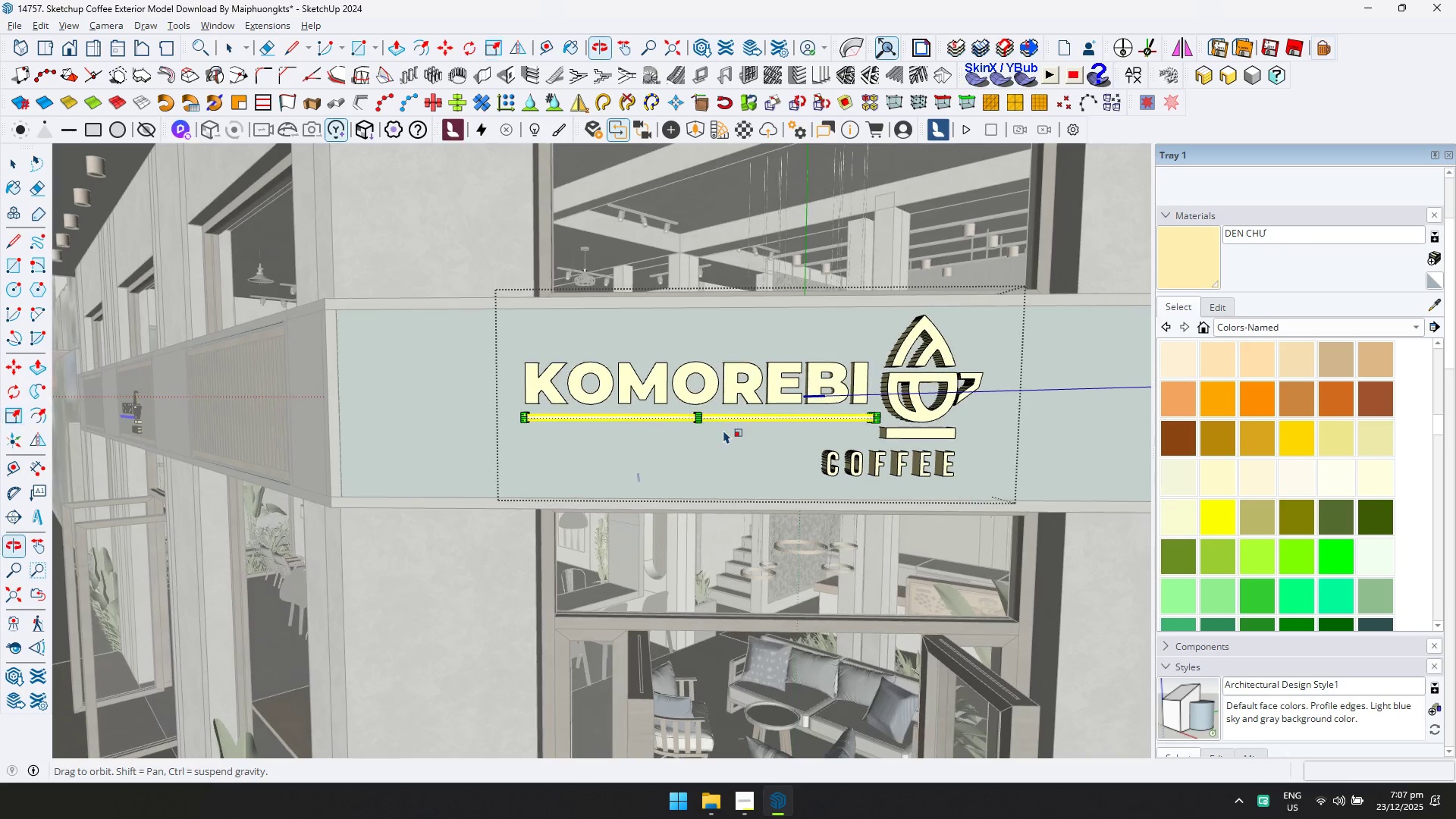 
key(Space)
 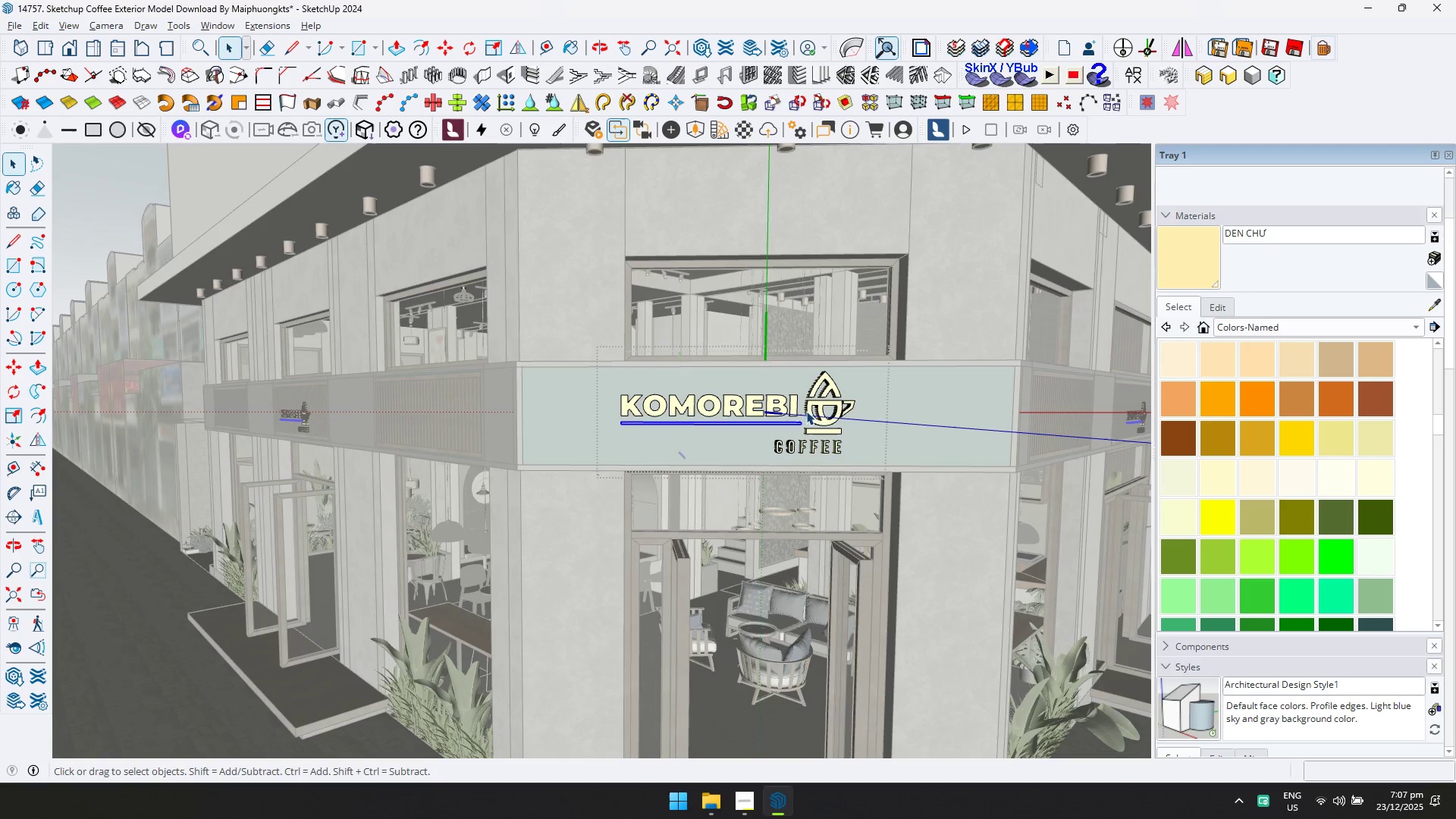 
scroll: coordinate [723, 429], scroll_direction: down, amount: 7.0
 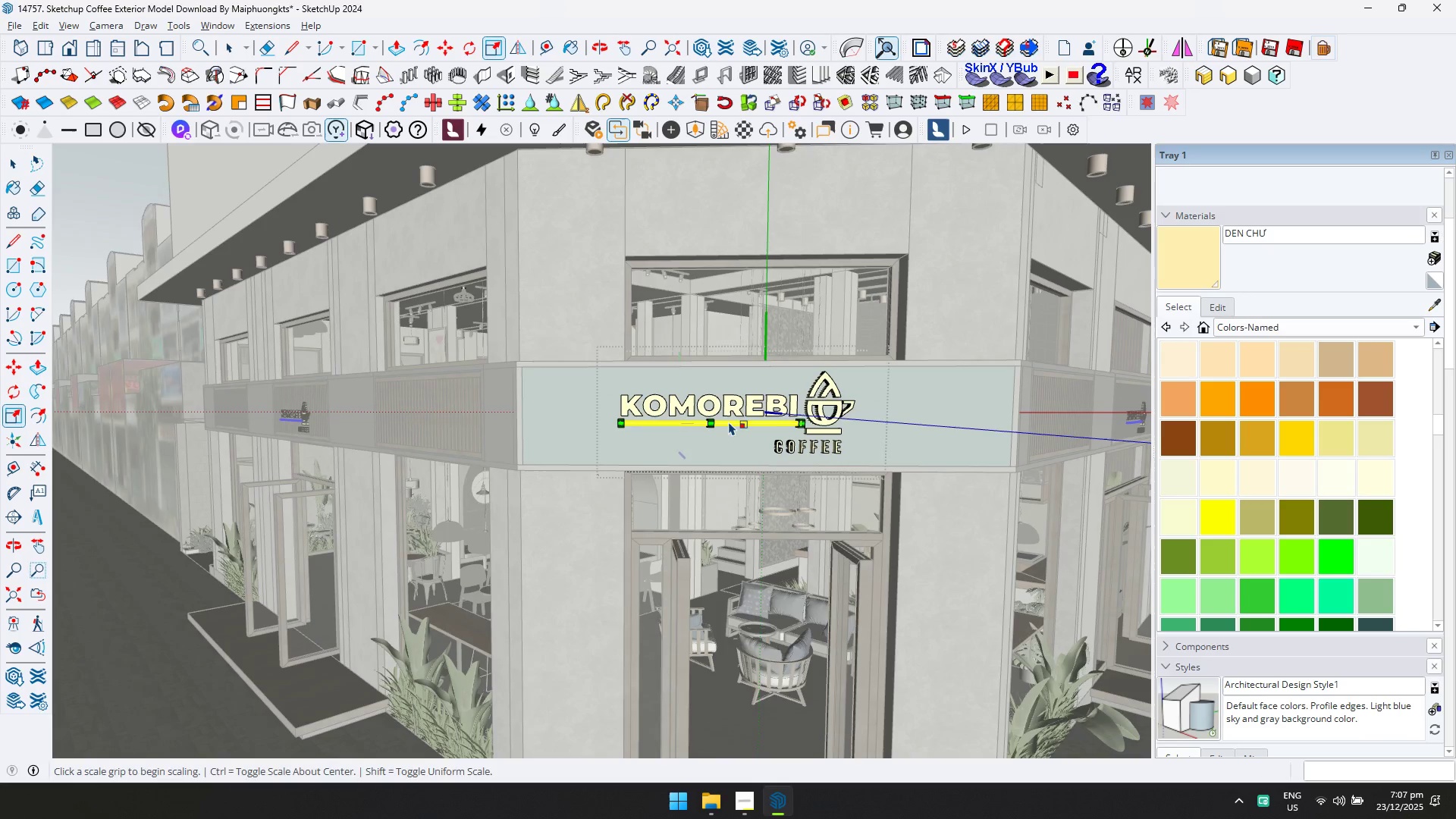 
key(Escape)
 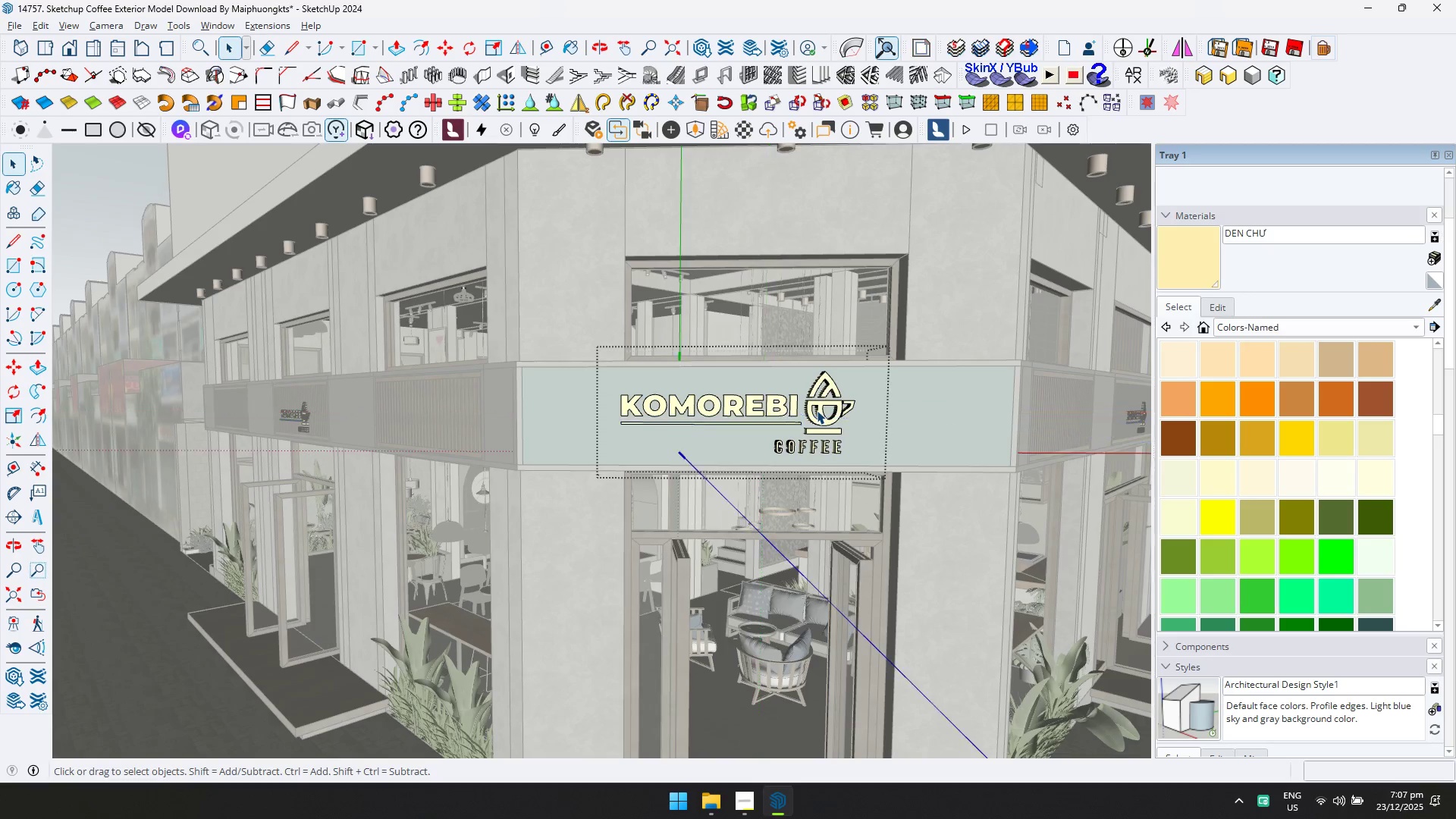 
left_click([817, 410])
 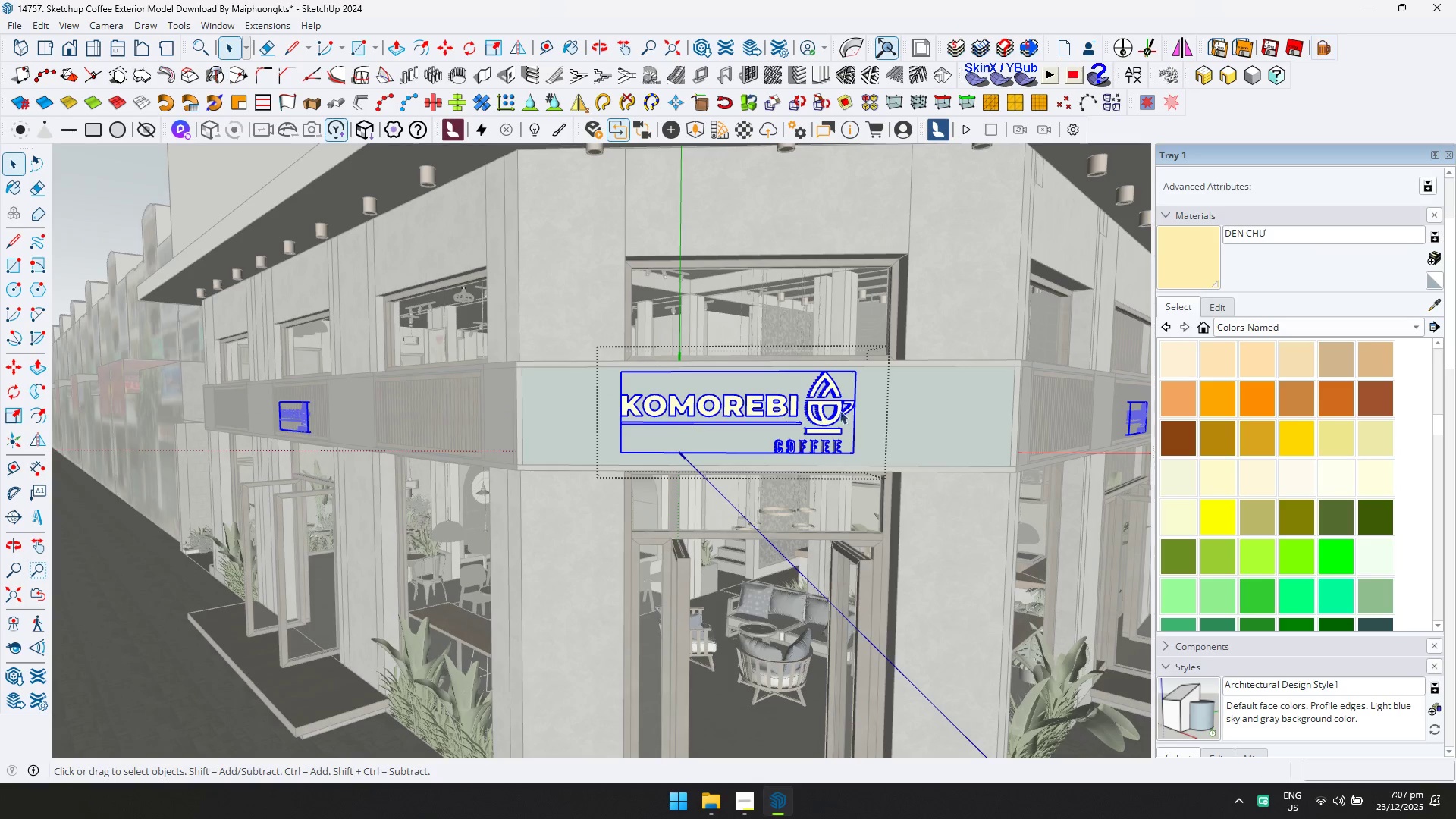 
key(M)
 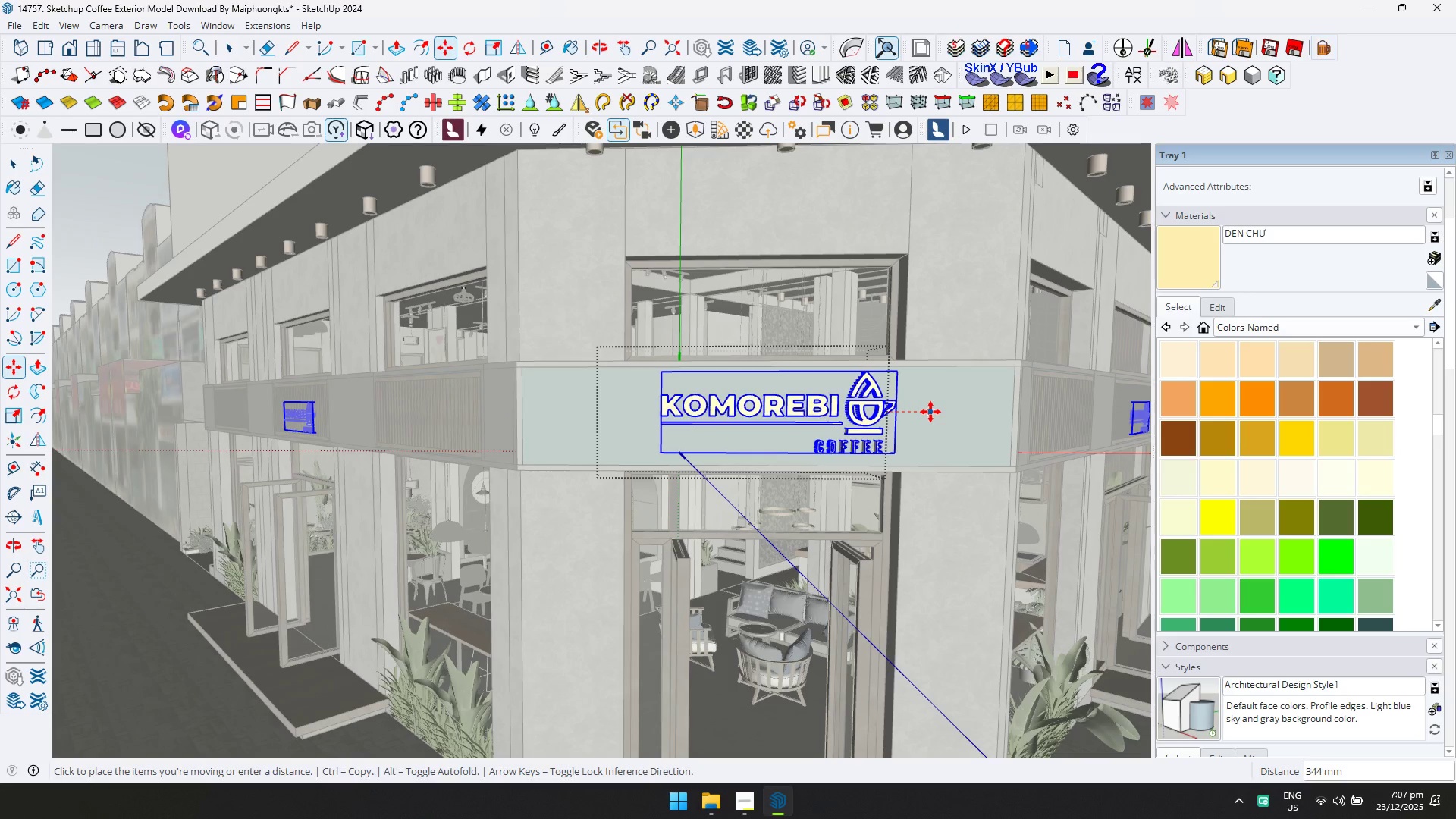 
left_click([927, 412])
 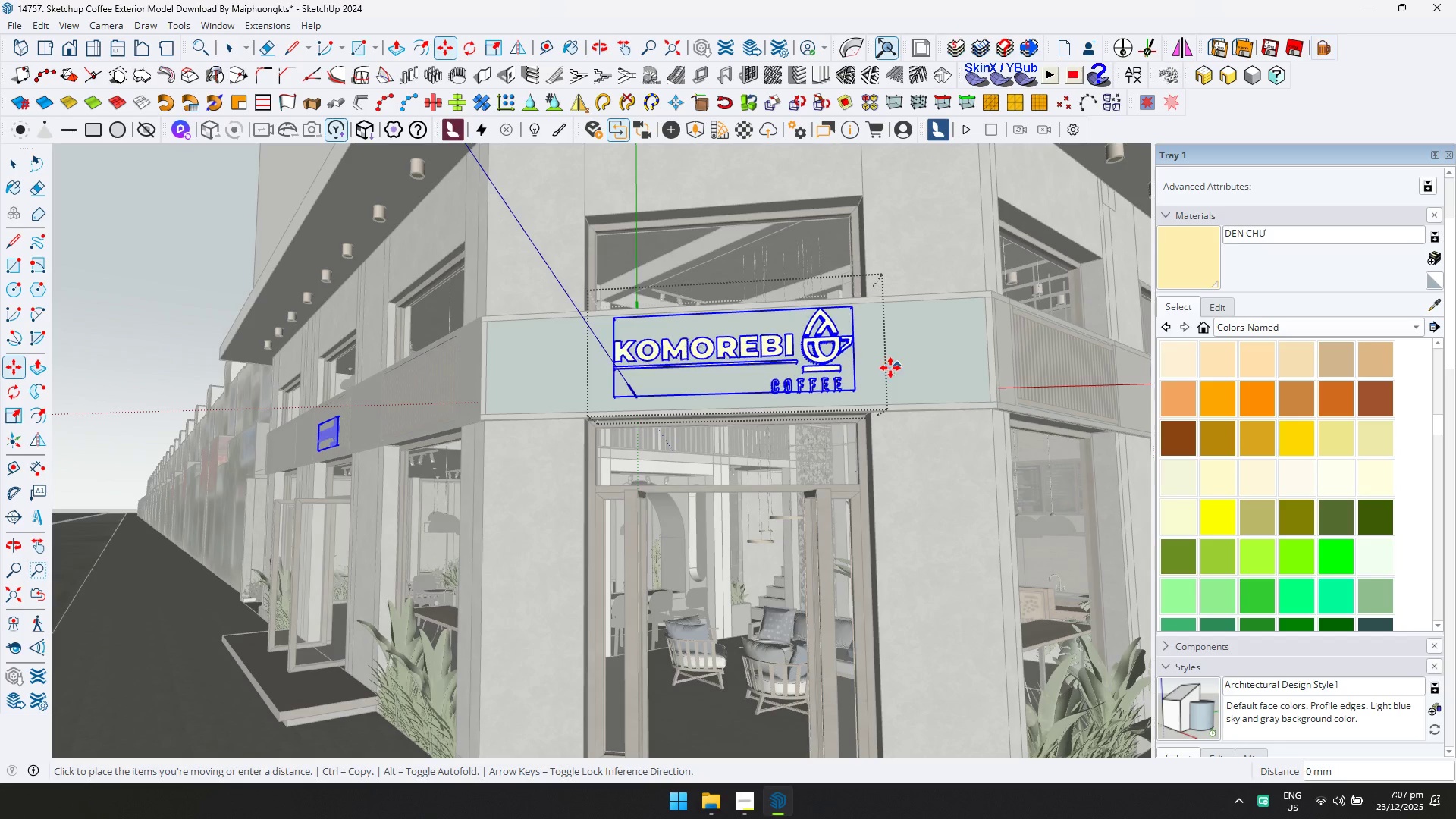 
left_click([892, 369])
 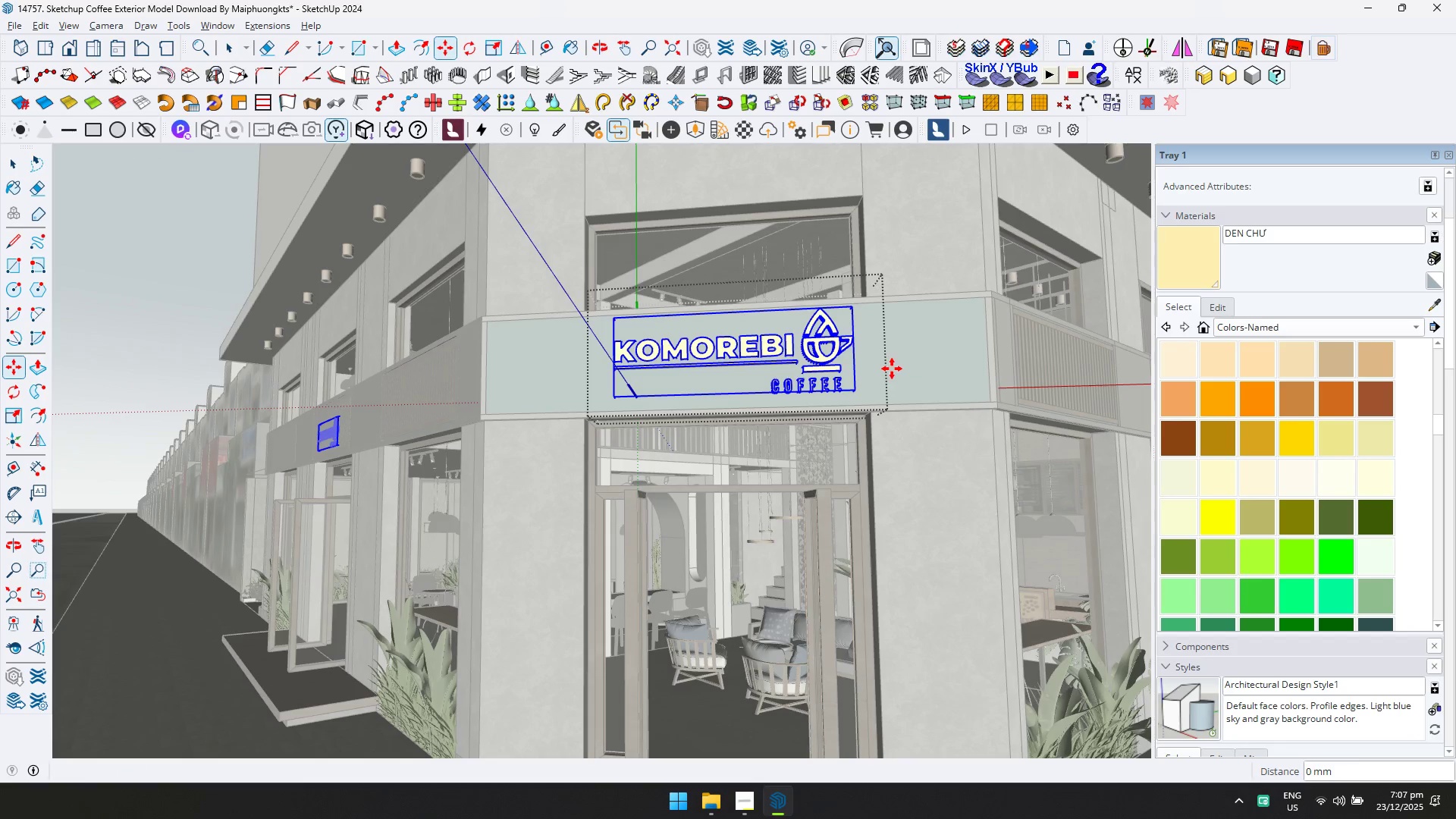 
left_click([959, 378])
 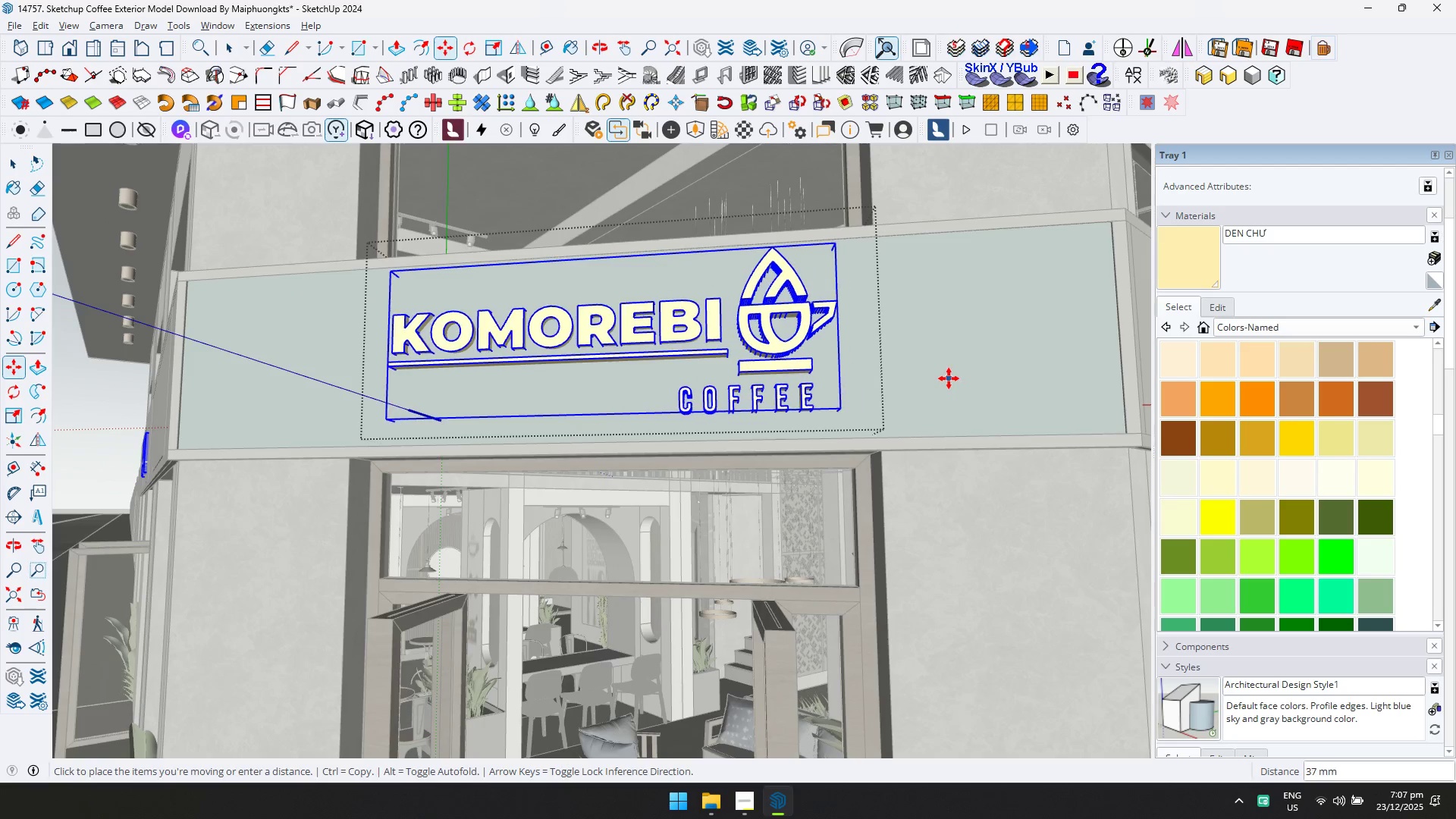 
scroll: coordinate [890, 381], scroll_direction: up, amount: 7.0
 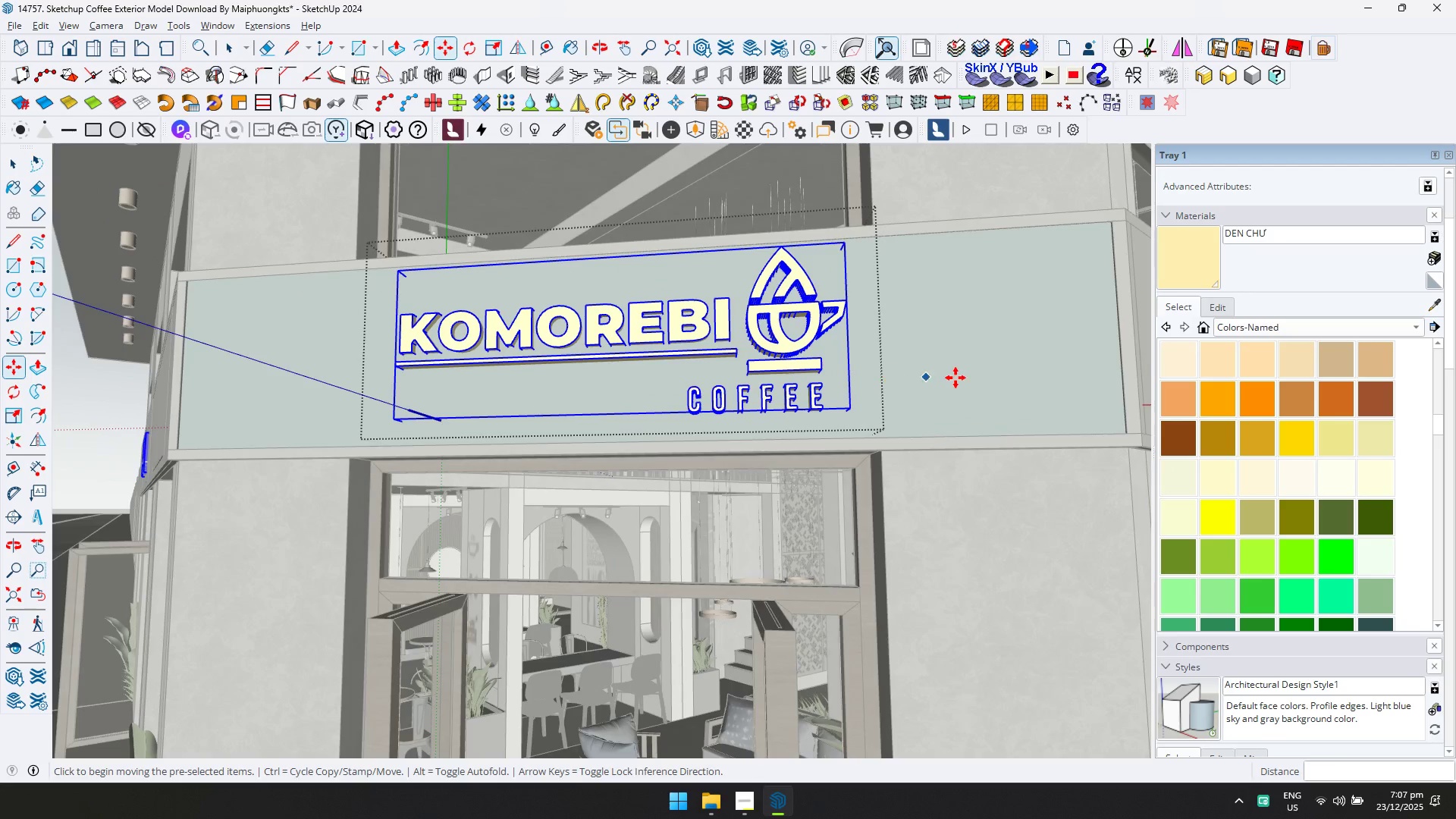 
left_click([947, 379])
 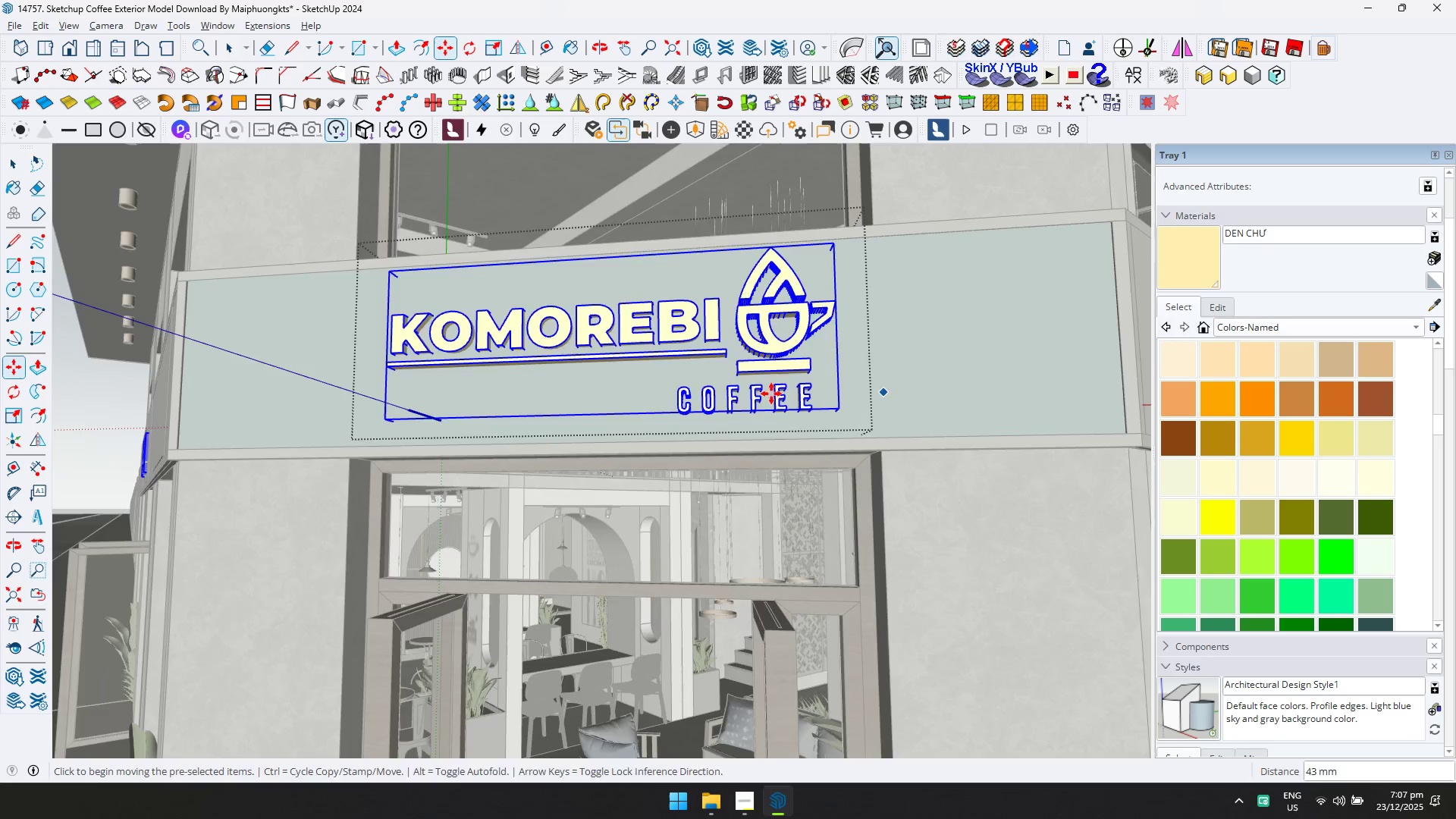 
key(Space)
 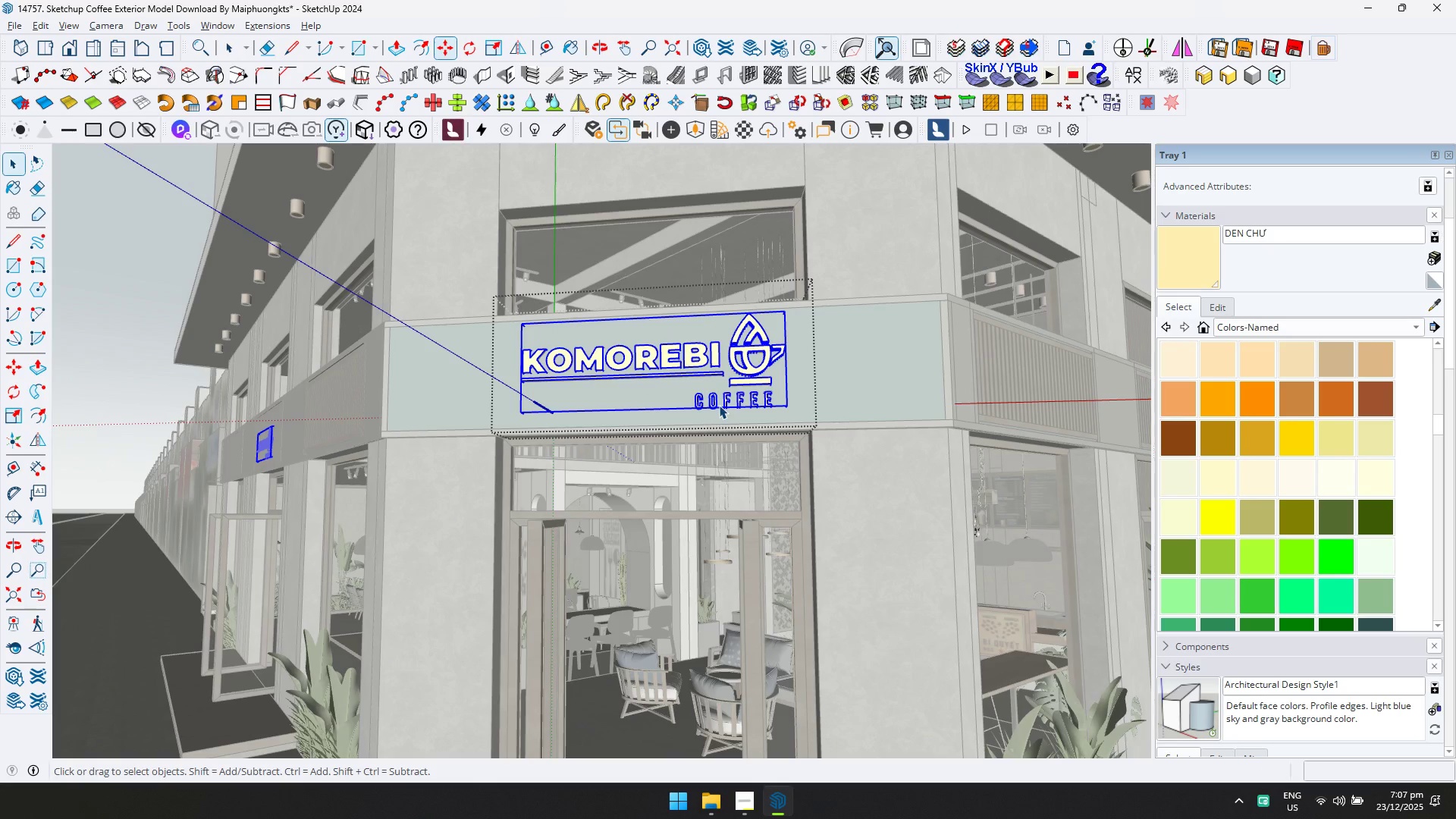 
key(Escape)
 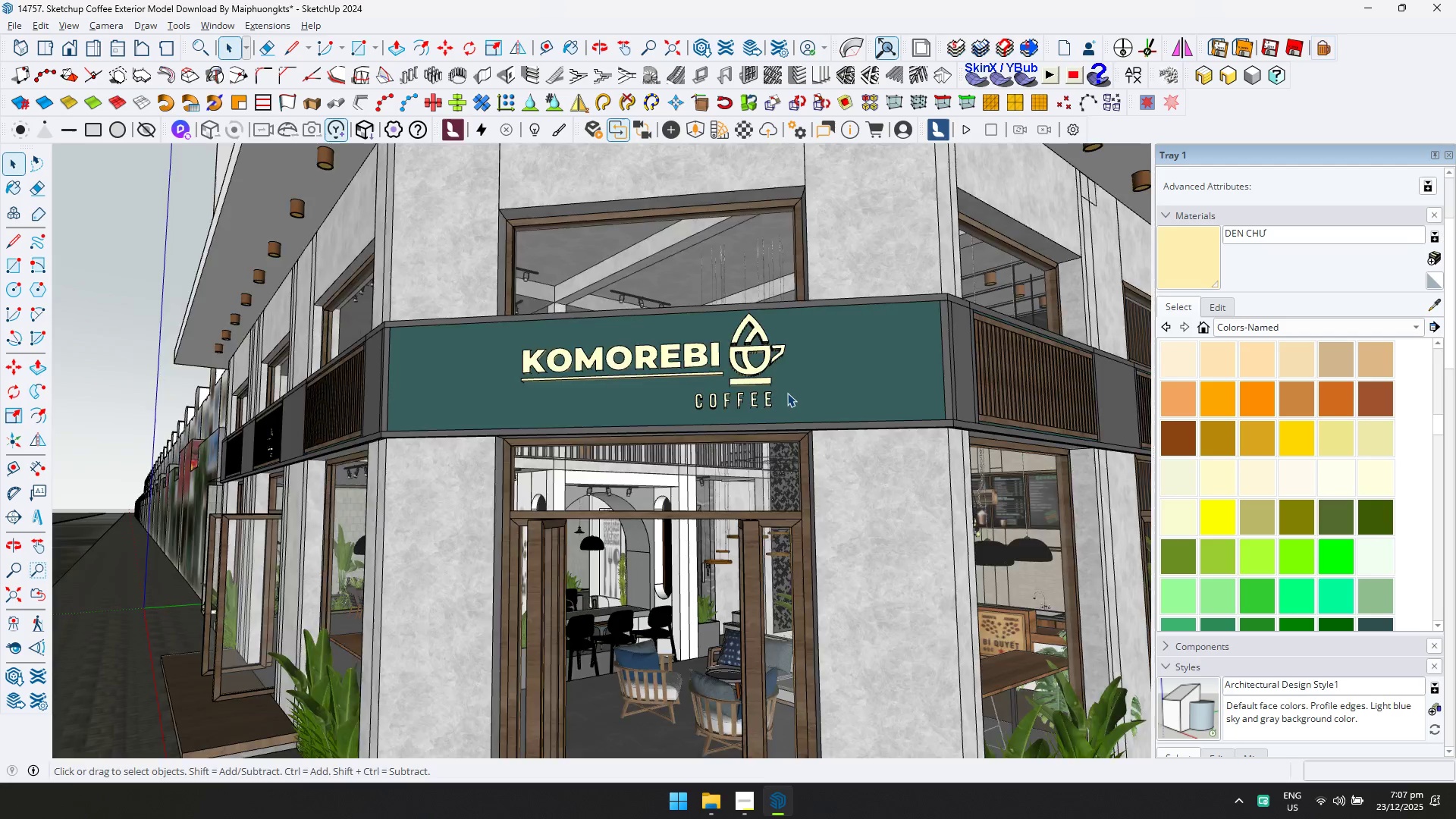 
key(Shift+ShiftLeft)
 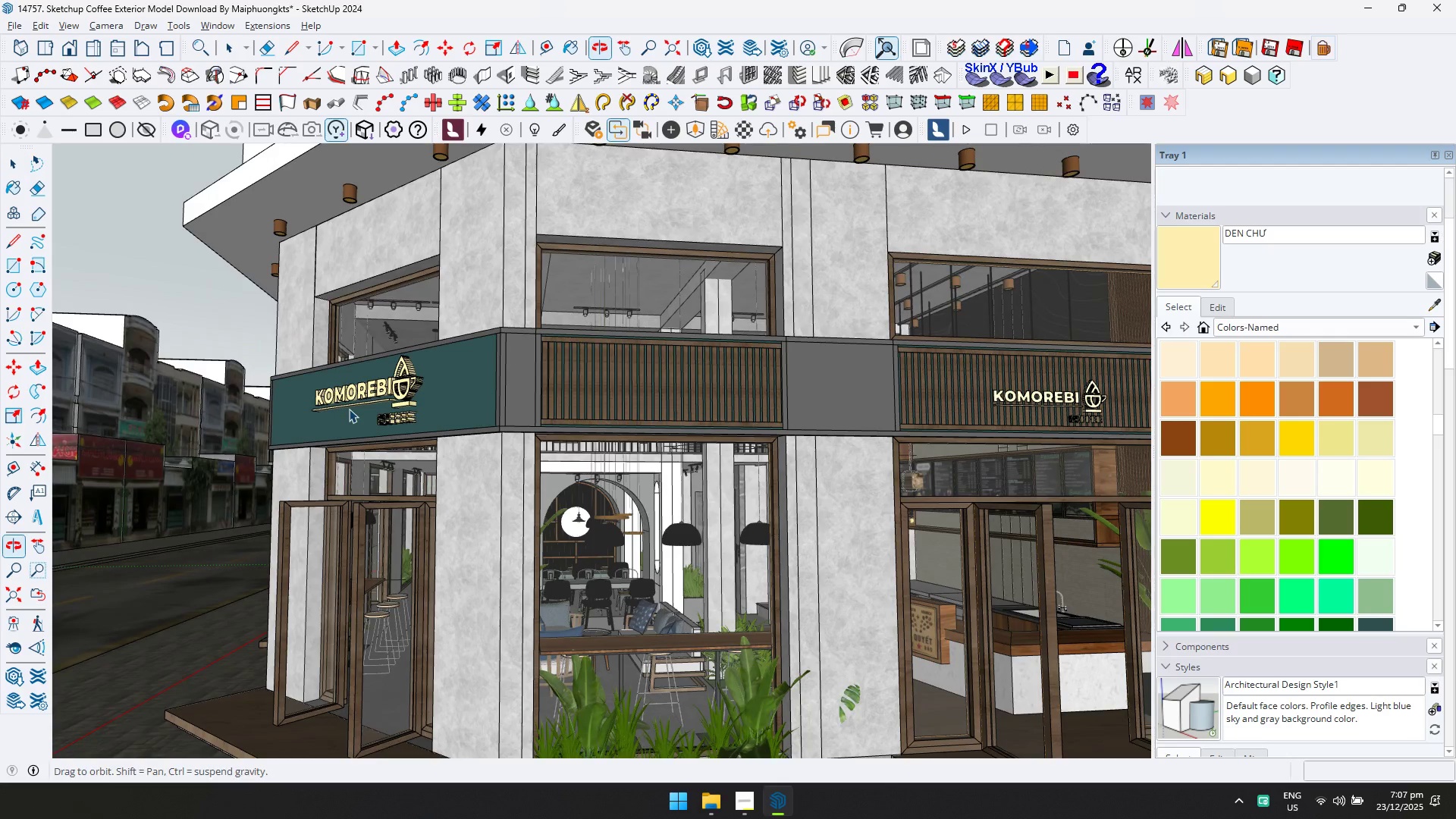 
scroll: coordinate [787, 393], scroll_direction: down, amount: 10.0
 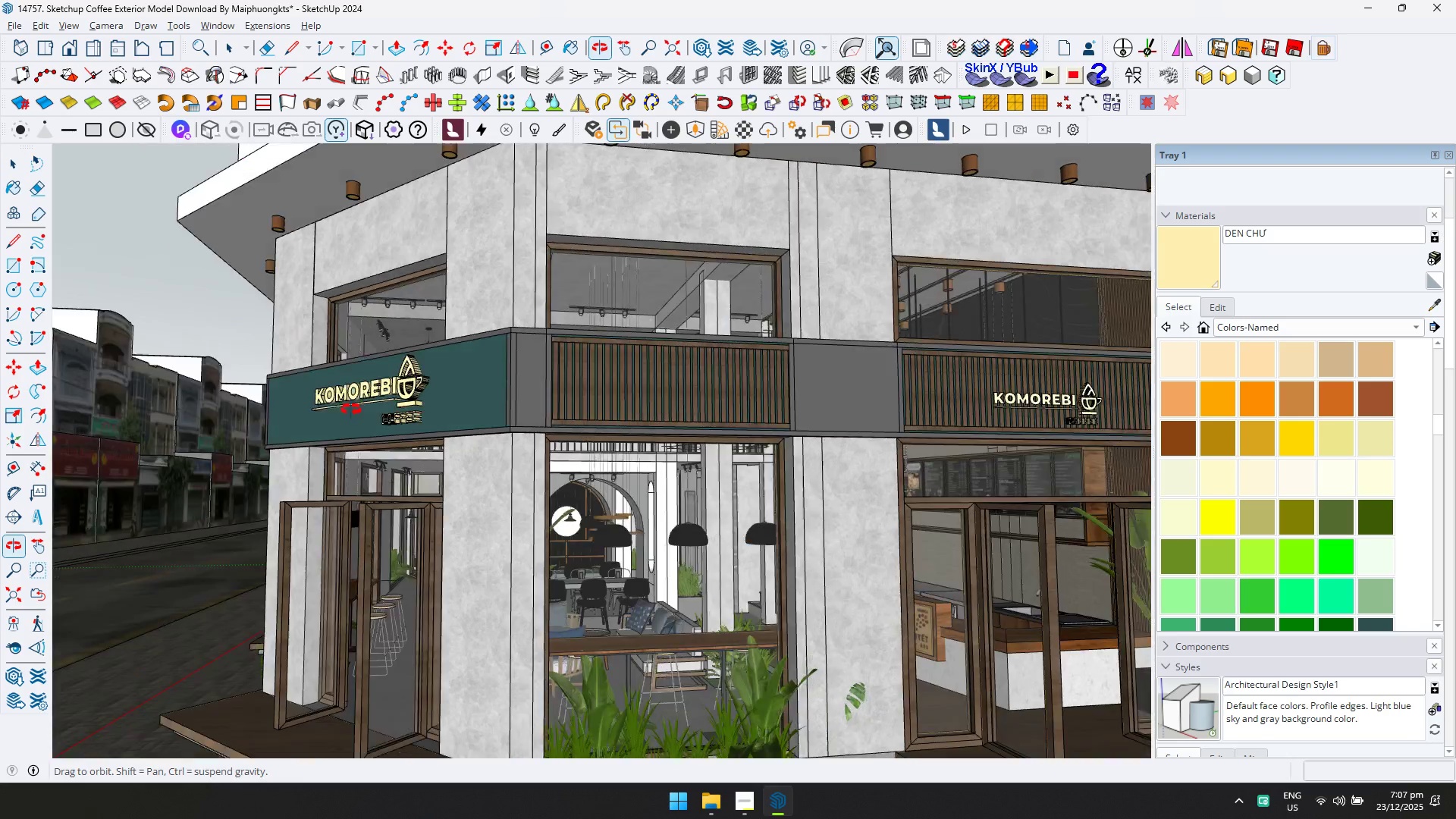 
key(Shift+ShiftLeft)
 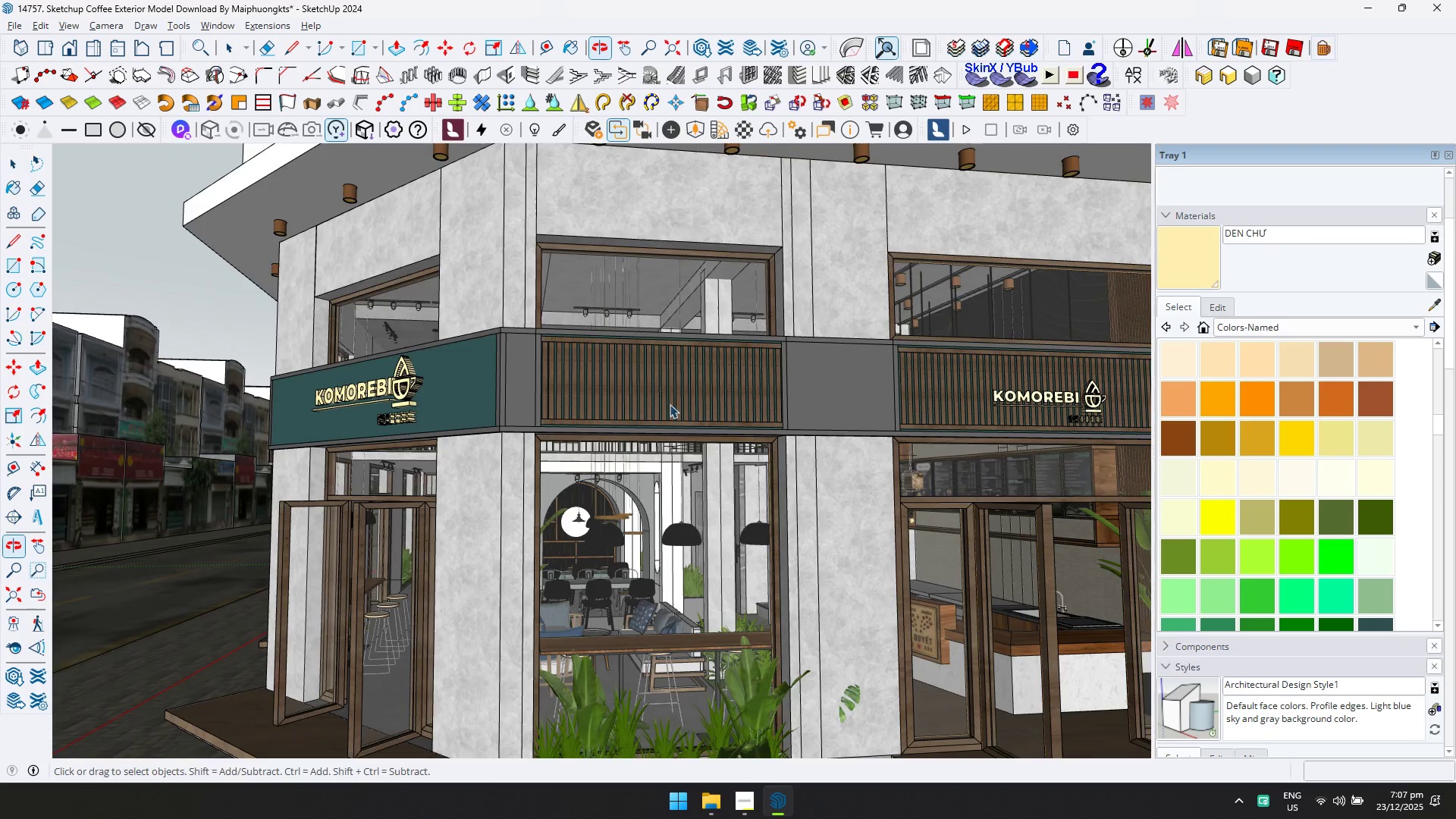 
scroll: coordinate [579, 389], scroll_direction: down, amount: 6.0
 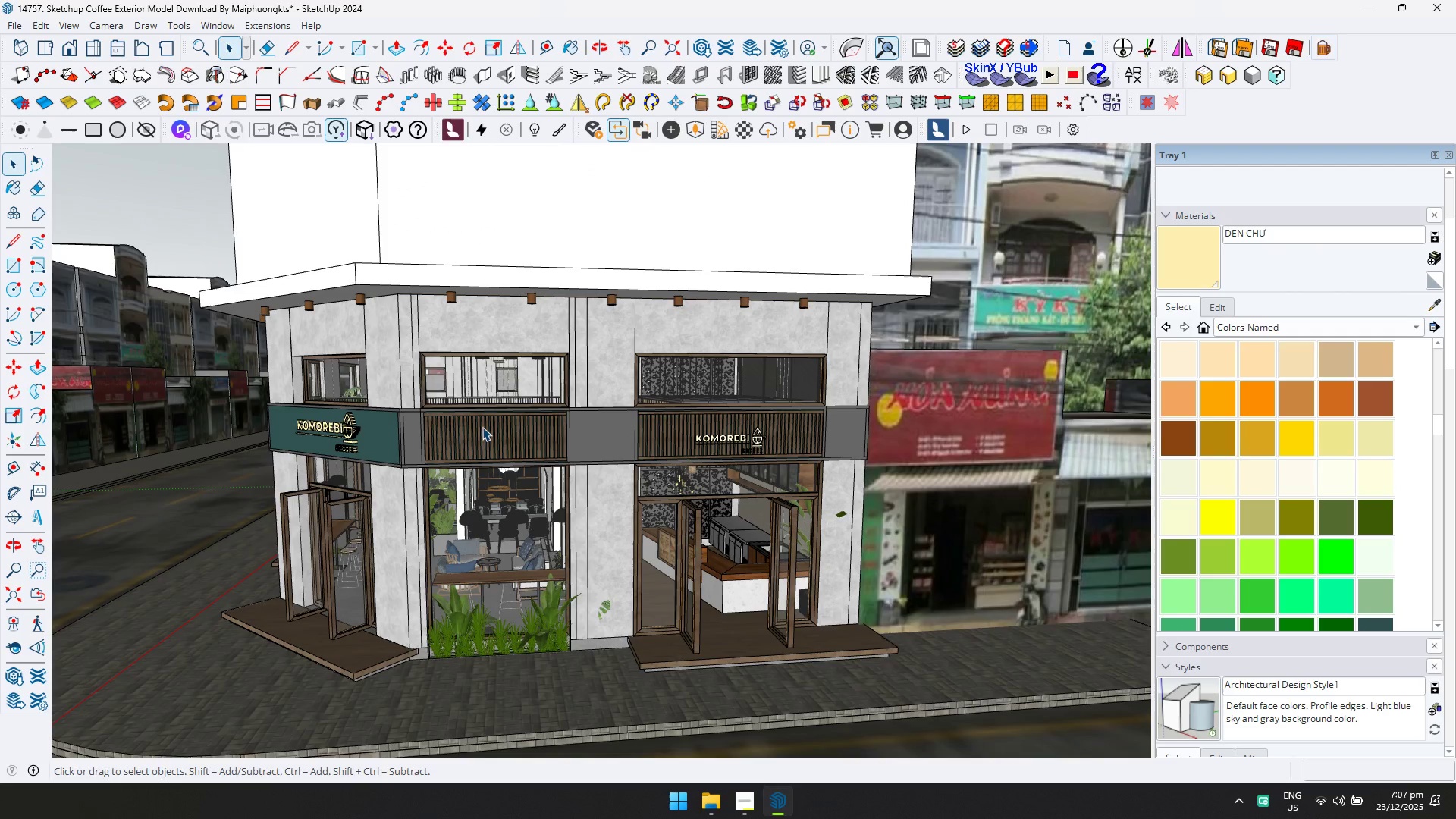 
key(Control+ControlLeft)
 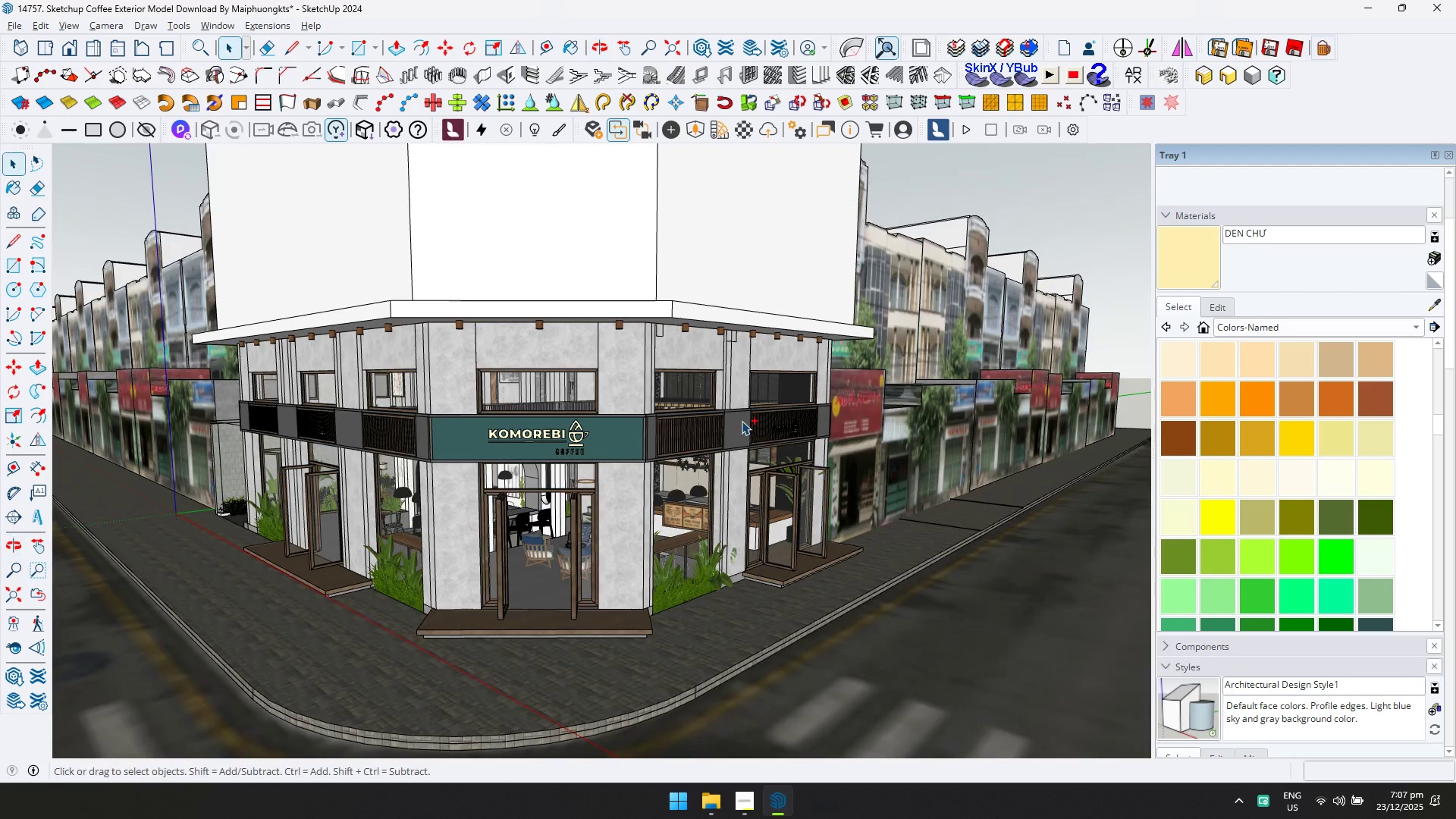 
scroll: coordinate [491, 418], scroll_direction: down, amount: 3.0
 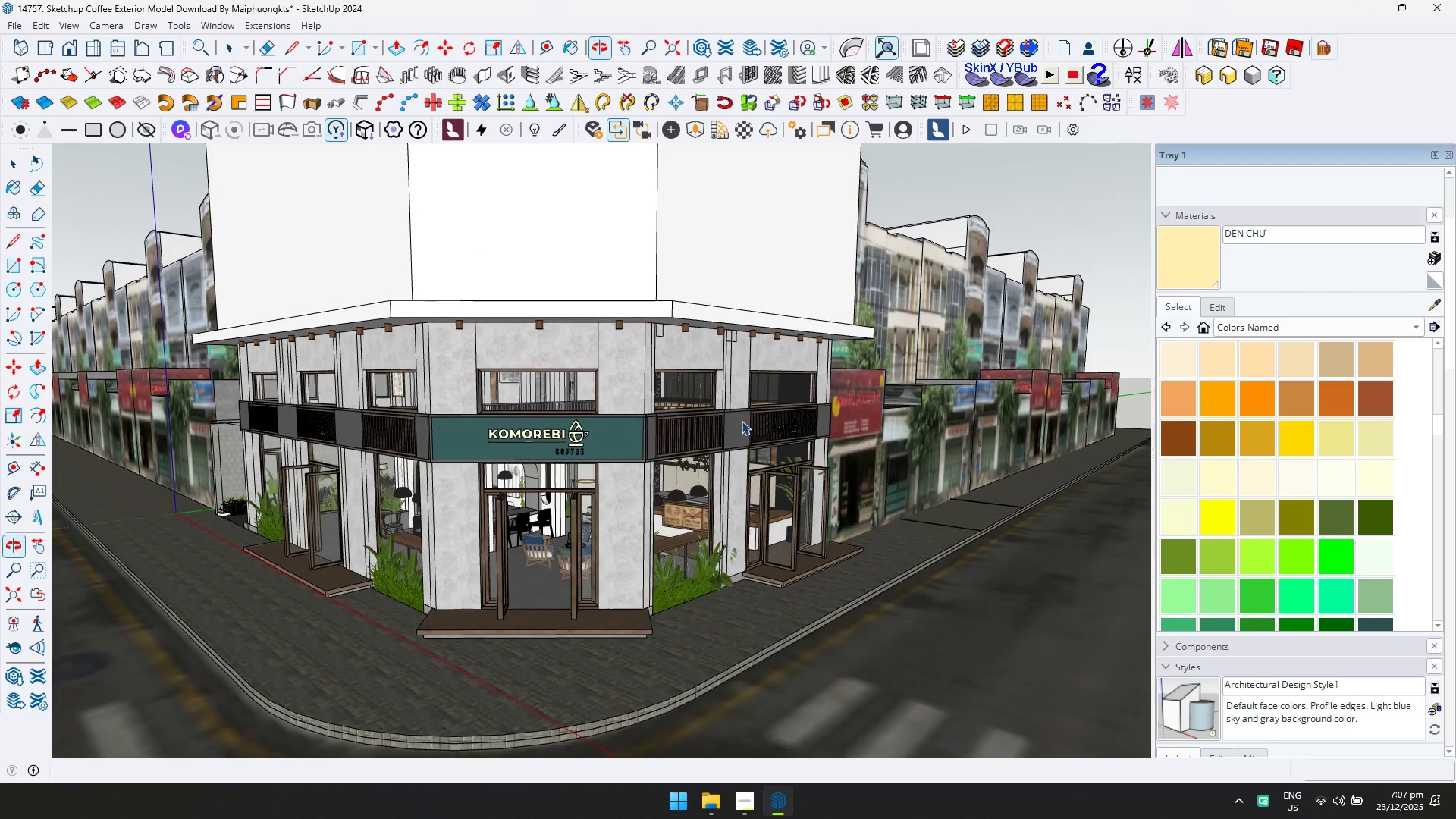 
key(Control+S)
 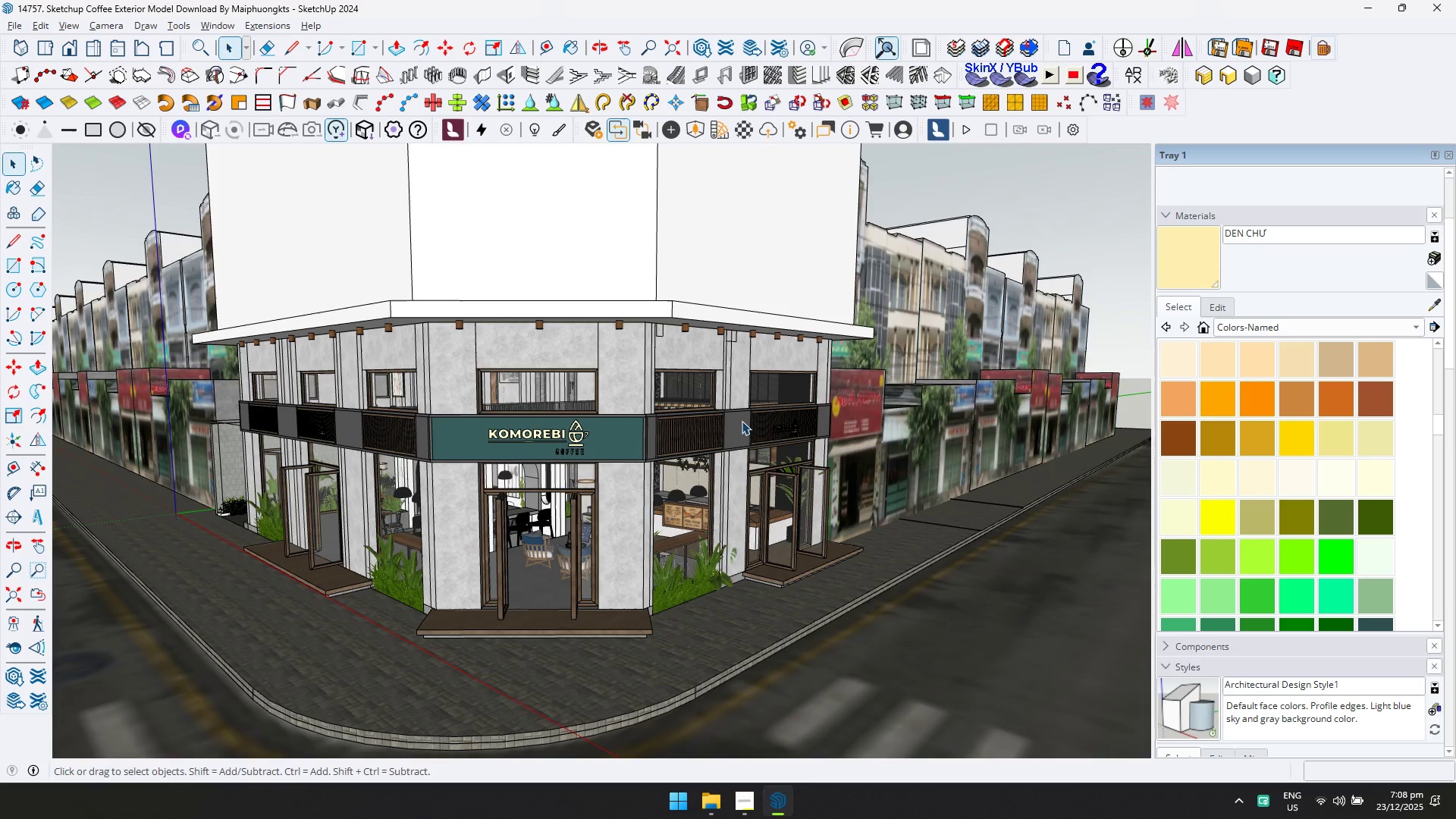 
wait(52.88)
 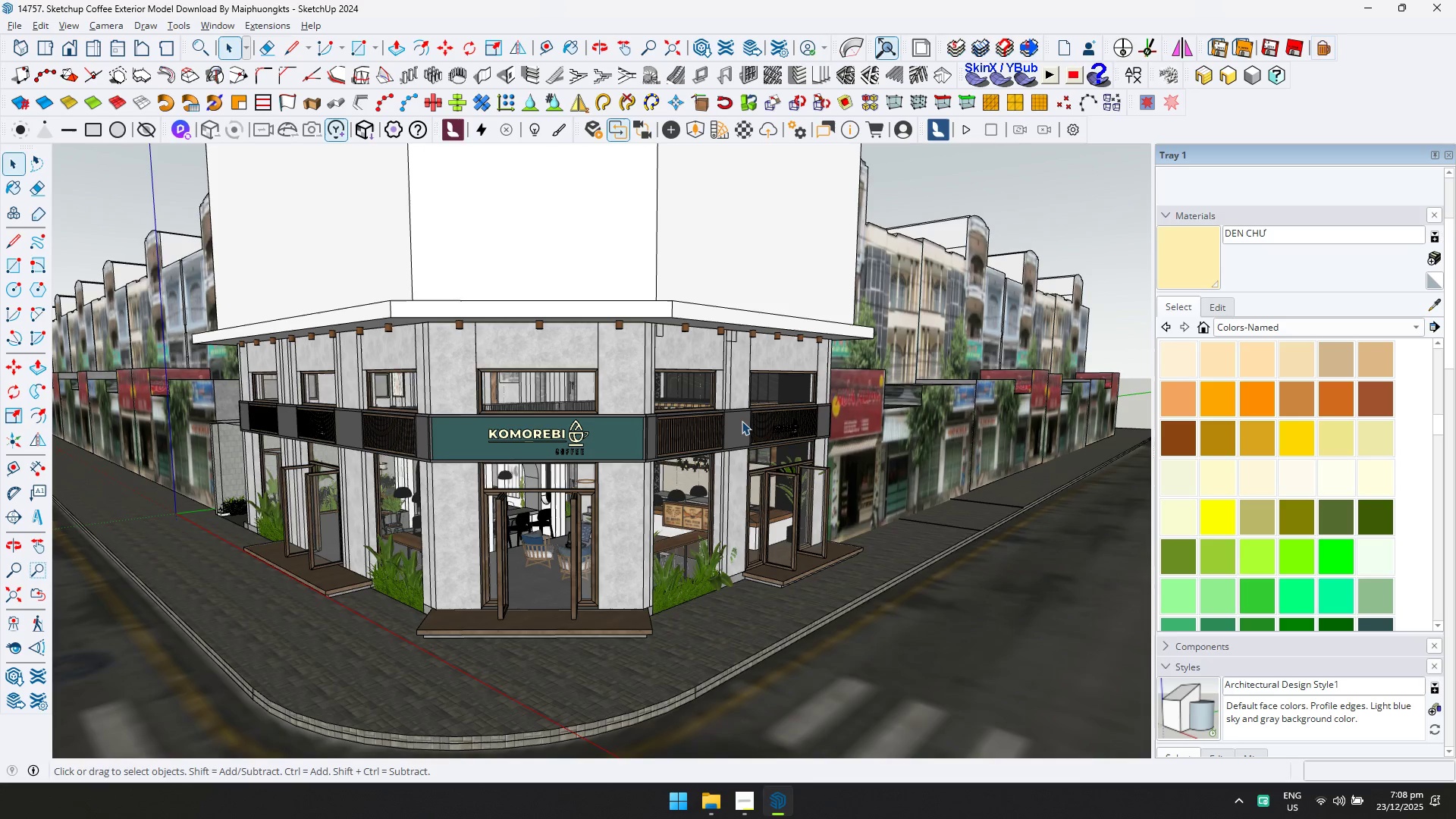 
scroll: coordinate [585, 369], scroll_direction: up, amount: 8.0
 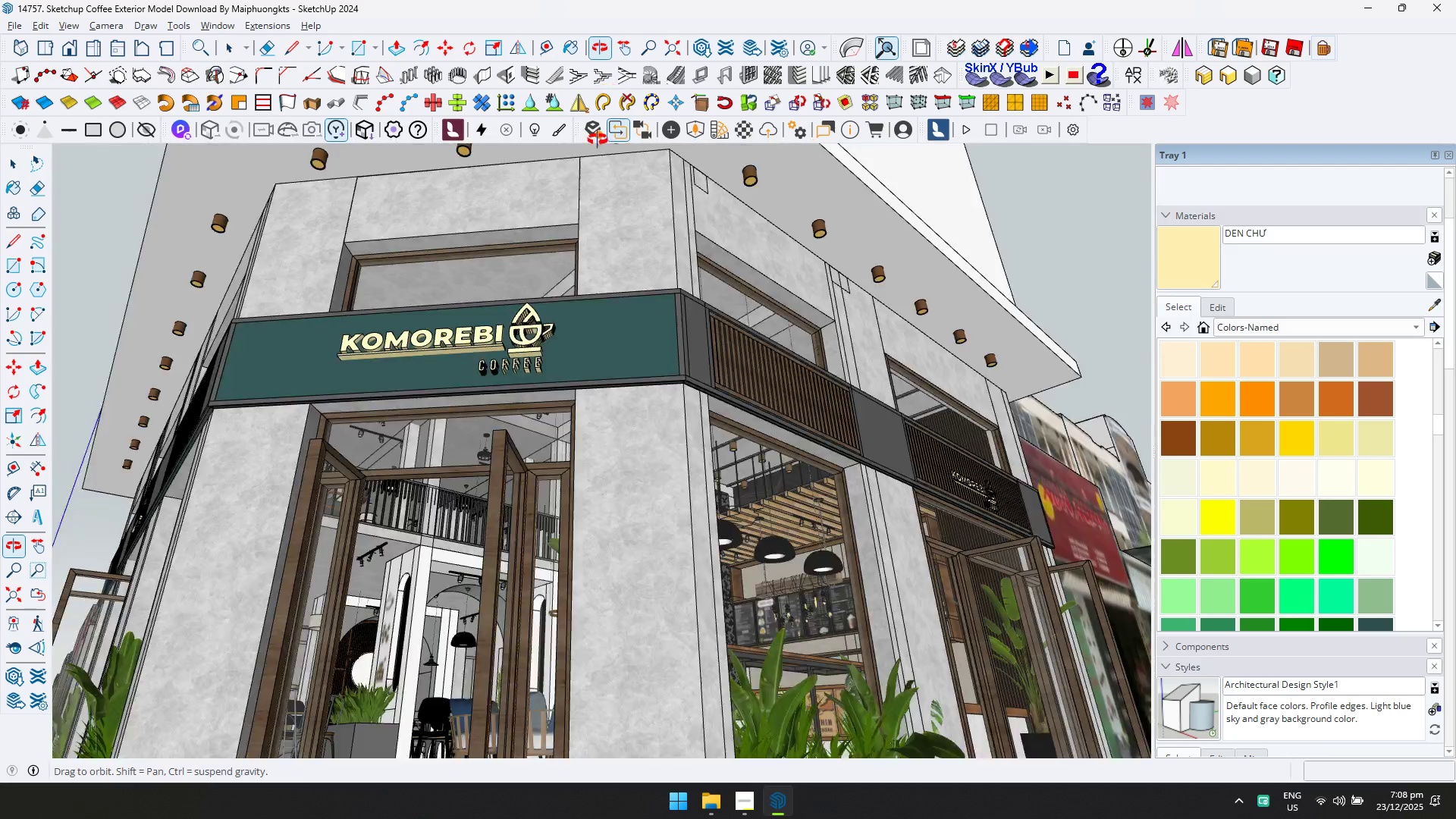 
double_click([785, 433])
 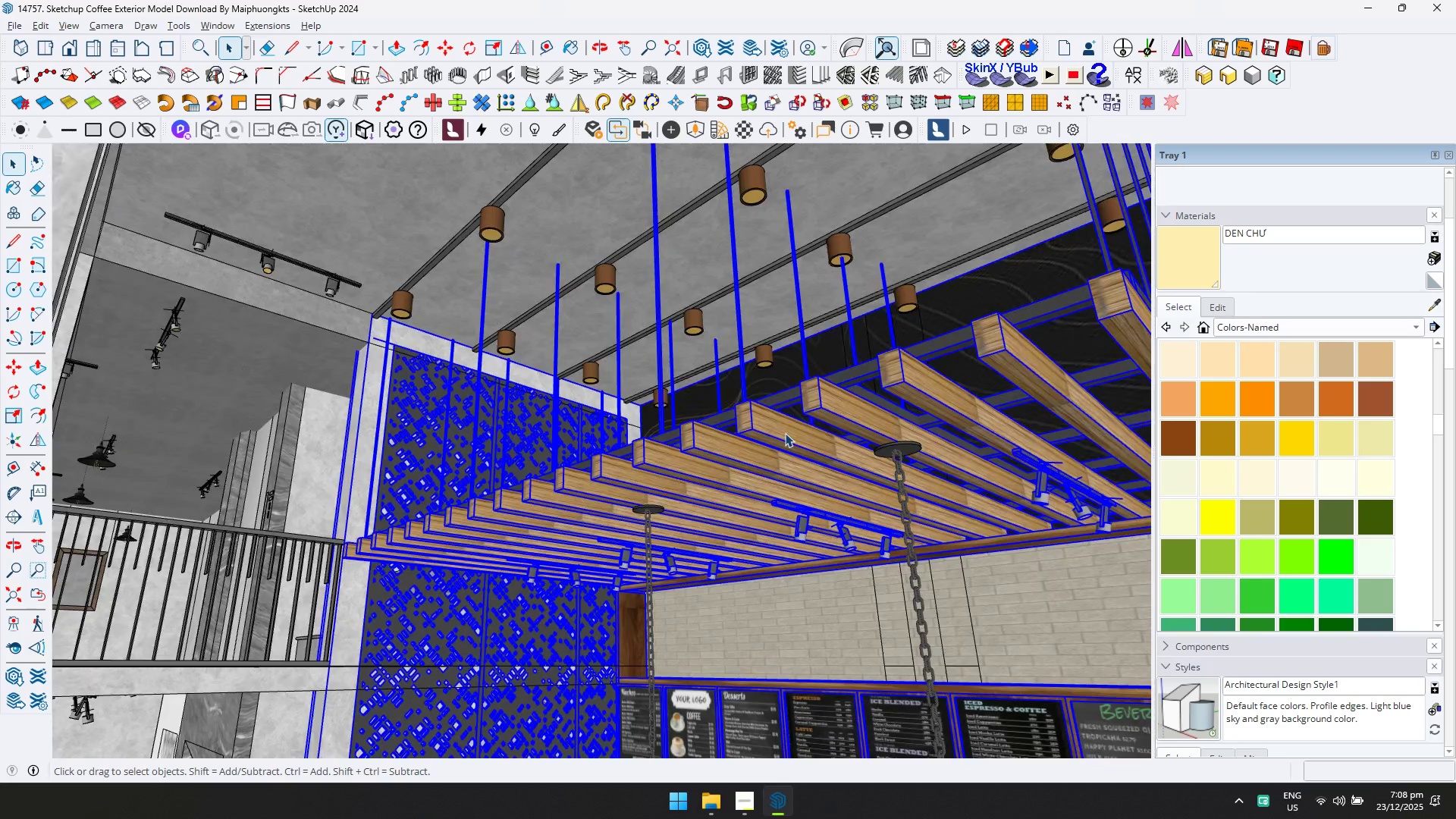 
scroll: coordinate [781, 452], scroll_direction: up, amount: 30.0
 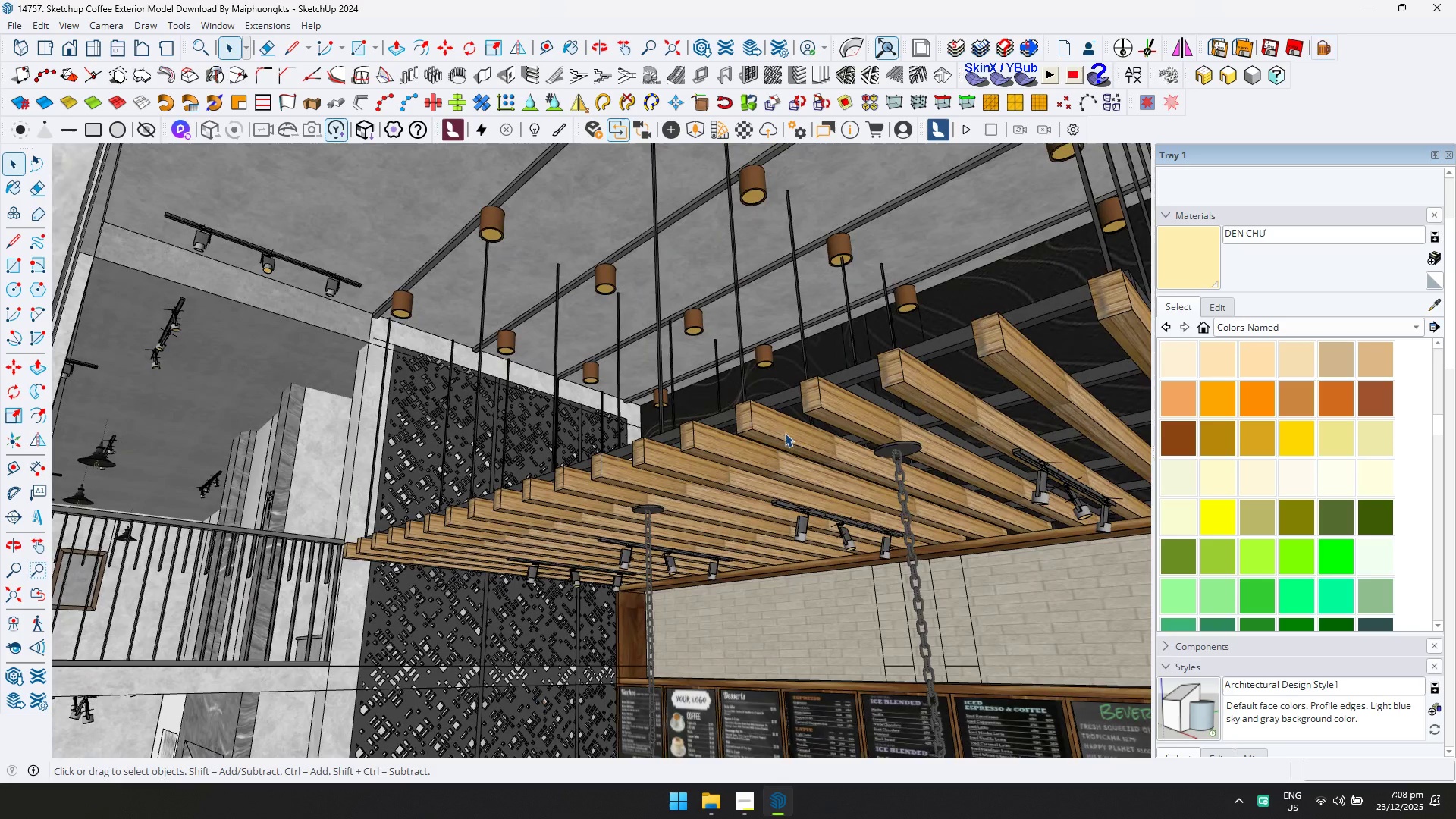 
triple_click([785, 433])
 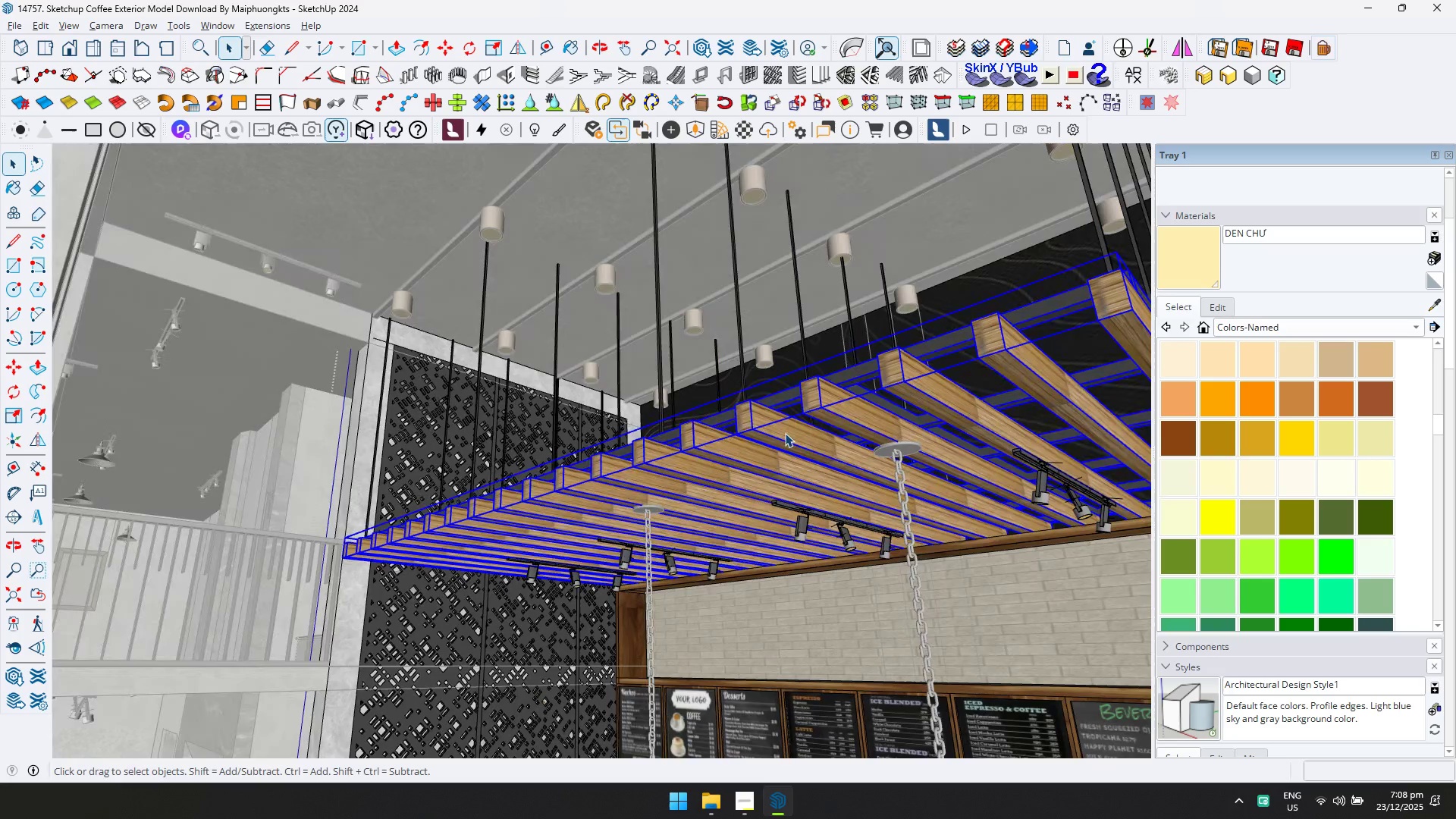 
triple_click([785, 433])
 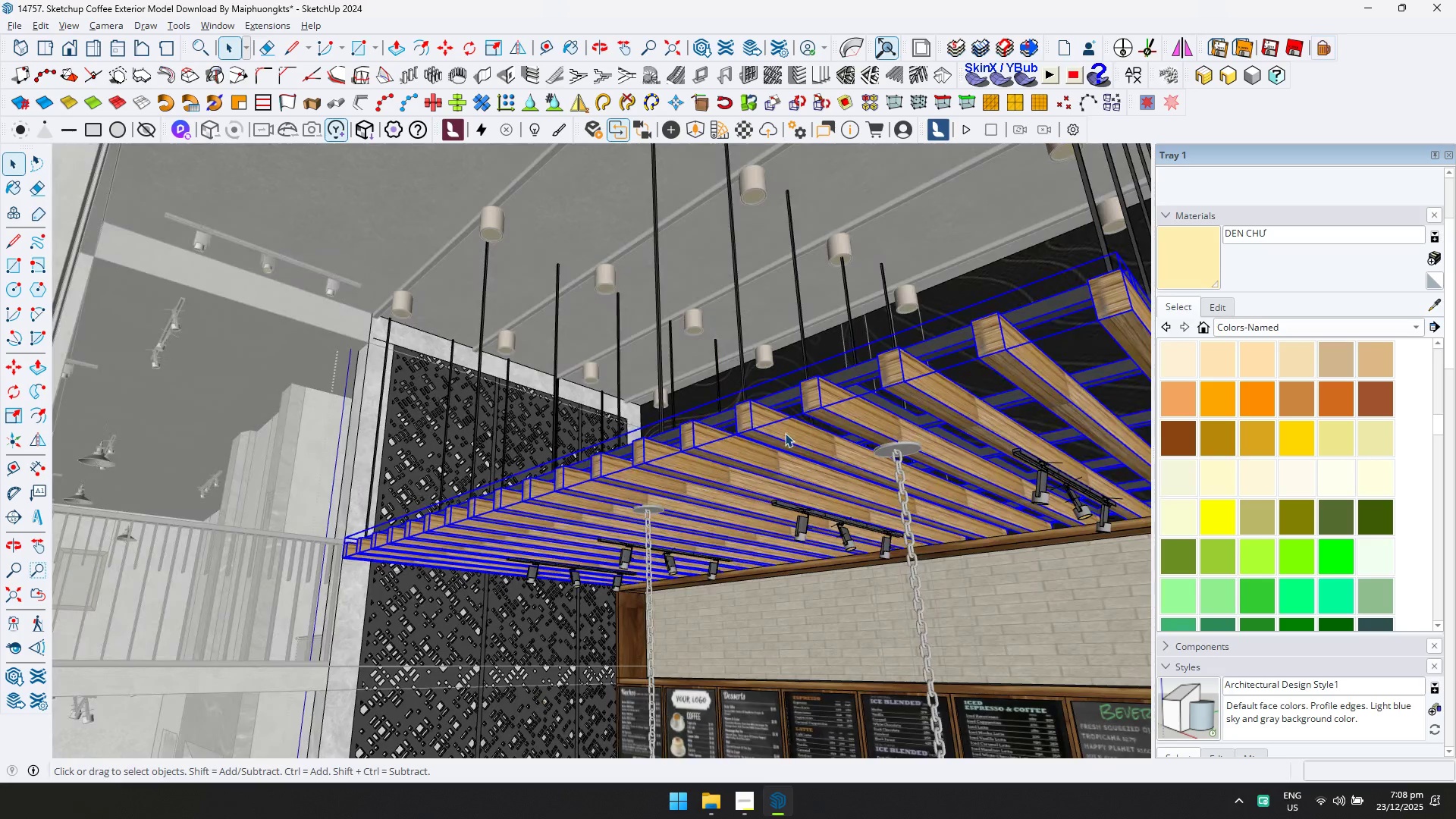 
triple_click([785, 433])
 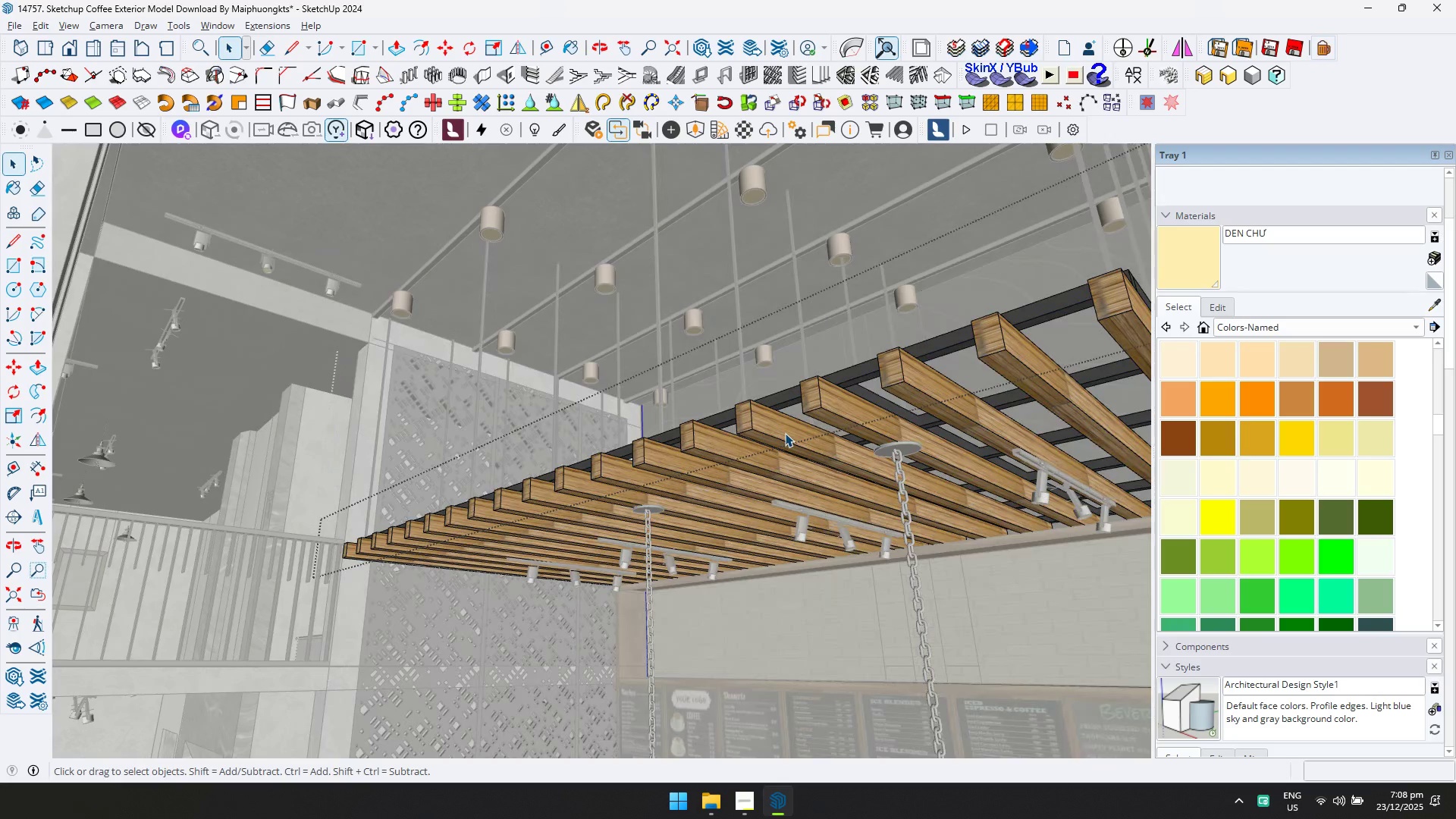 
triple_click([785, 433])
 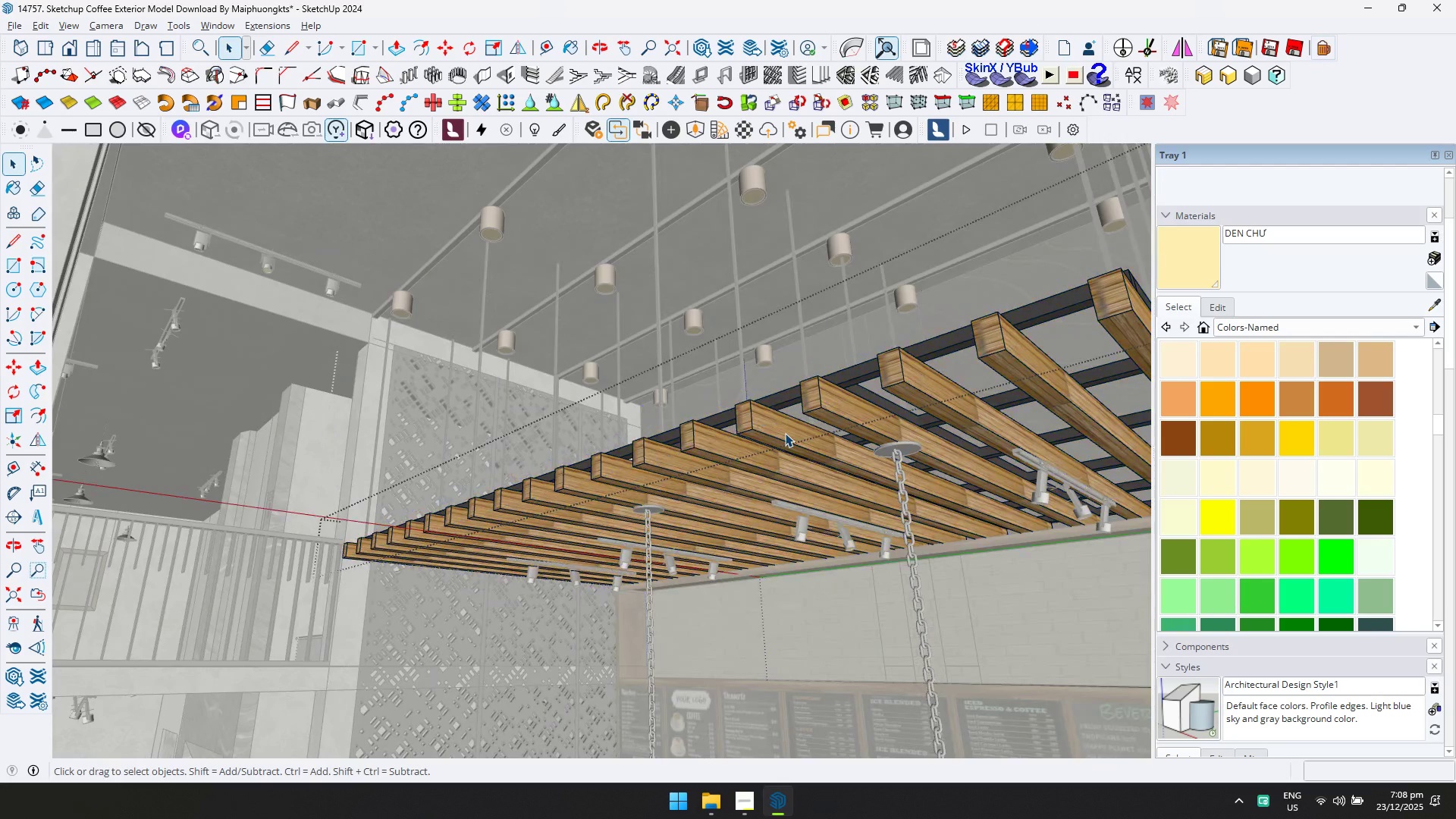 
triple_click([785, 433])
 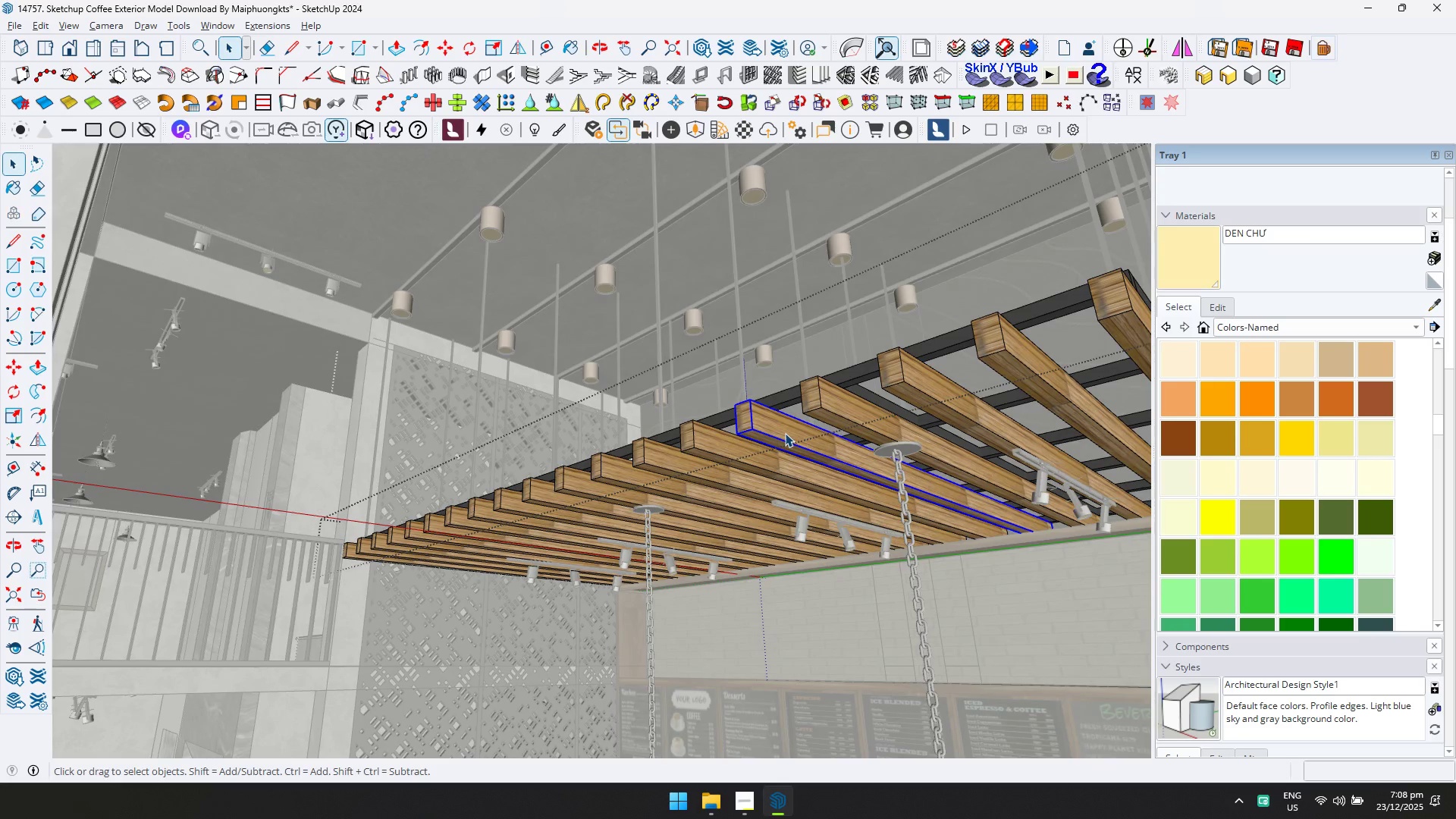 
triple_click([785, 433])
 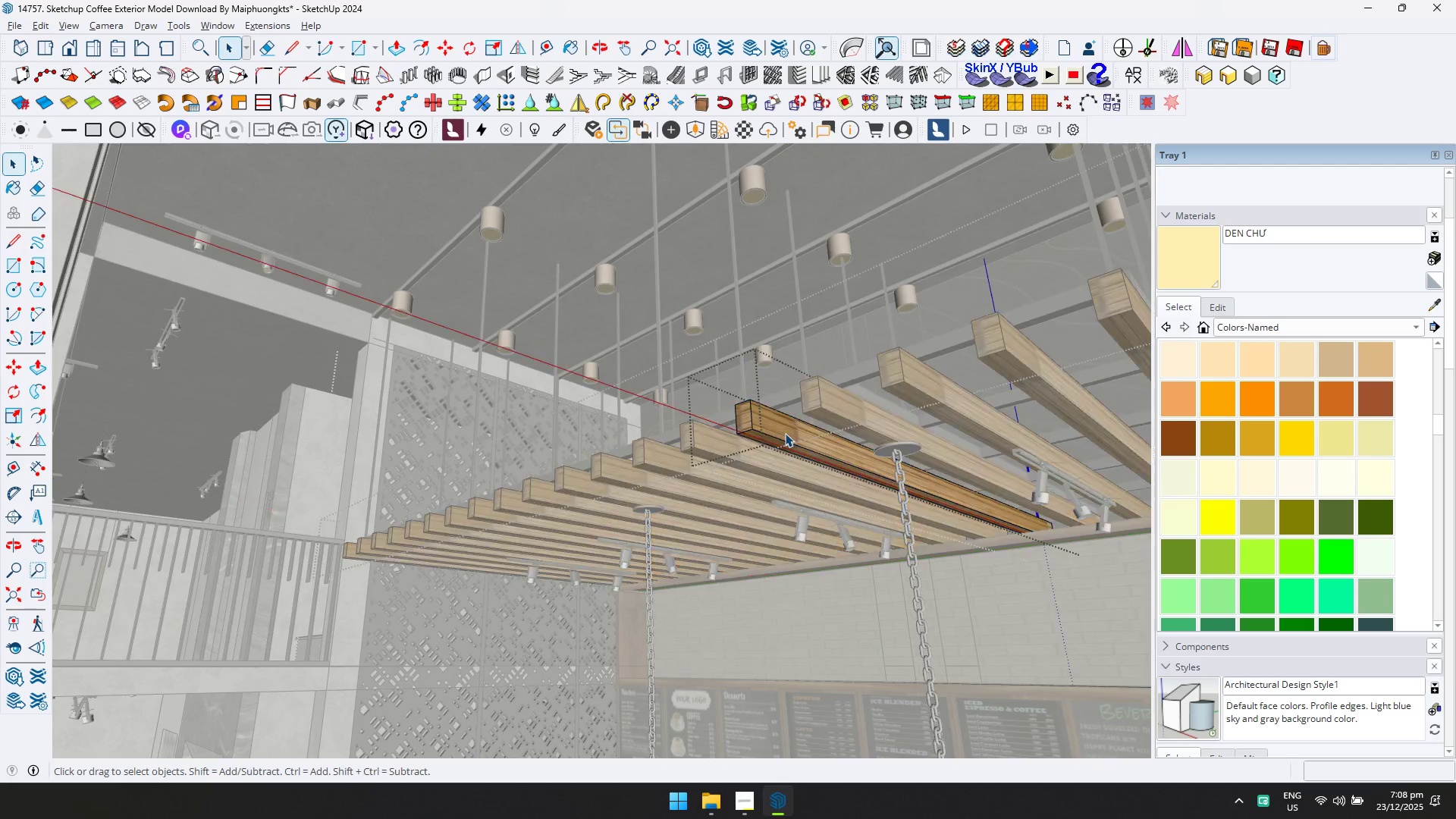 
triple_click([785, 433])
 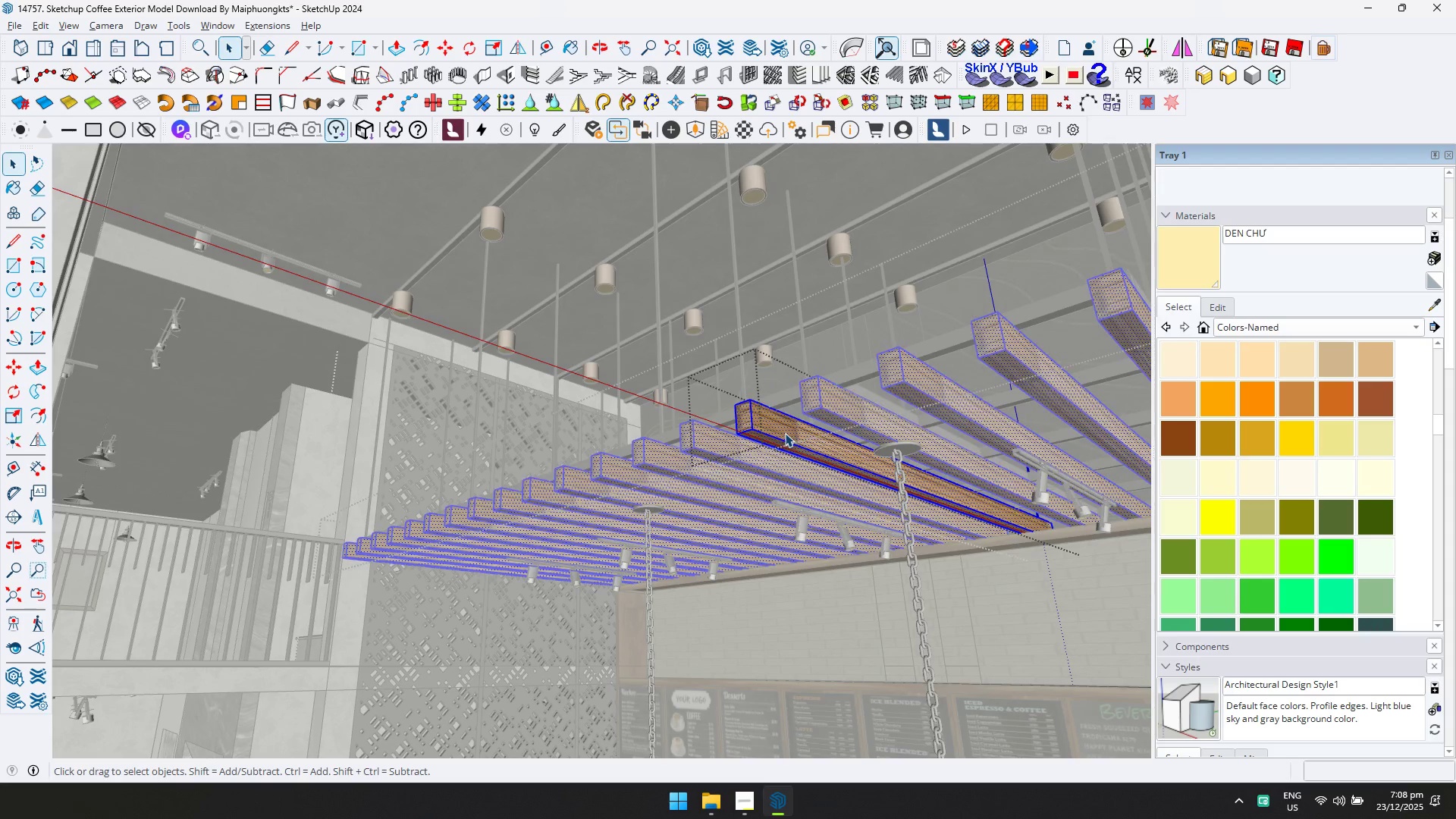 
key(Control+ControlLeft)
 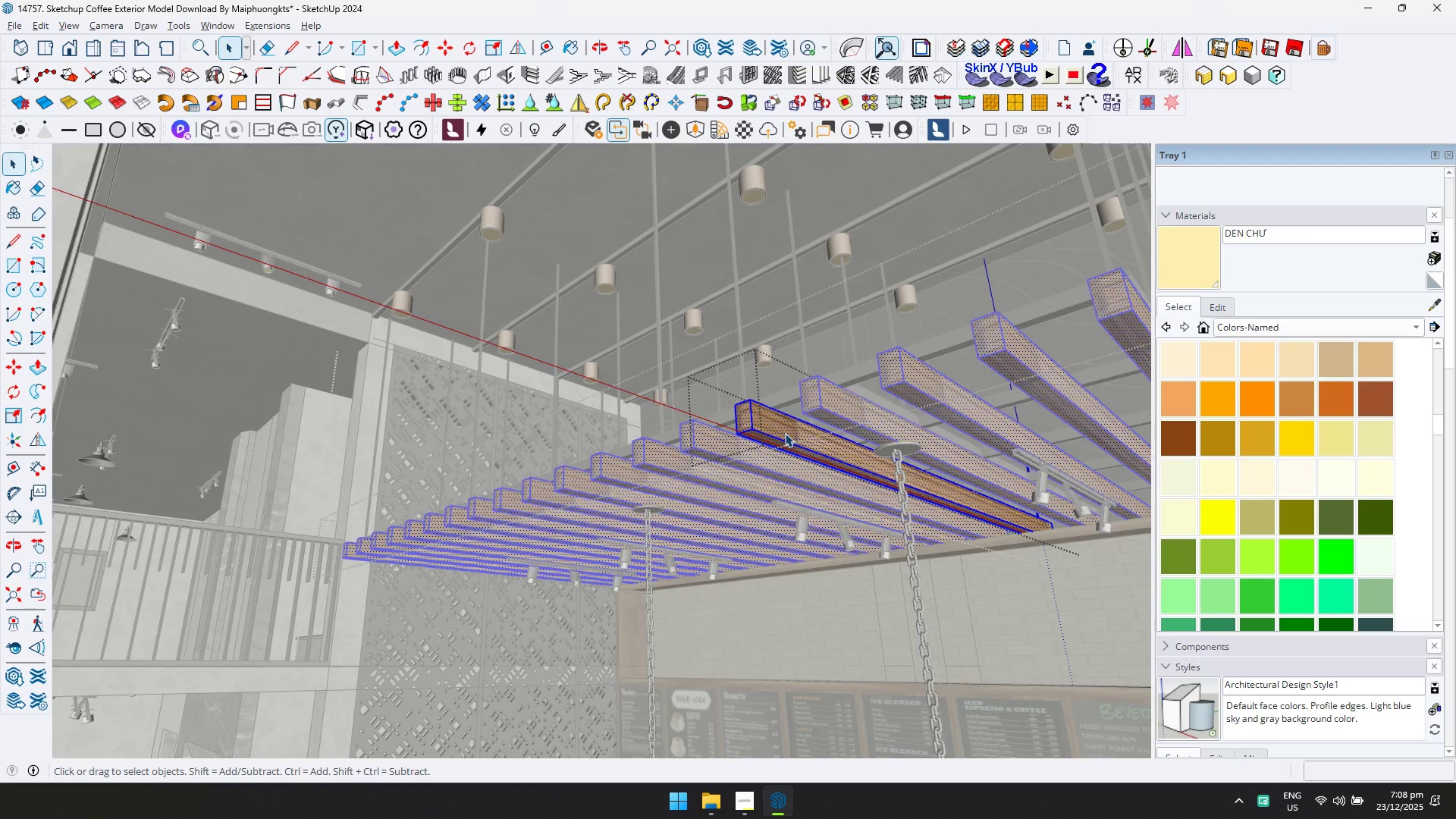 
key(Control+A)
 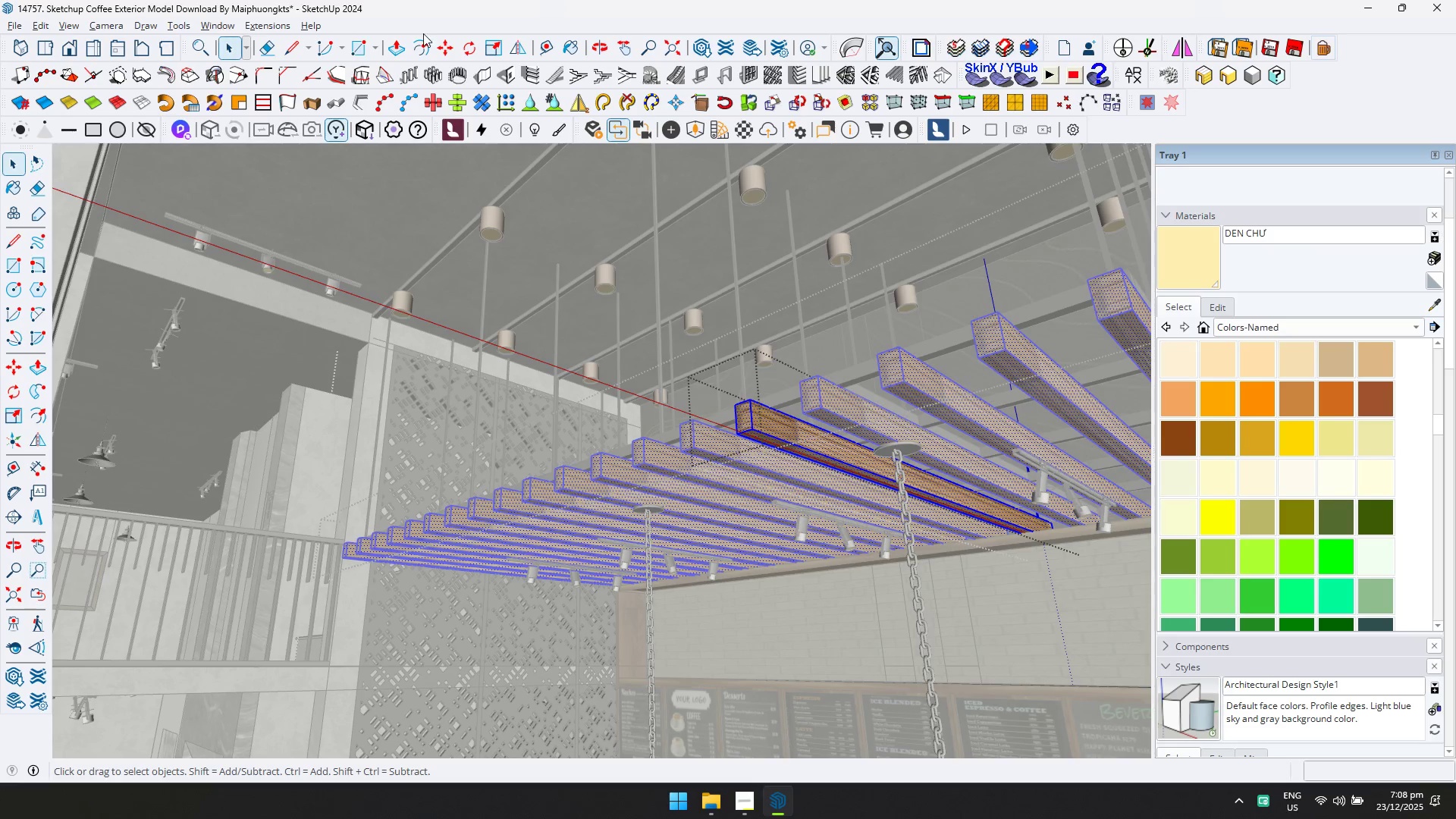 
left_click([1141, 71])
 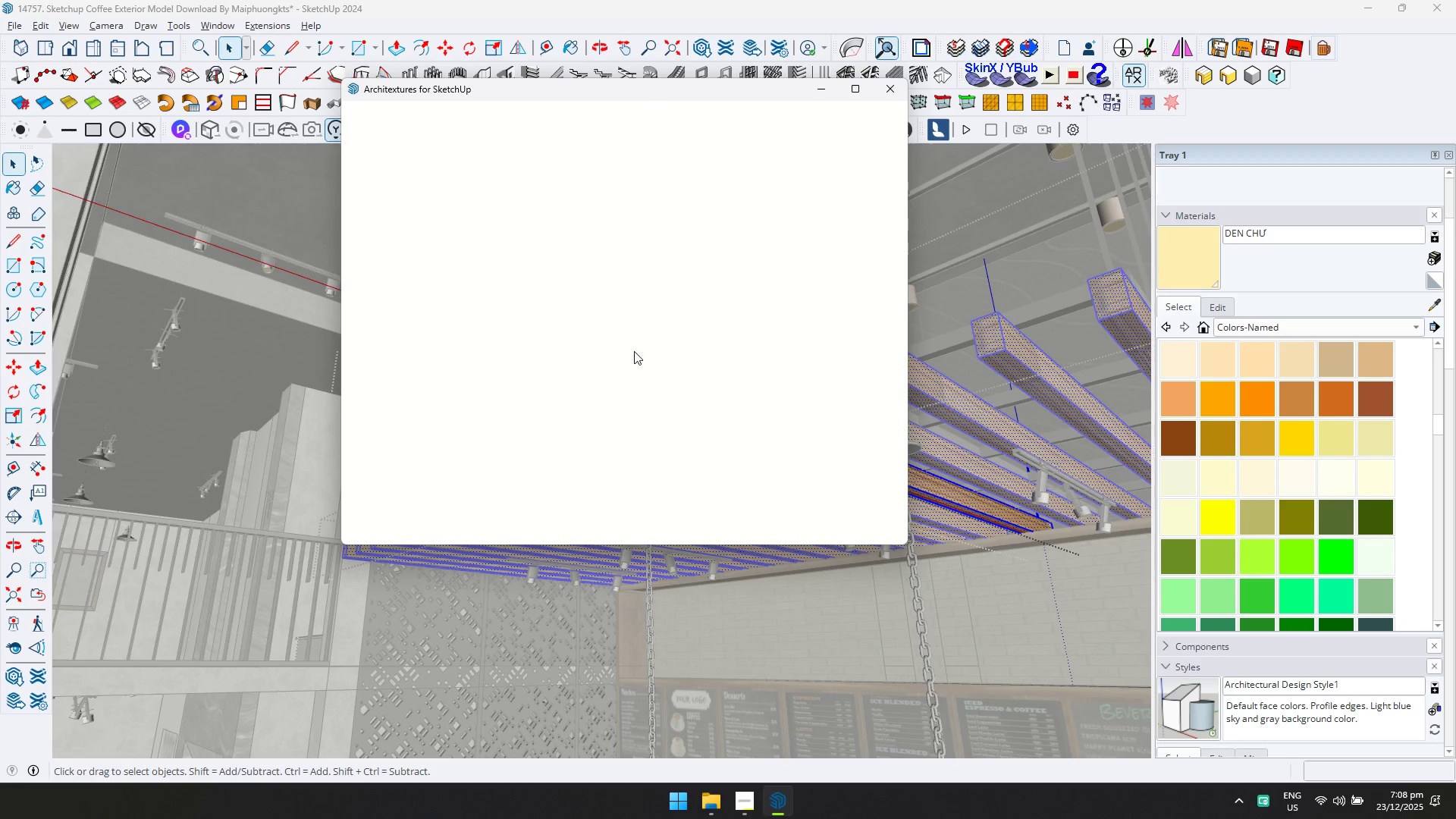 
left_click([492, 148])
 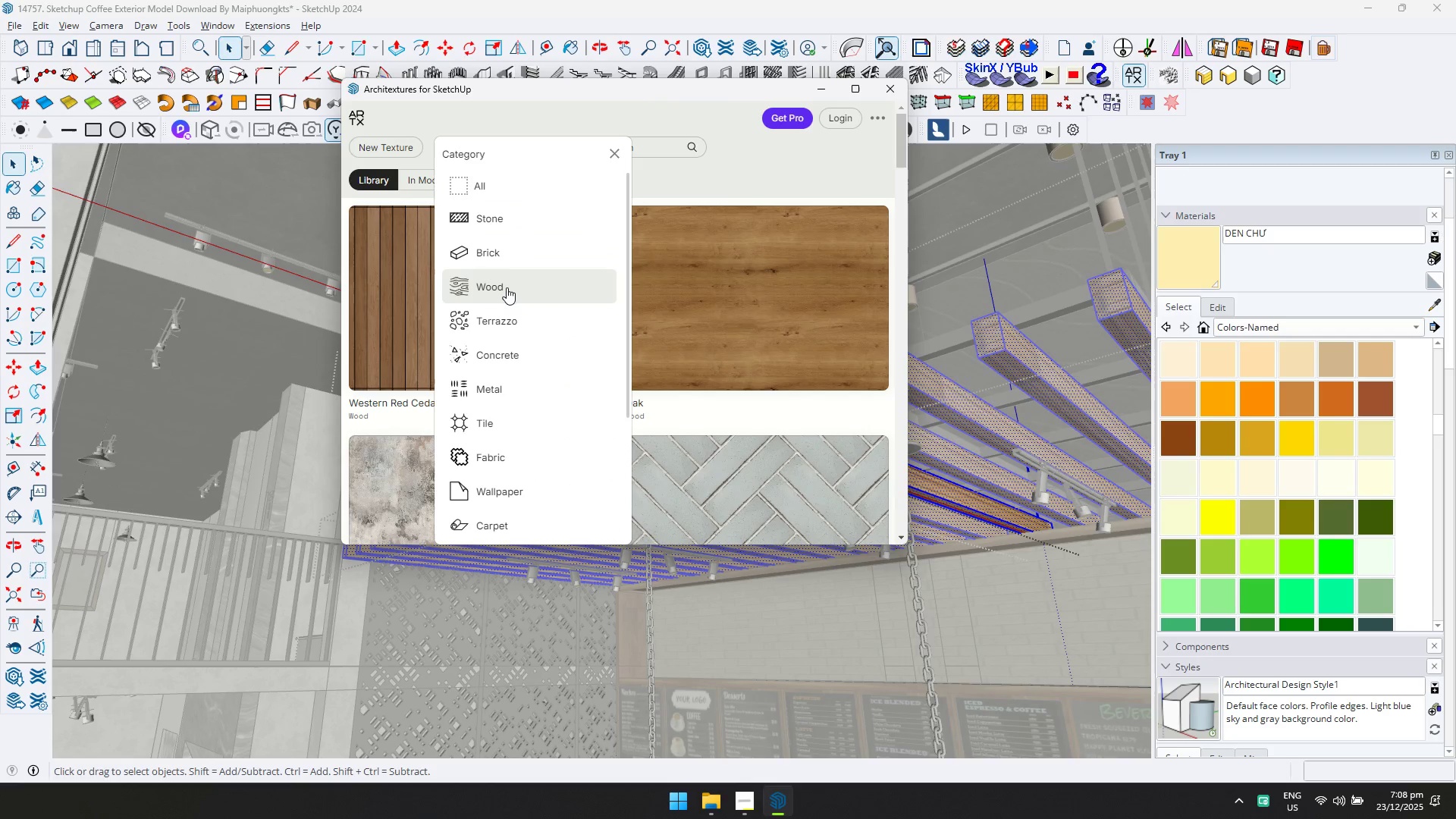 
left_click([507, 284])
 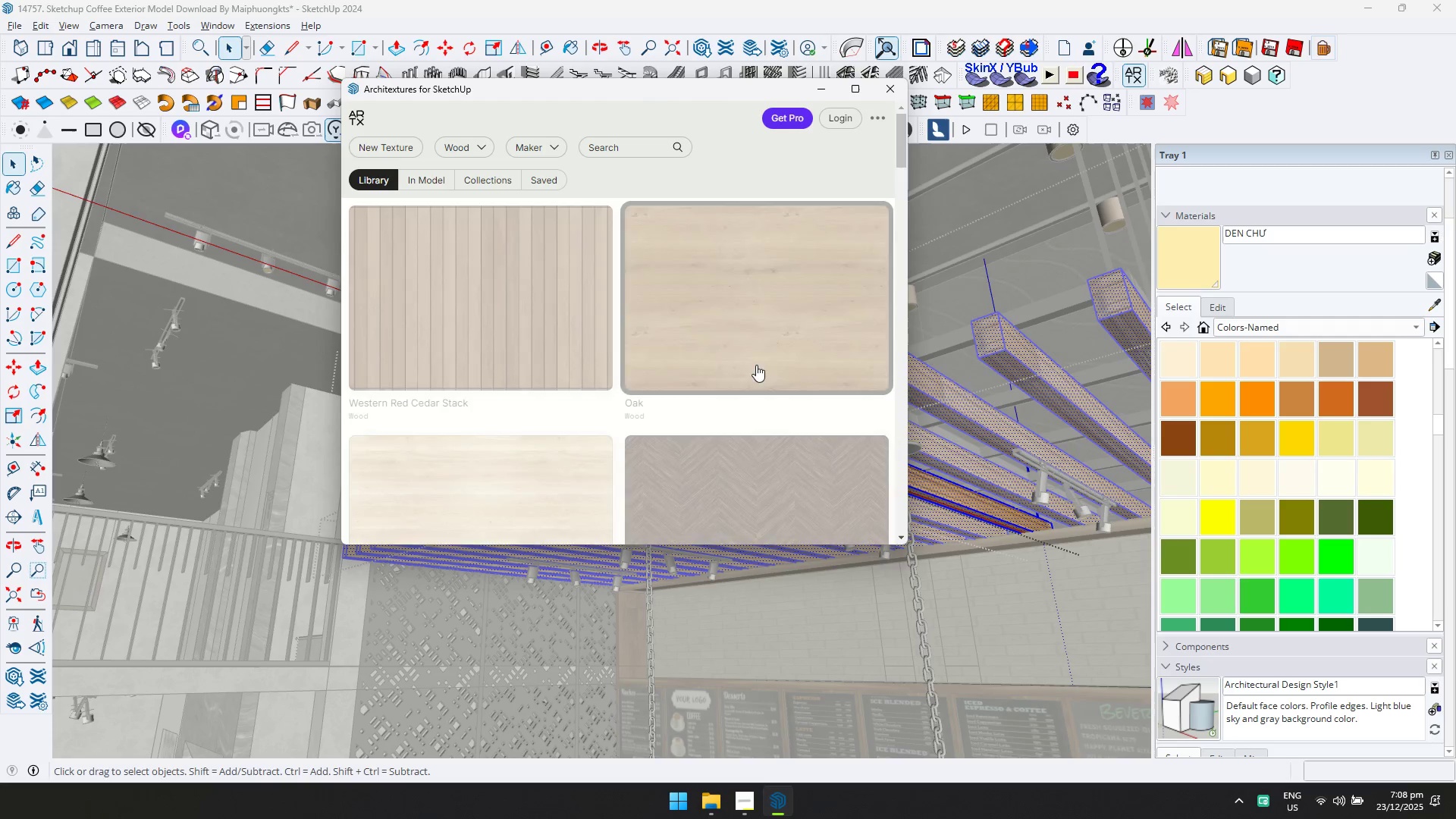 
scroll: coordinate [618, 354], scroll_direction: down, amount: 3.0
 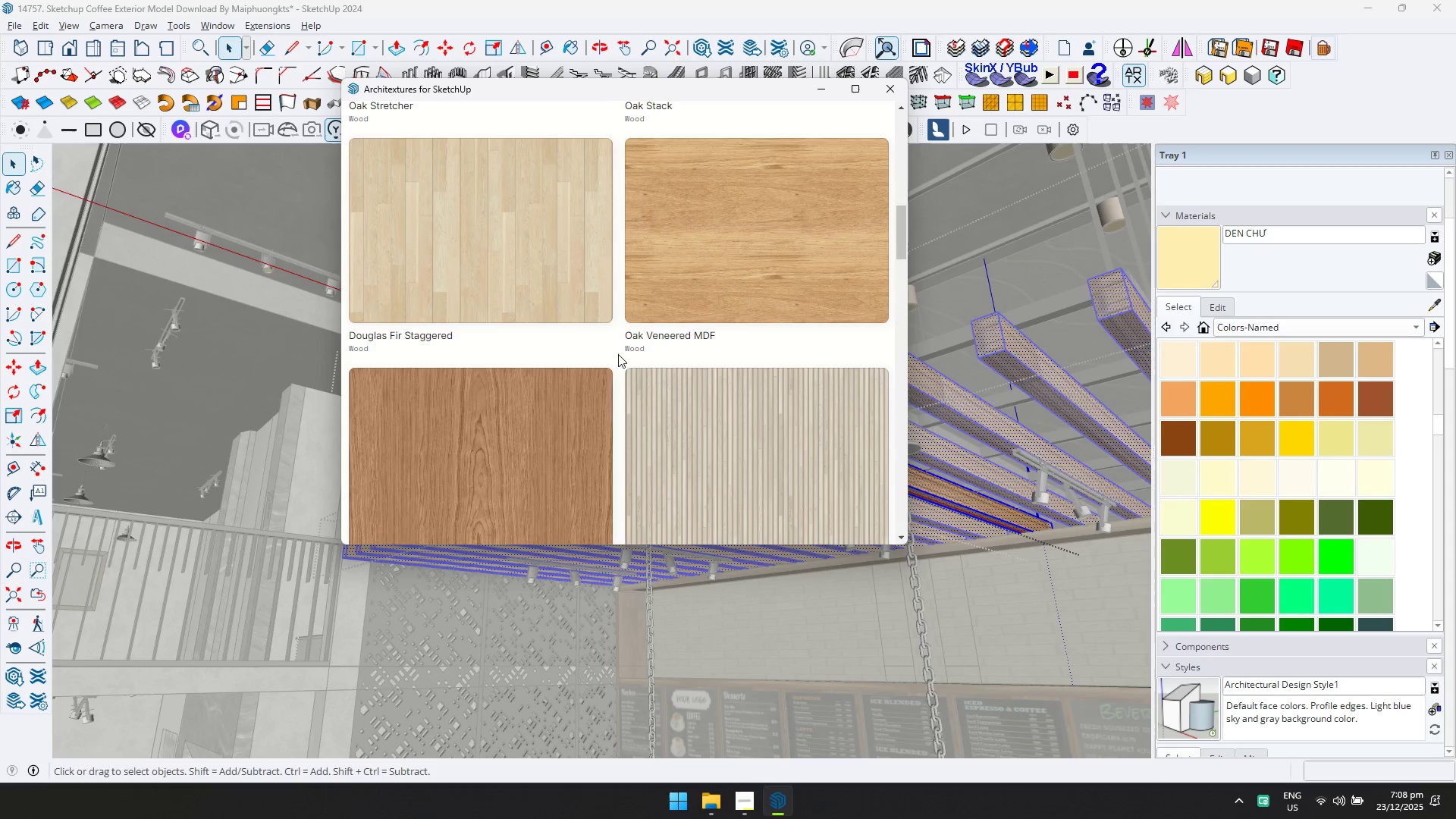 
scroll: coordinate [618, 353], scroll_direction: up, amount: 1.0
 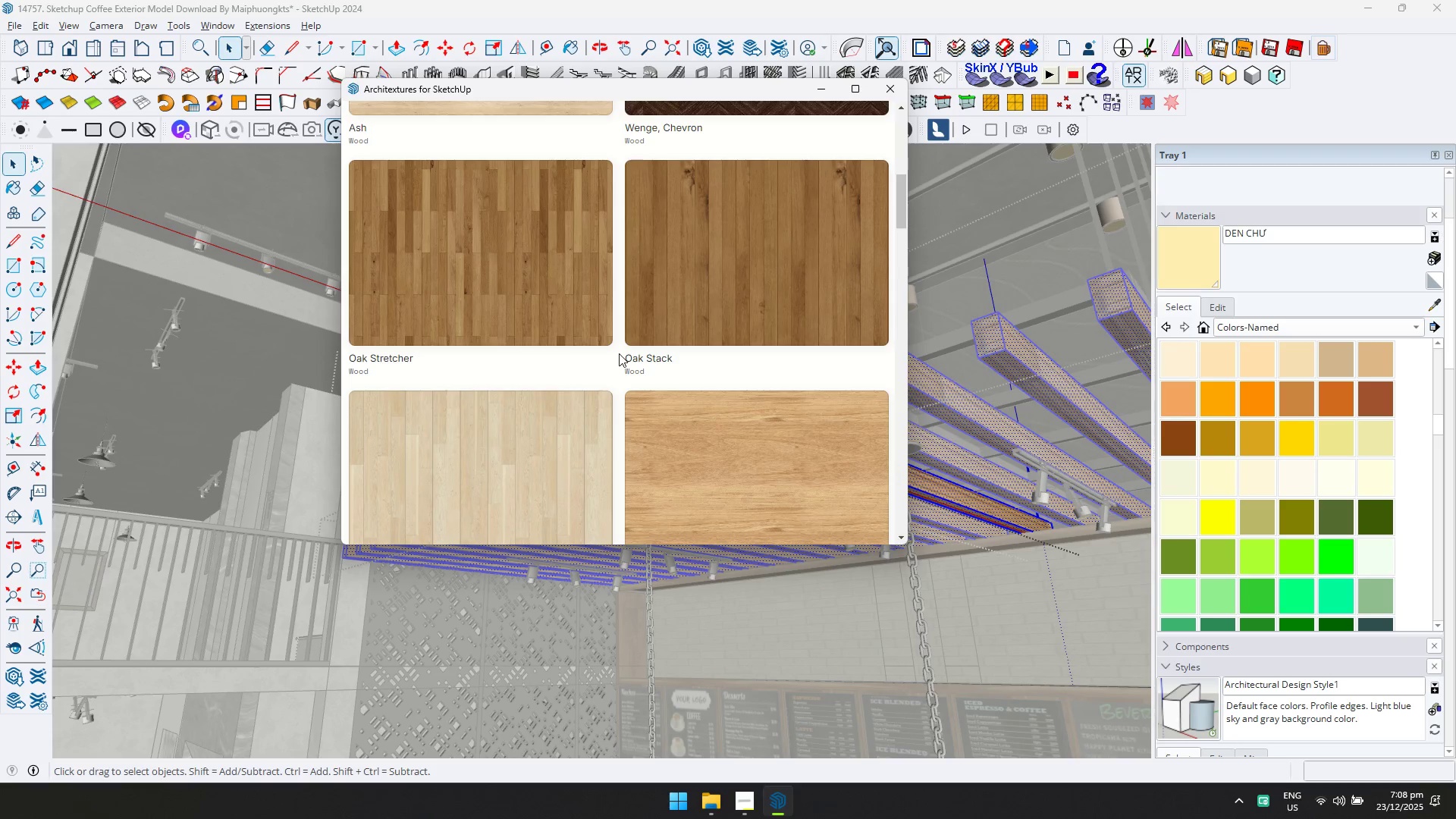 
scroll: coordinate [620, 353], scroll_direction: down, amount: 3.0
 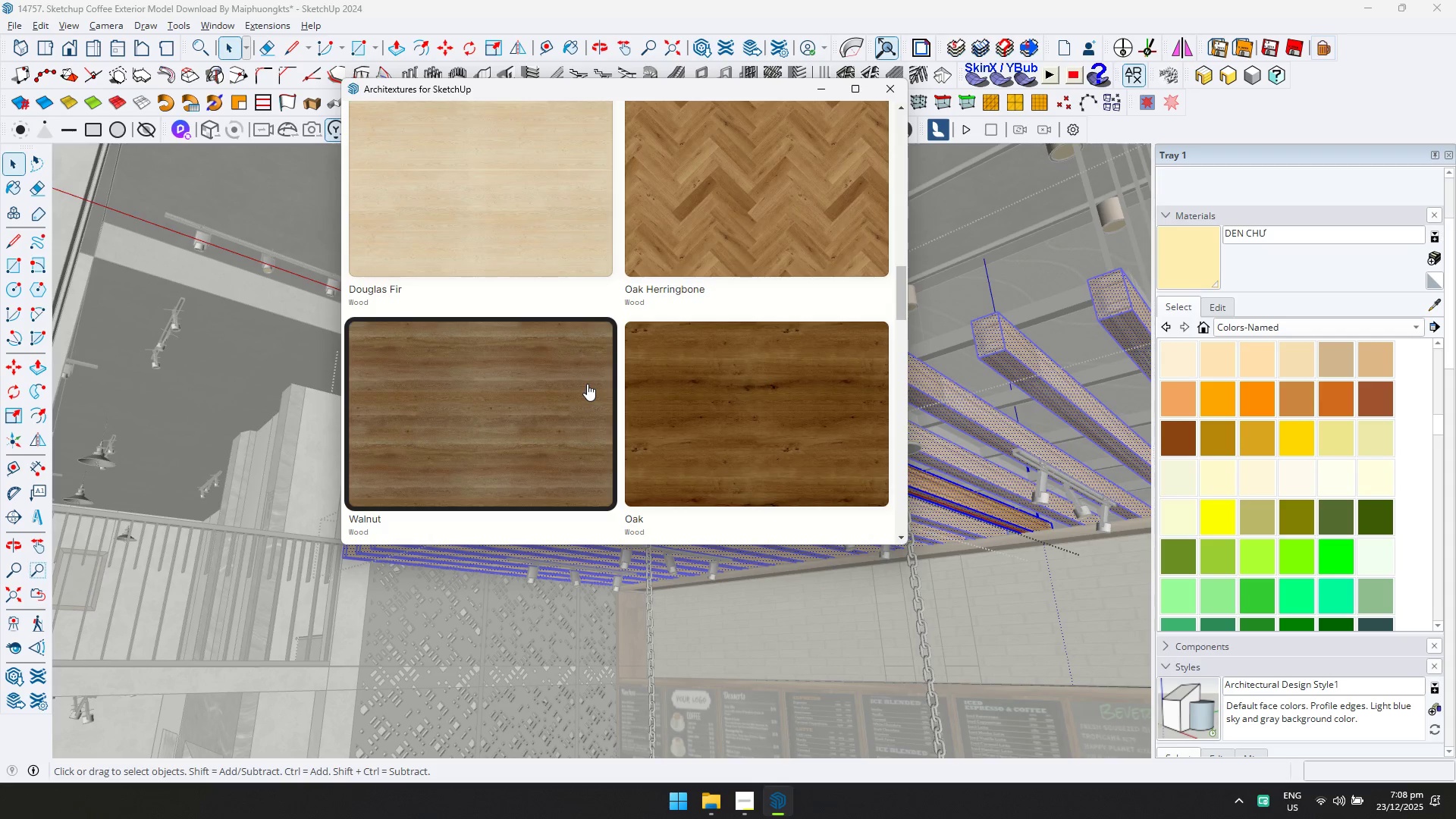 
left_click([579, 388])
 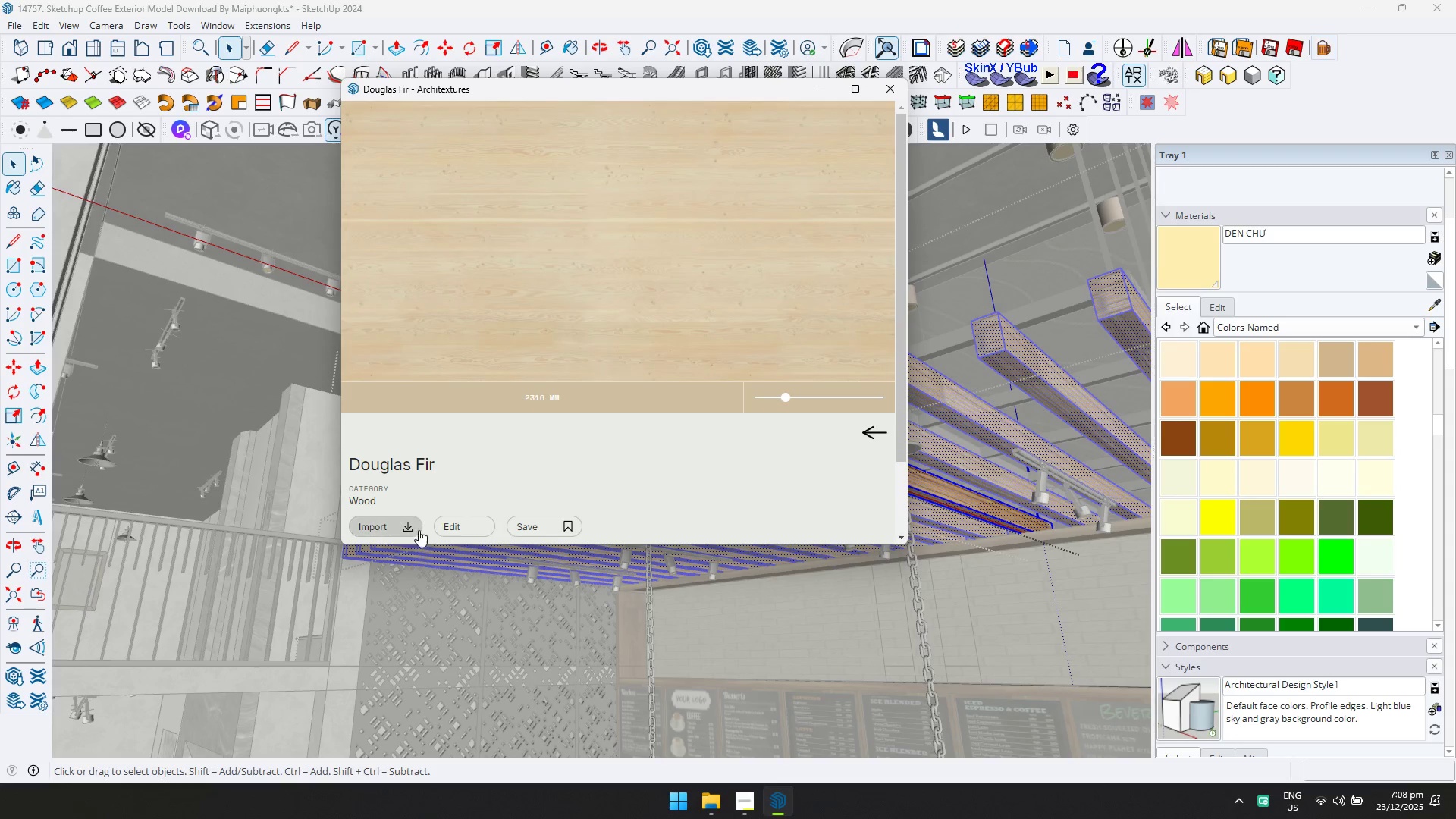 
scroll: coordinate [588, 383], scroll_direction: up, amount: 1.0
 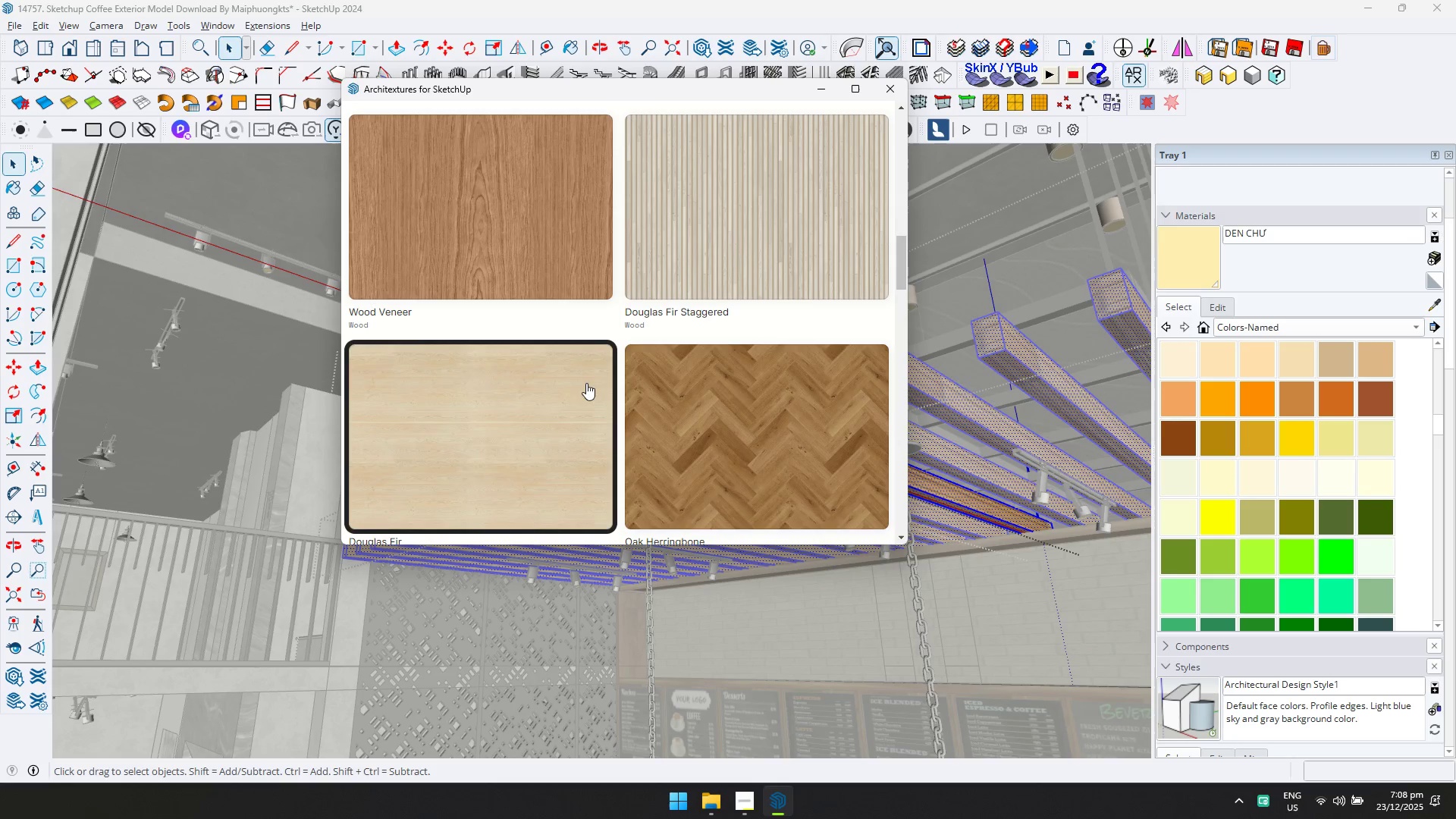 
left_click([412, 534])
 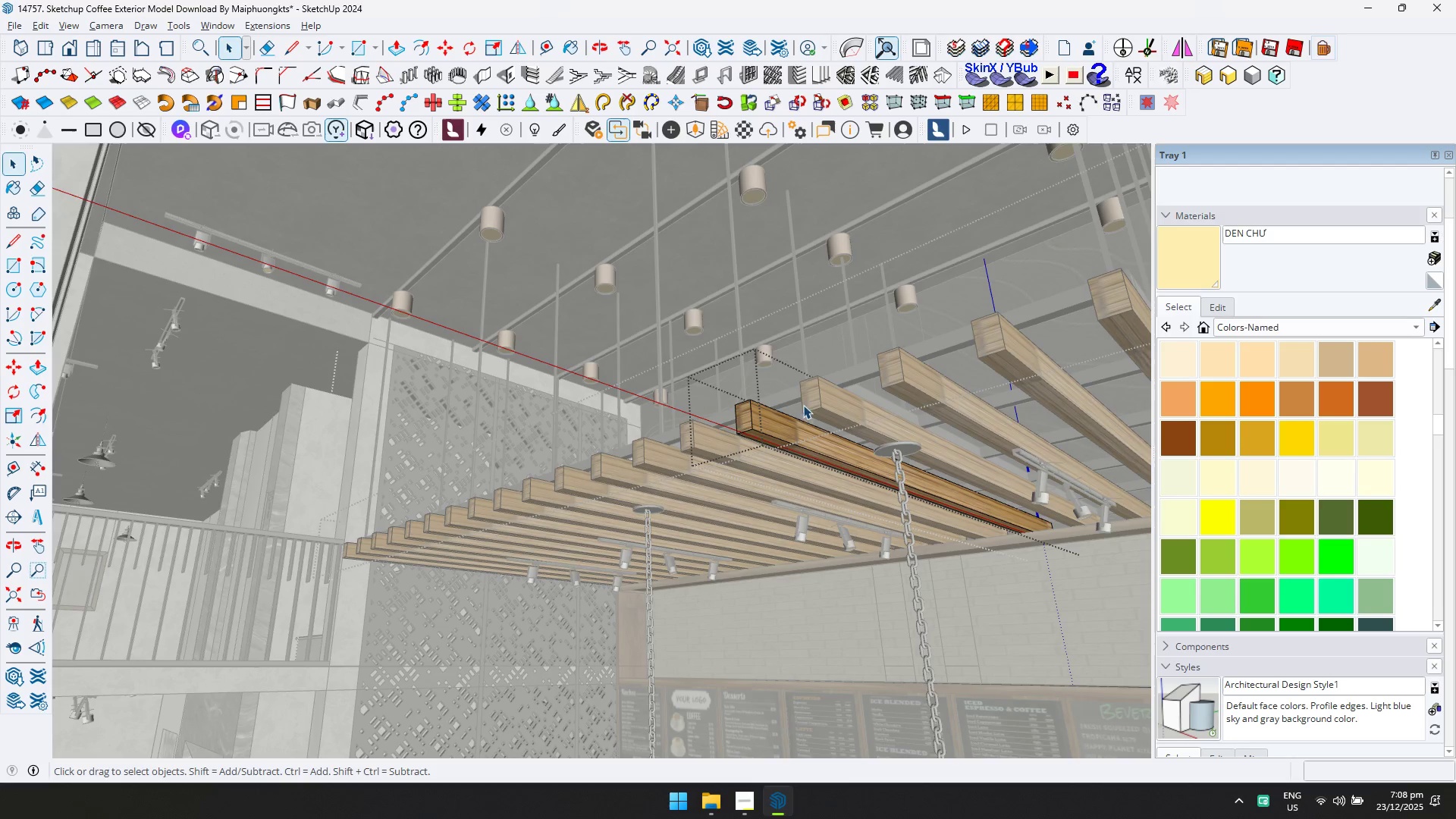 
left_click([765, 423])
 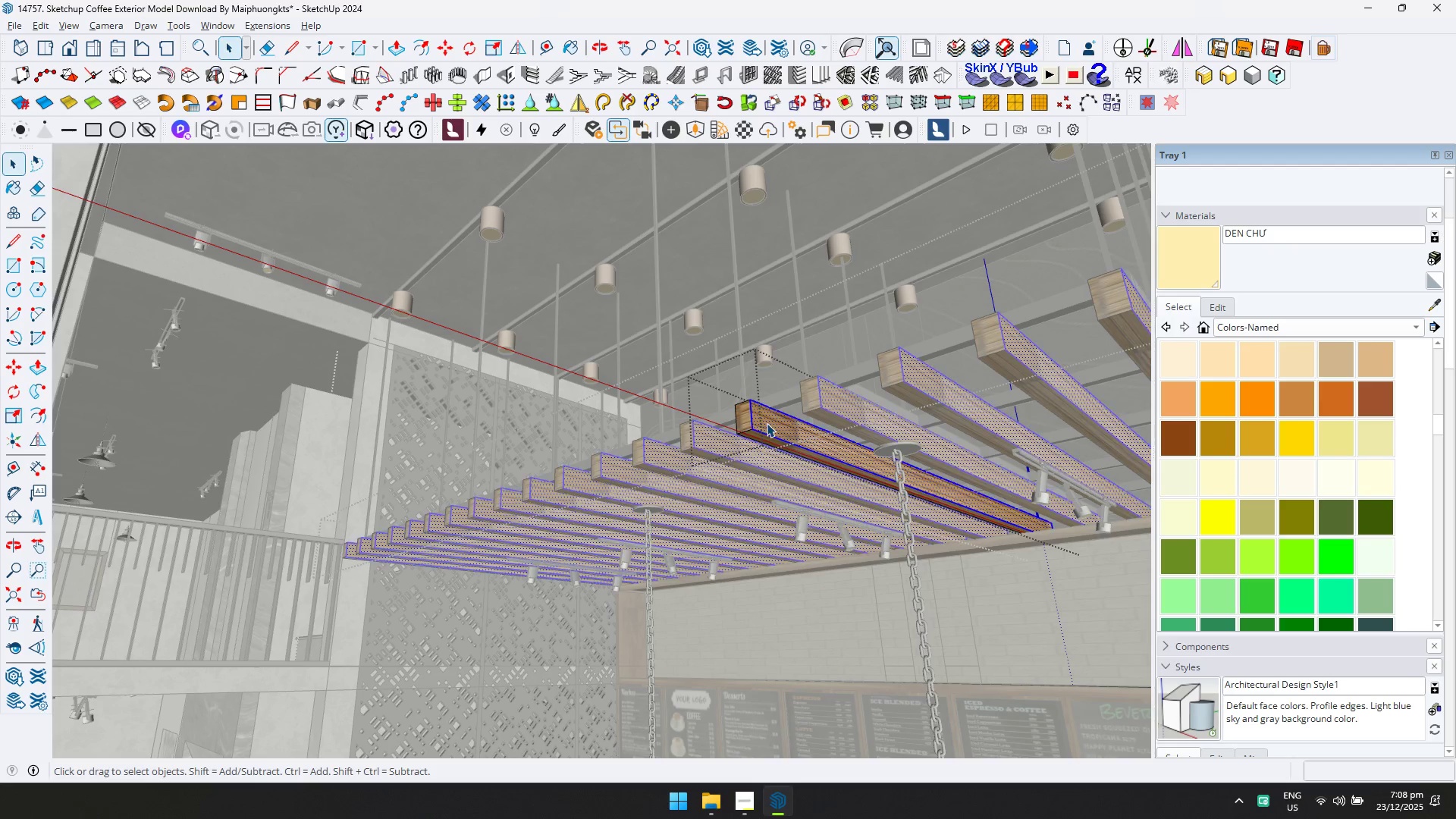 
key(Control+ControlLeft)
 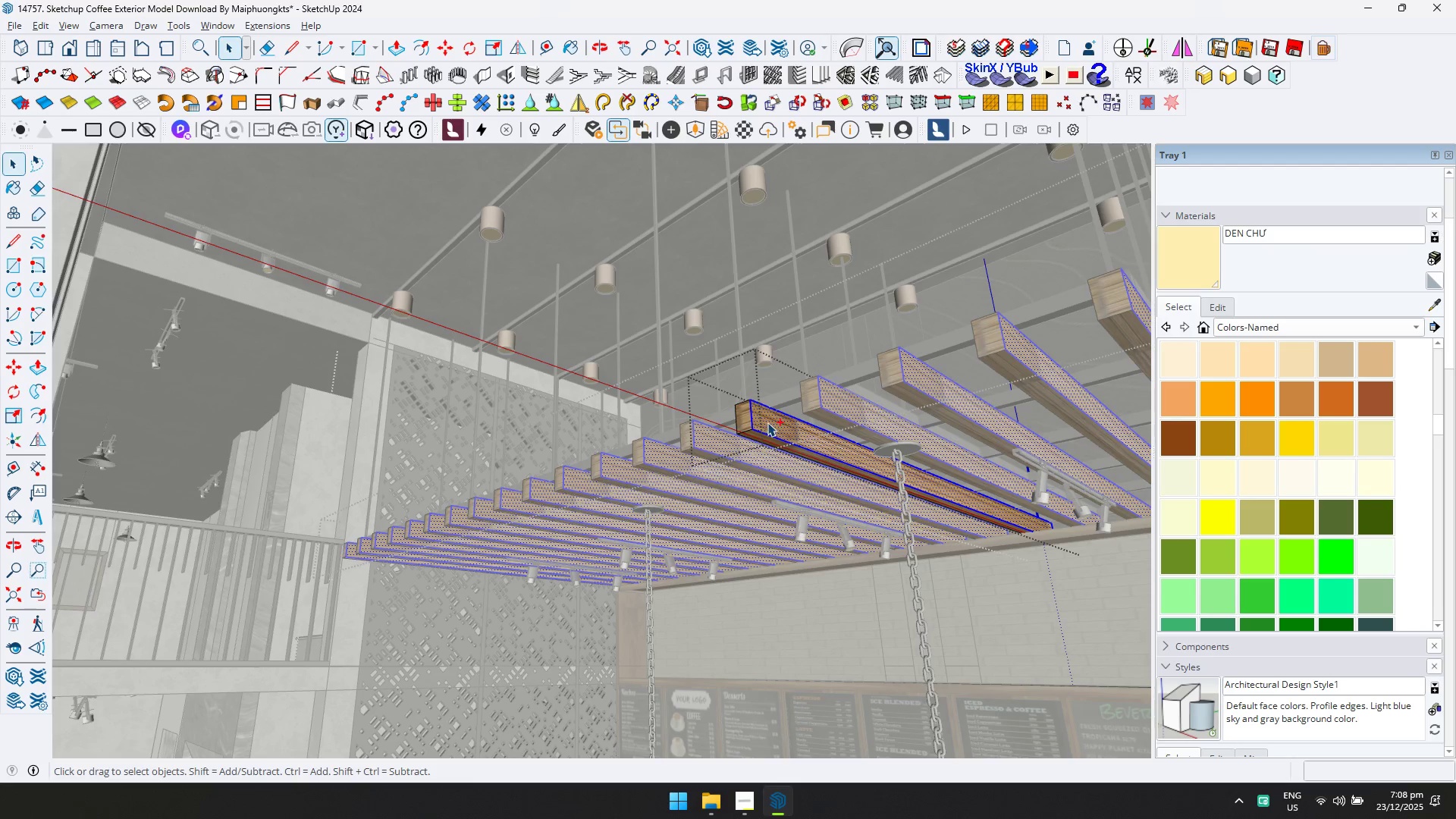 
key(Control+A)
 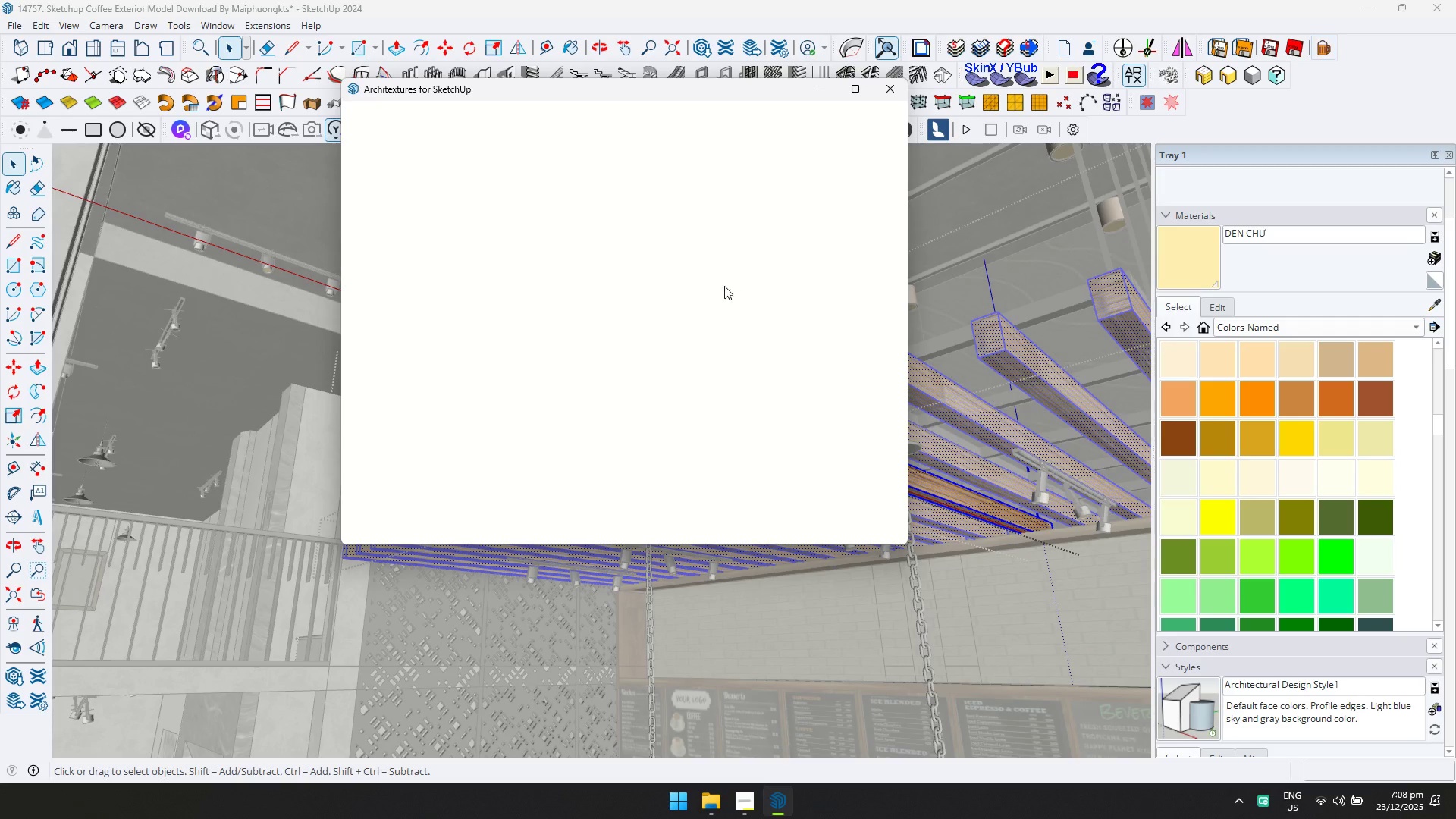 
left_click([473, 136])
 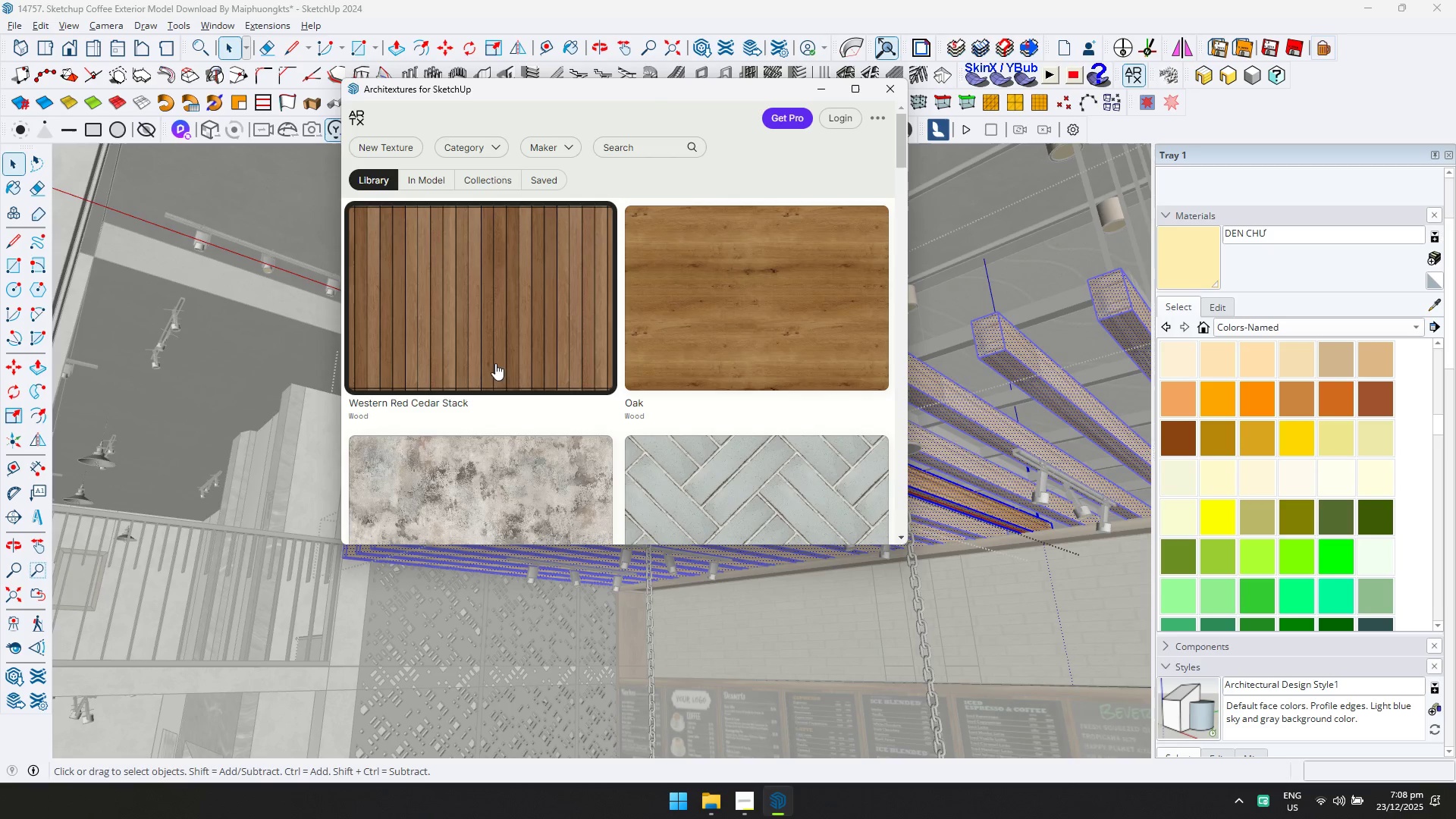 
left_click([487, 151])
 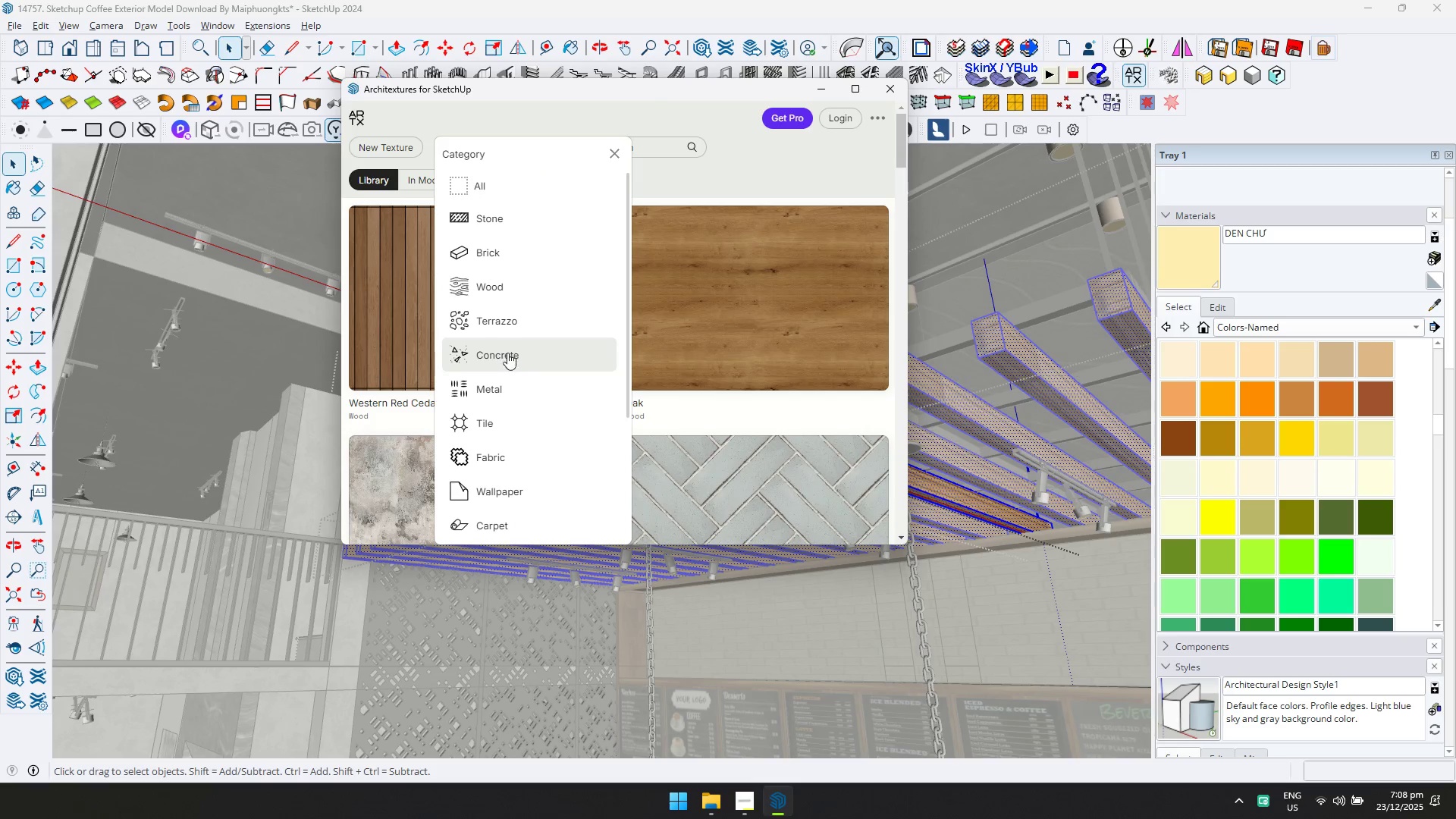 
left_click([511, 287])
 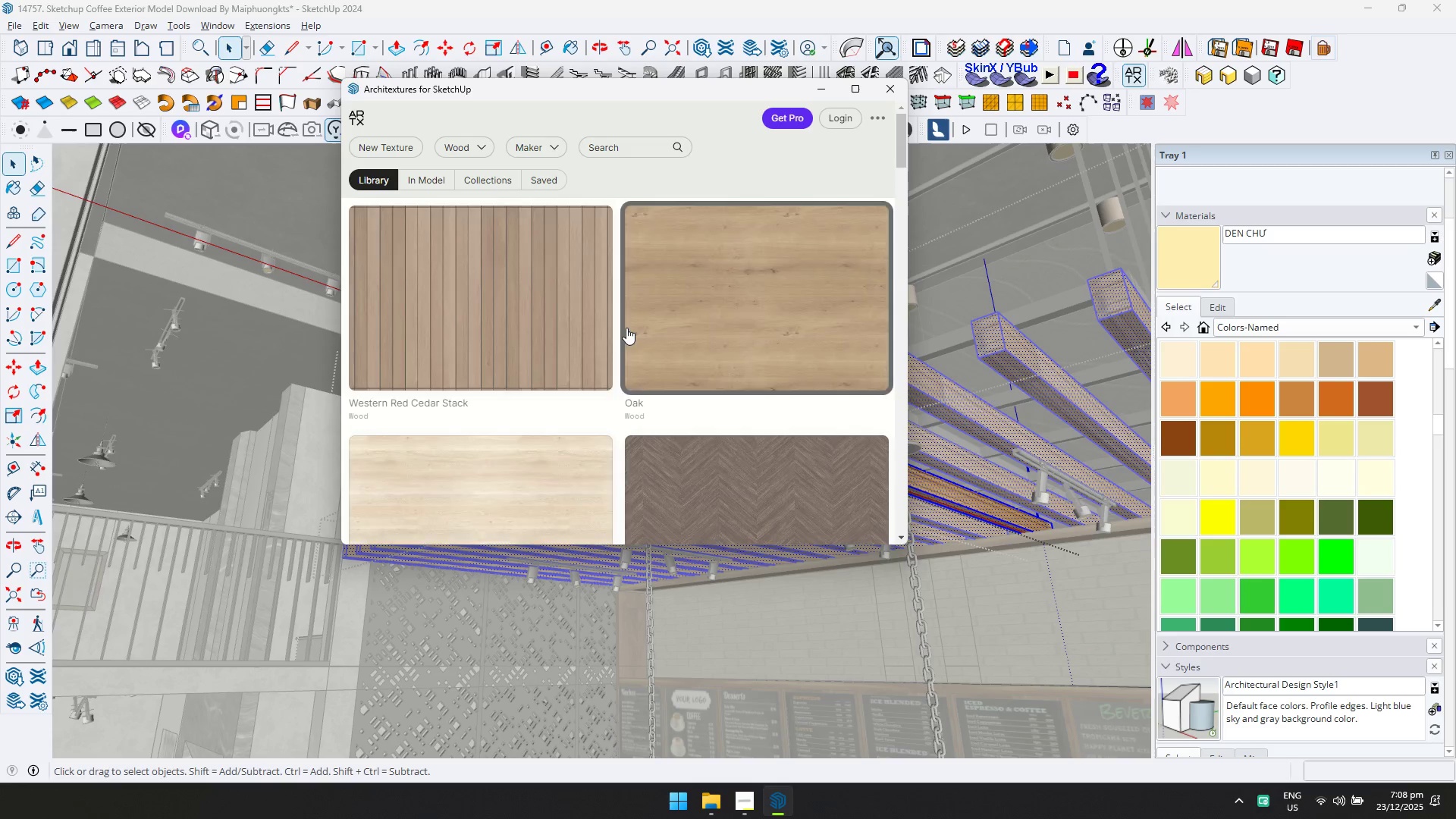 
scroll: coordinate [564, 365], scroll_direction: down, amount: 5.0
 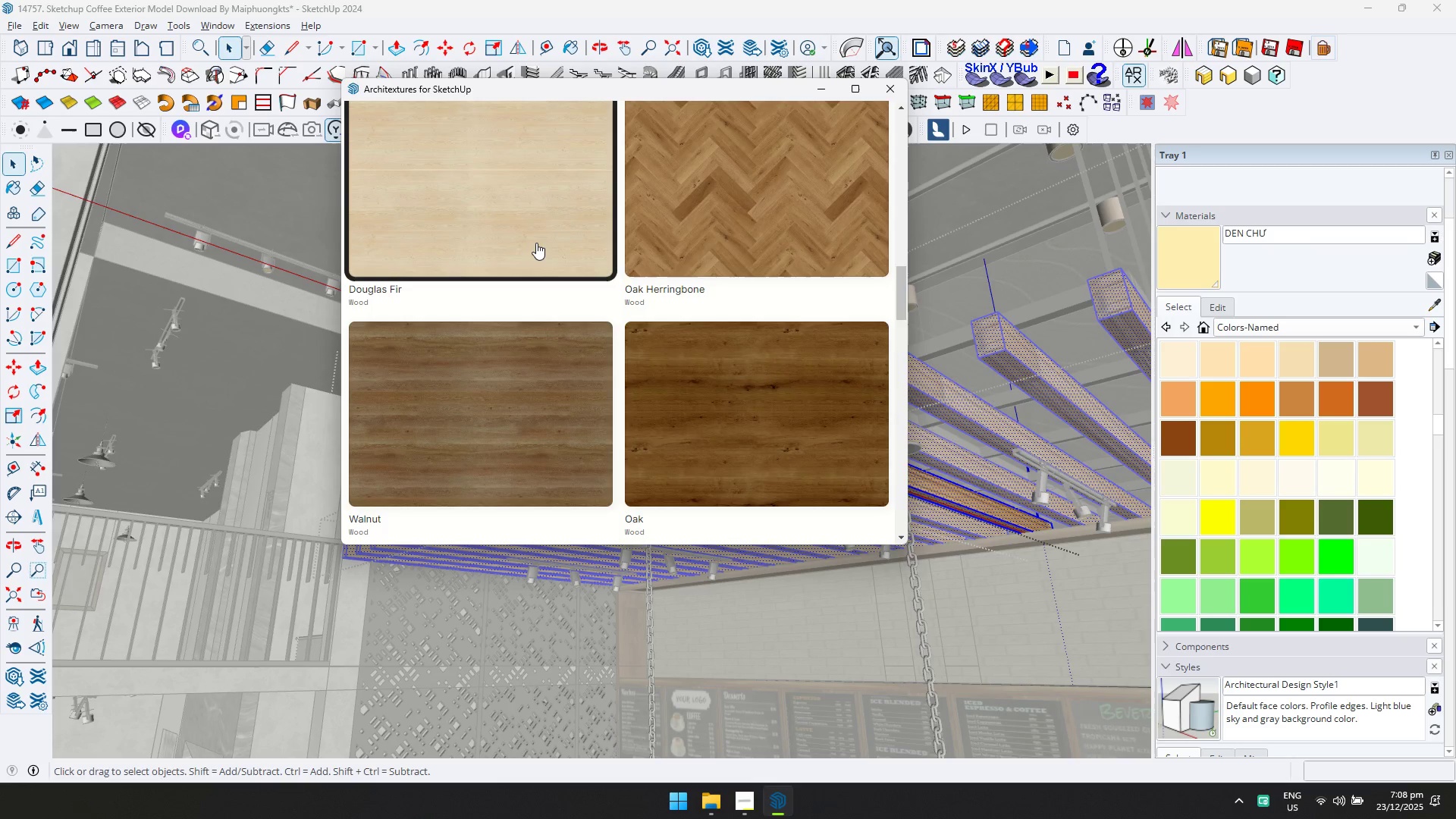 
left_click([534, 246])
 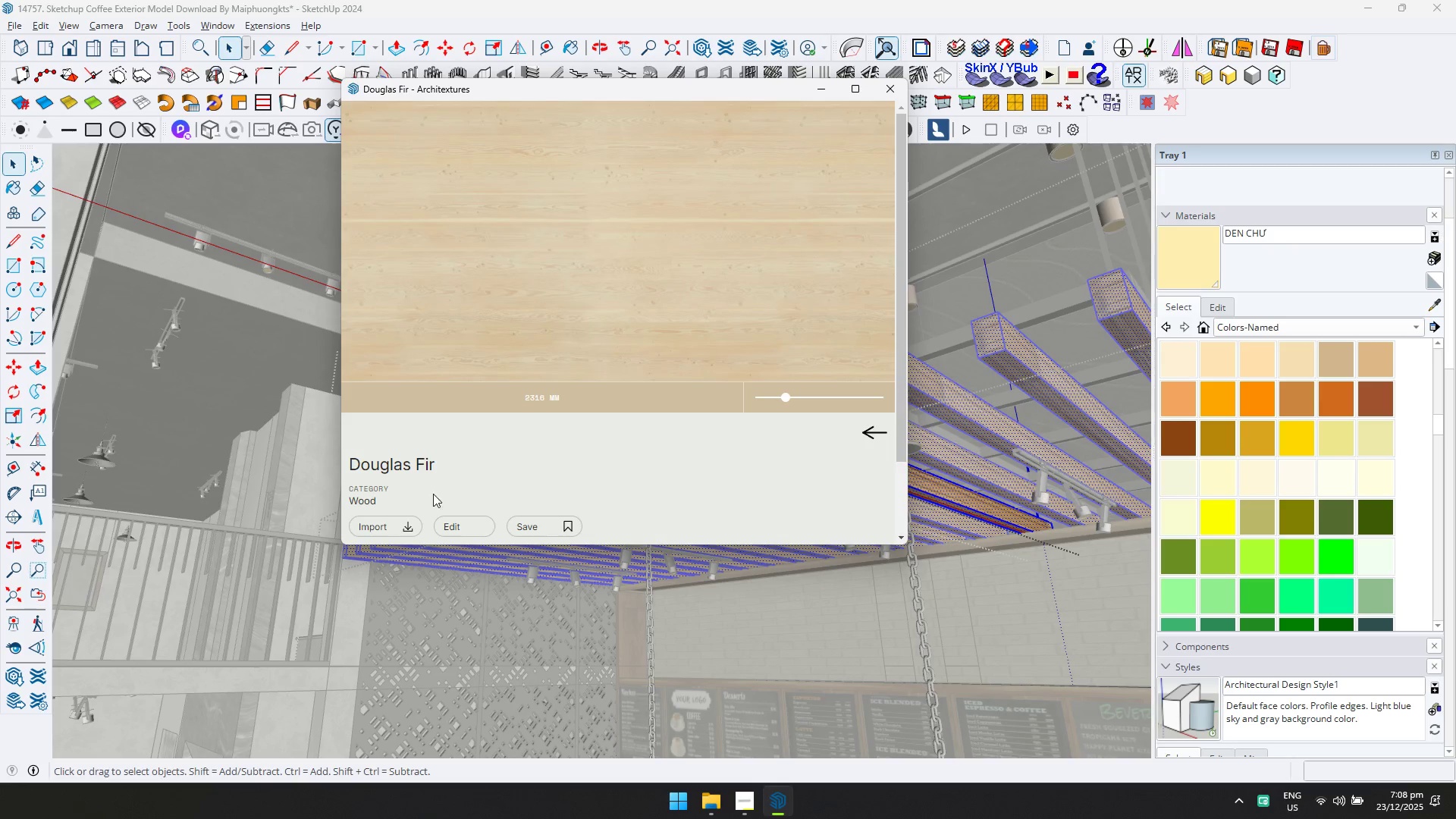 
left_click([418, 526])
 